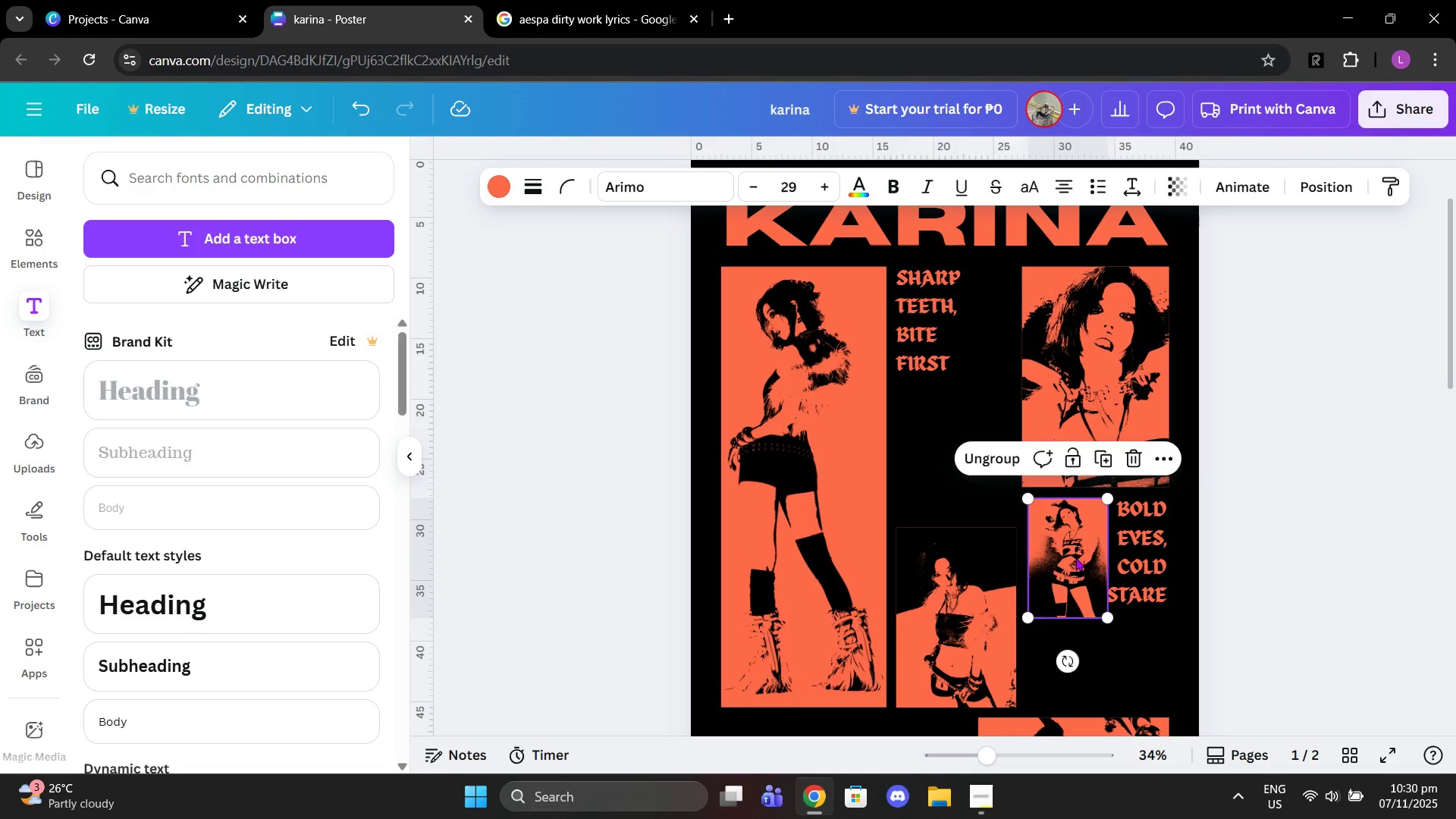 
left_click_drag(start_coordinate=[1077, 558], to_coordinate=[1071, 556])
 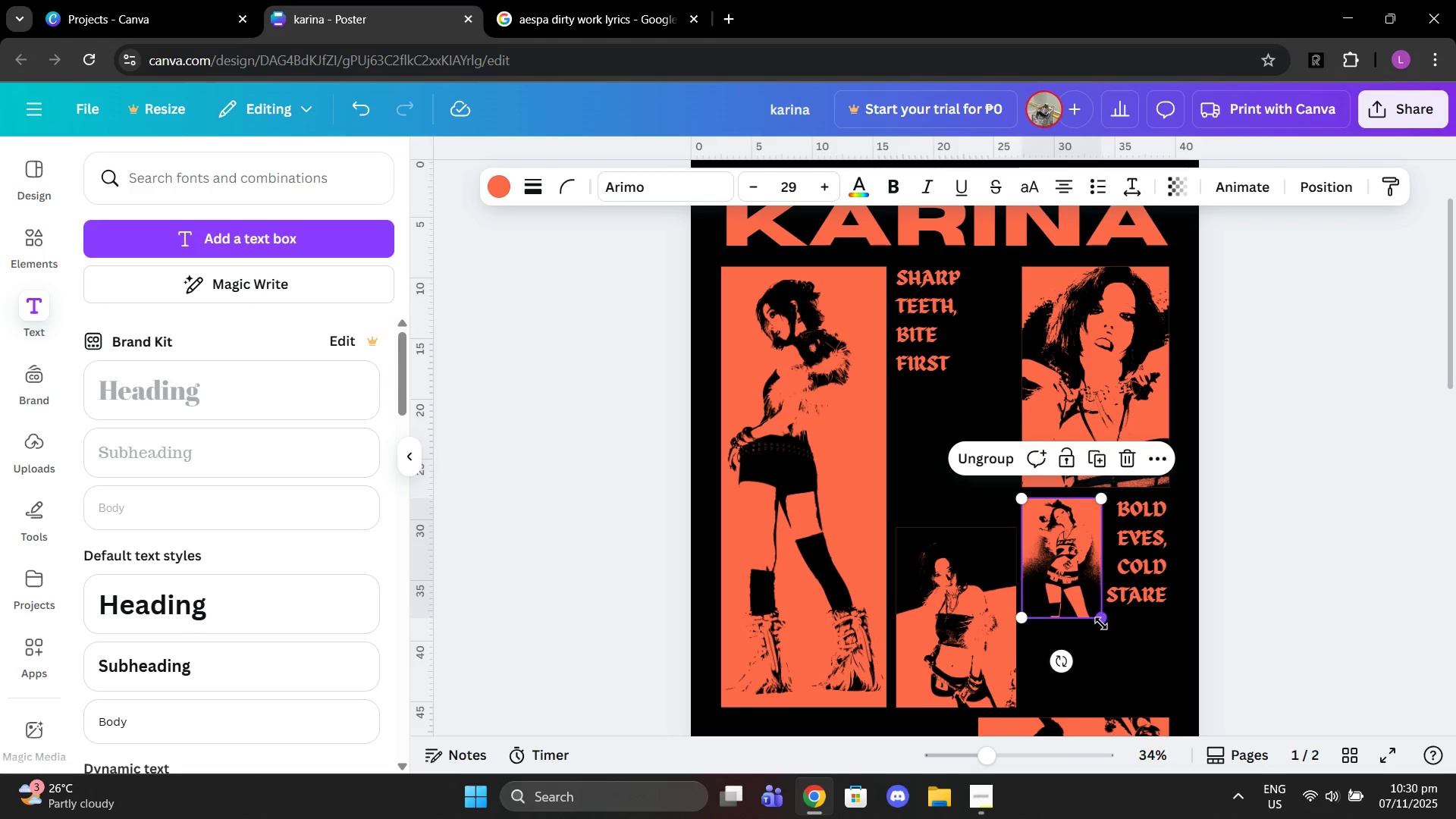 
left_click_drag(start_coordinate=[1101, 623], to_coordinate=[1096, 607])
 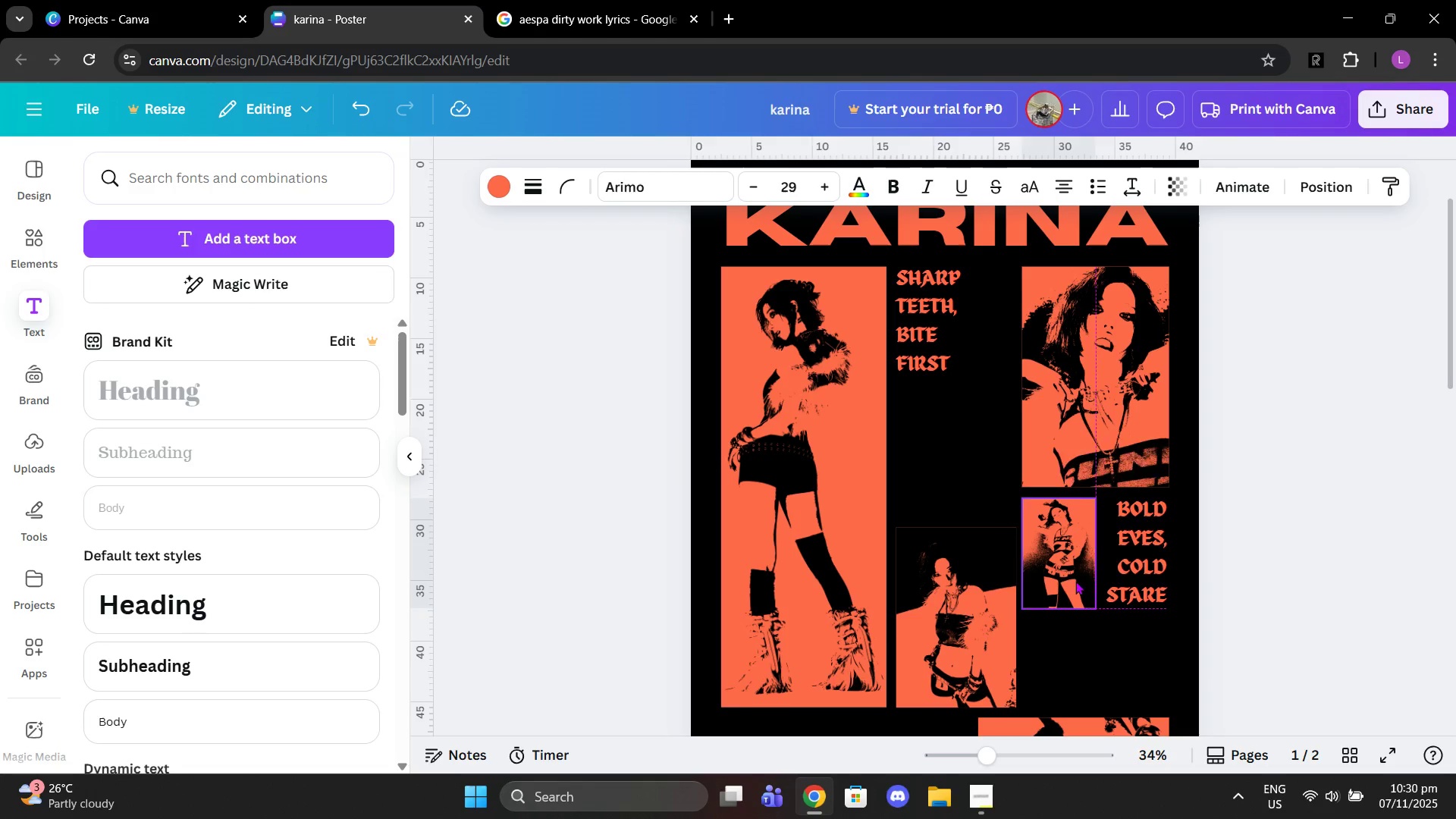 
left_click([1175, 667])
 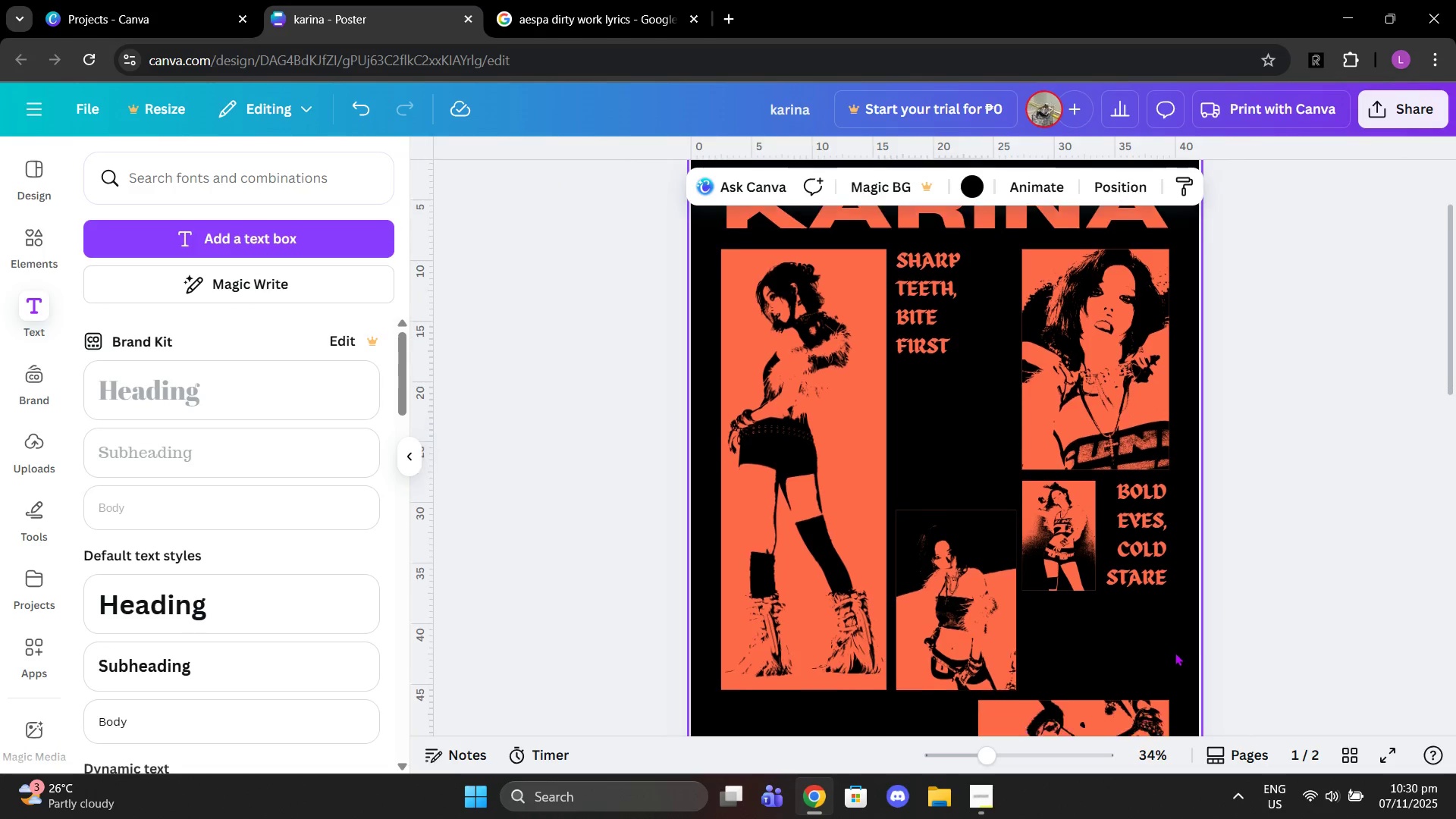 
scroll: coordinate [1074, 548], scroll_direction: down, amount: 4.0
 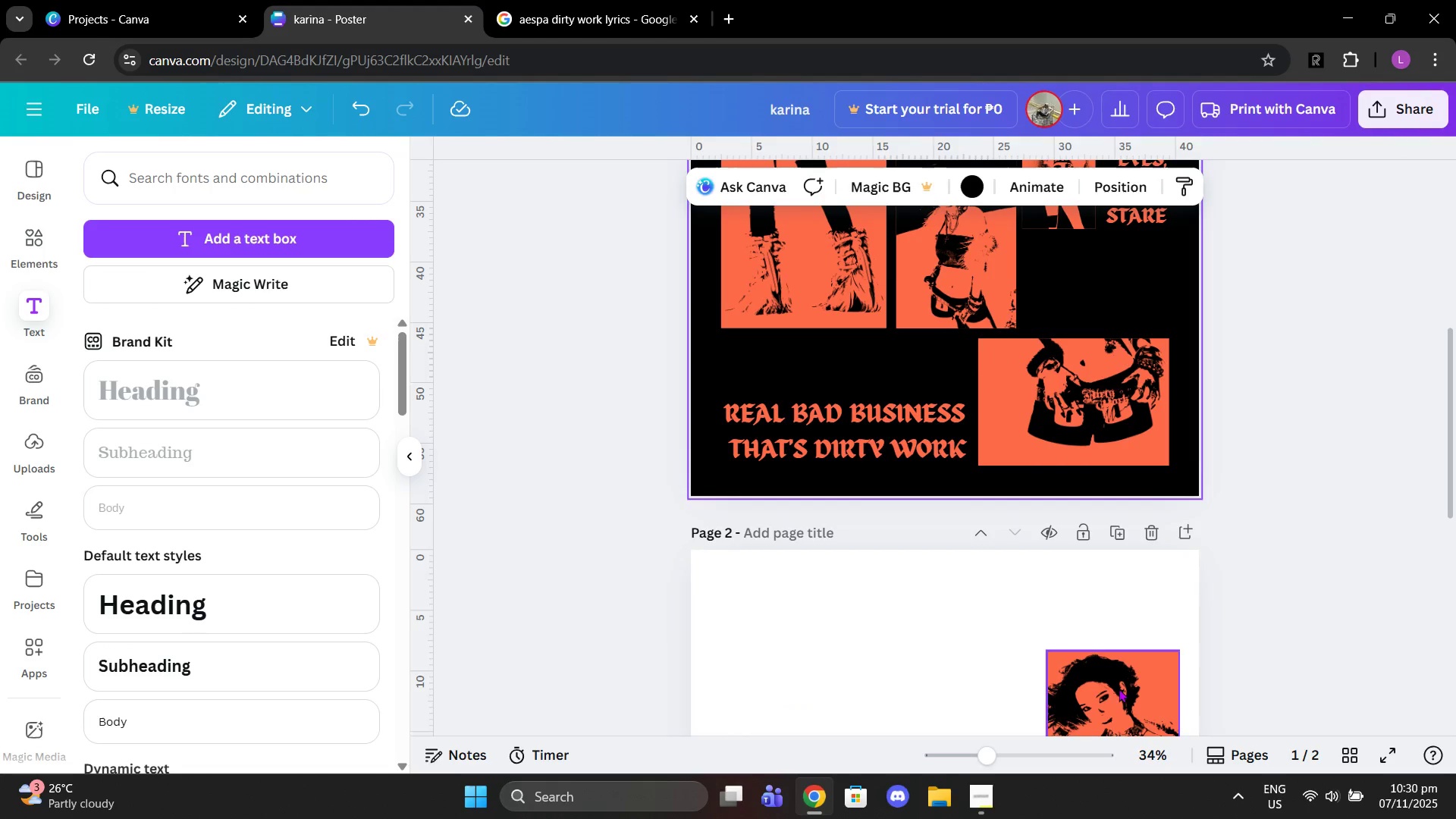 
left_click_drag(start_coordinate=[1119, 689], to_coordinate=[949, 327])
 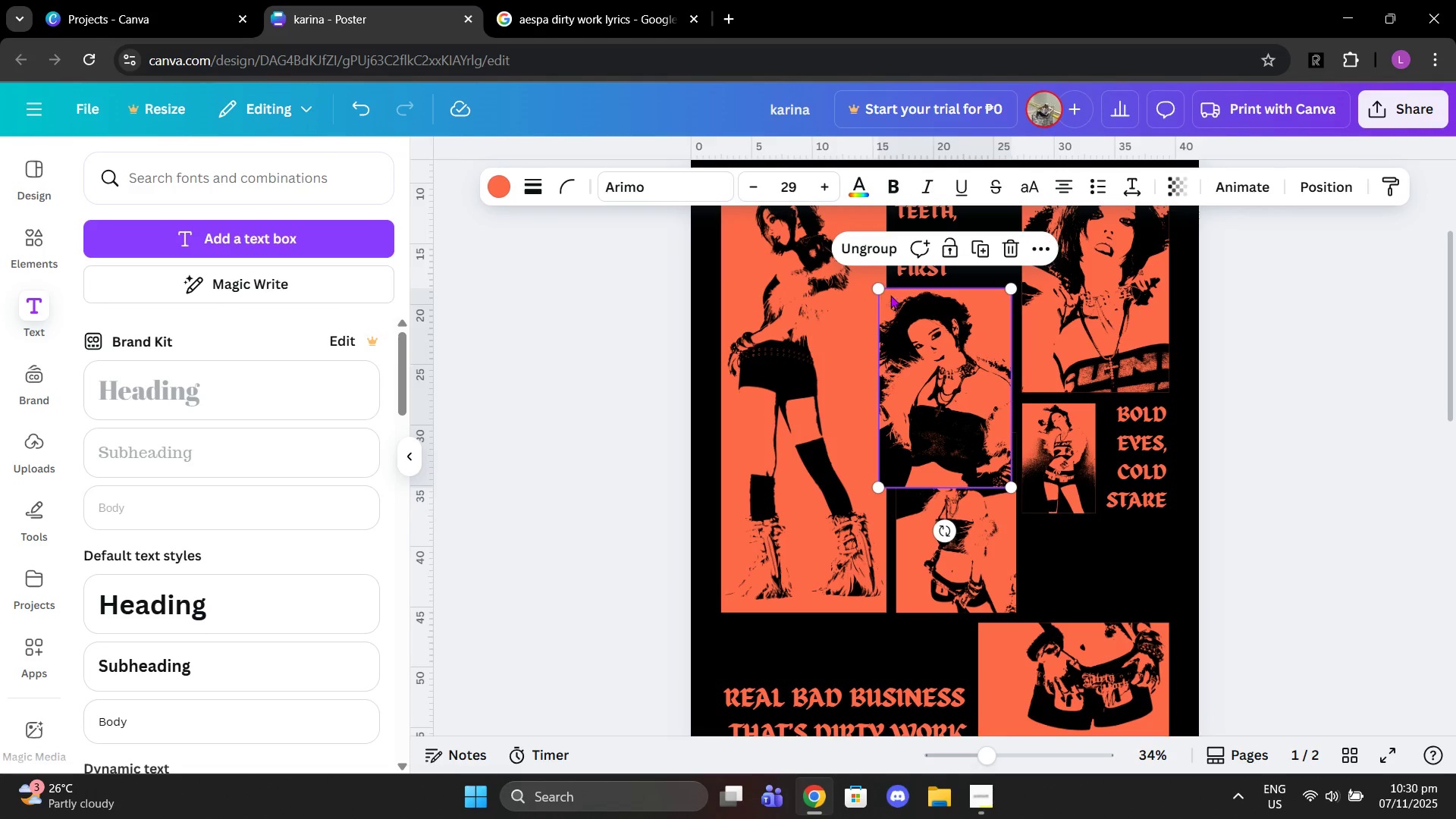 
scroll: coordinate [999, 333], scroll_direction: up, amount: 3.0
 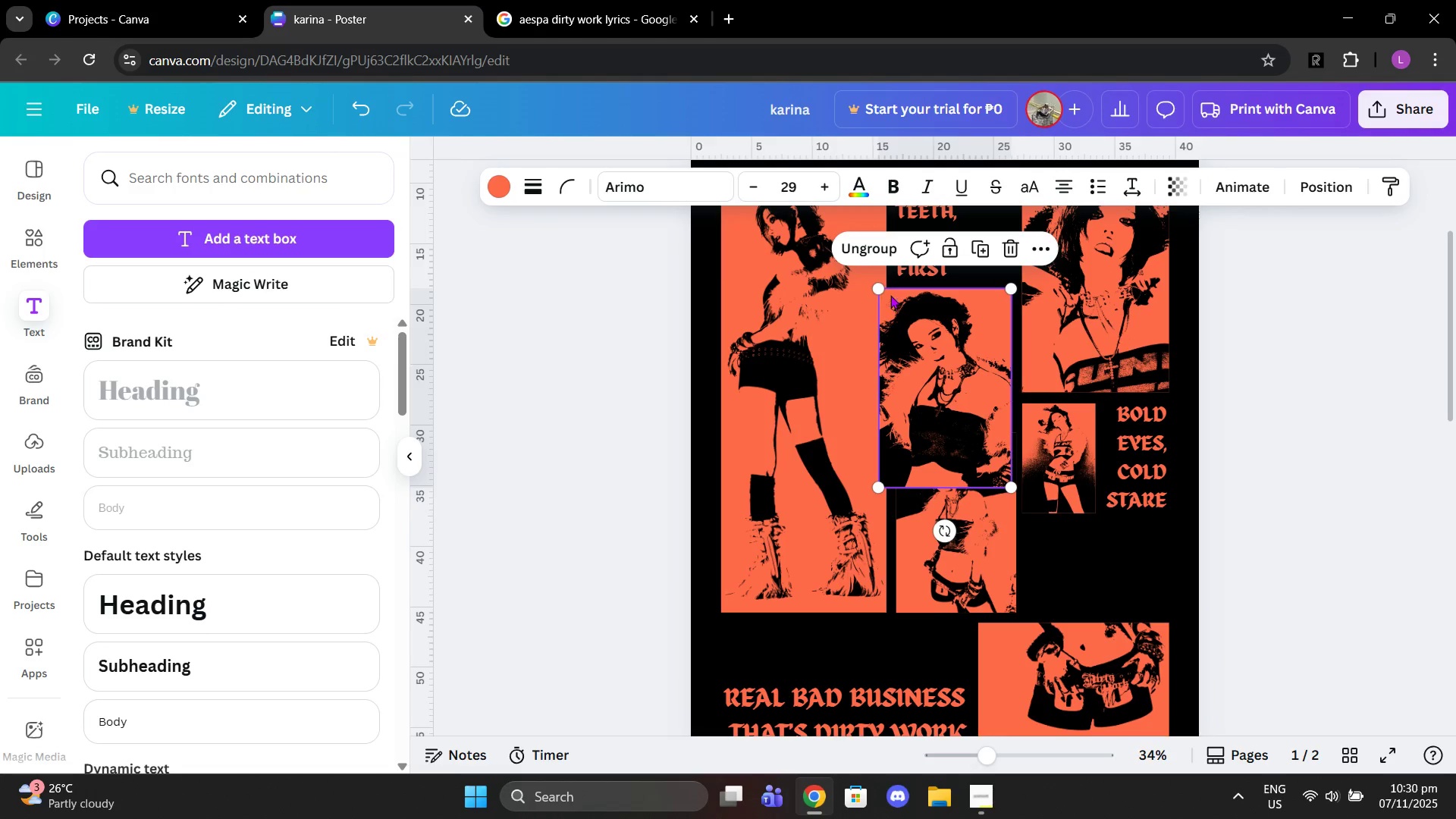 
left_click_drag(start_coordinate=[877, 285], to_coordinate=[912, 304])
 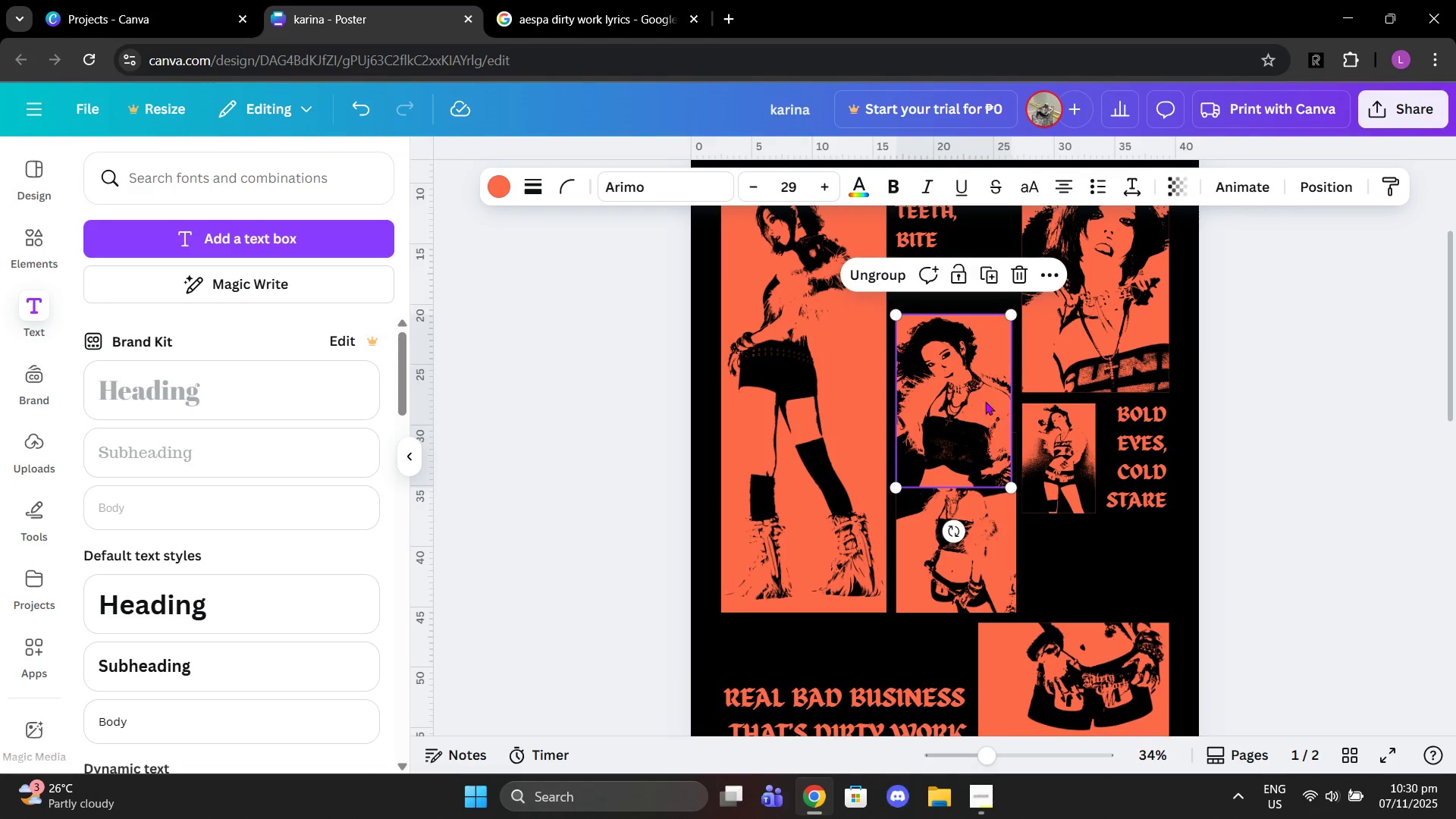 
left_click_drag(start_coordinate=[987, 425], to_coordinate=[984, 383])
 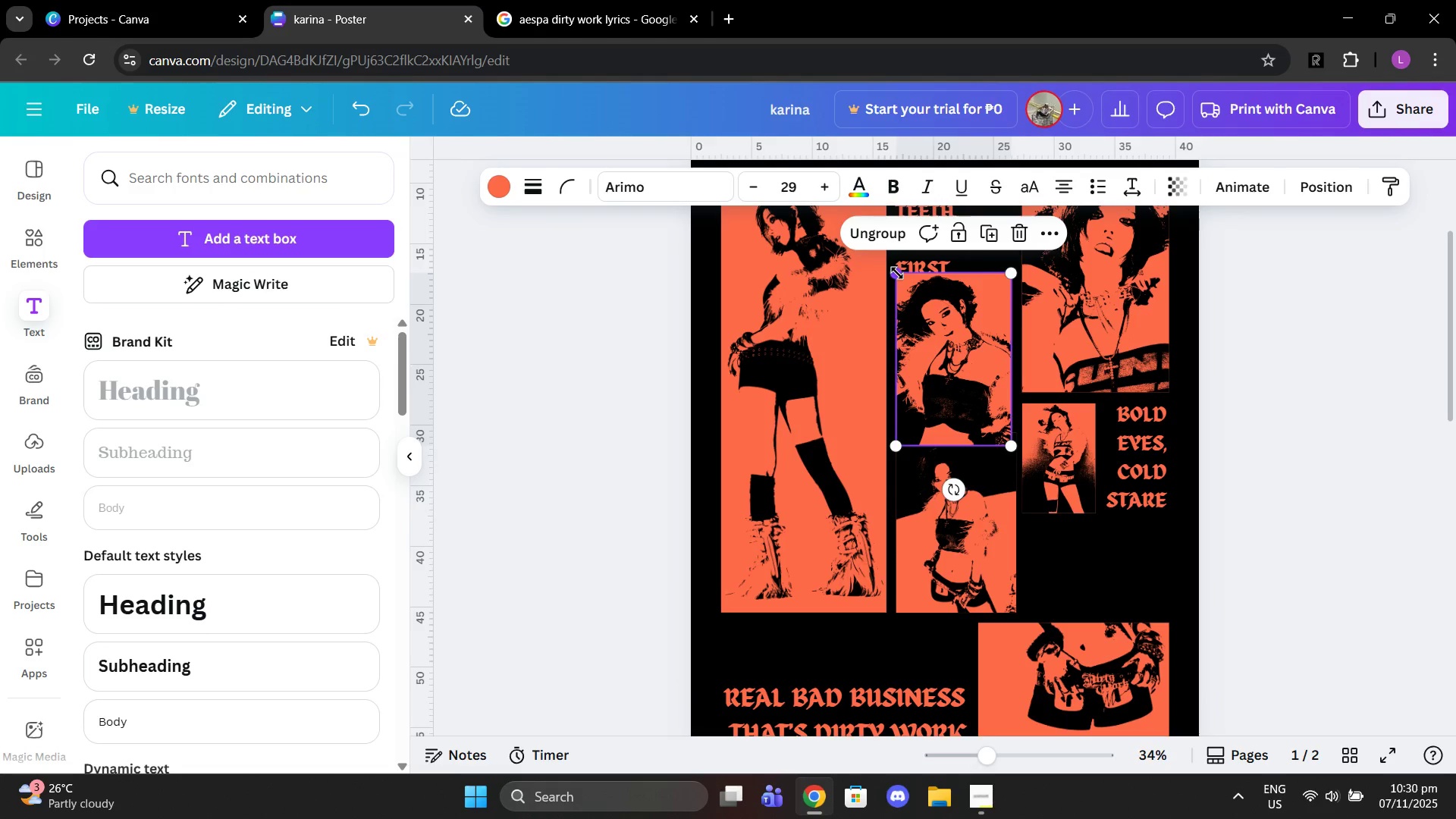 
left_click_drag(start_coordinate=[897, 273], to_coordinate=[917, 287])
 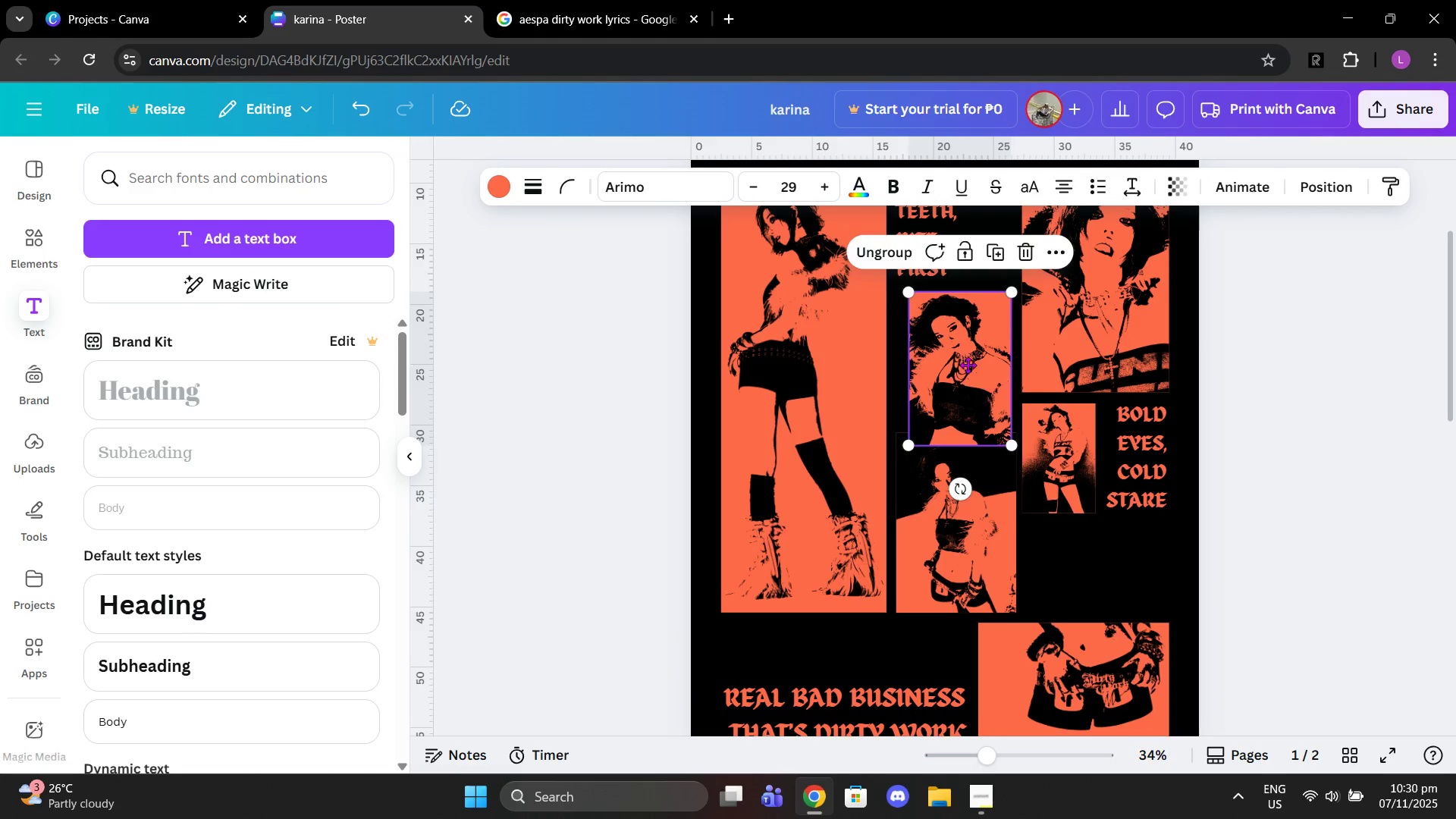 
left_click_drag(start_coordinate=[976, 376], to_coordinate=[965, 362])
 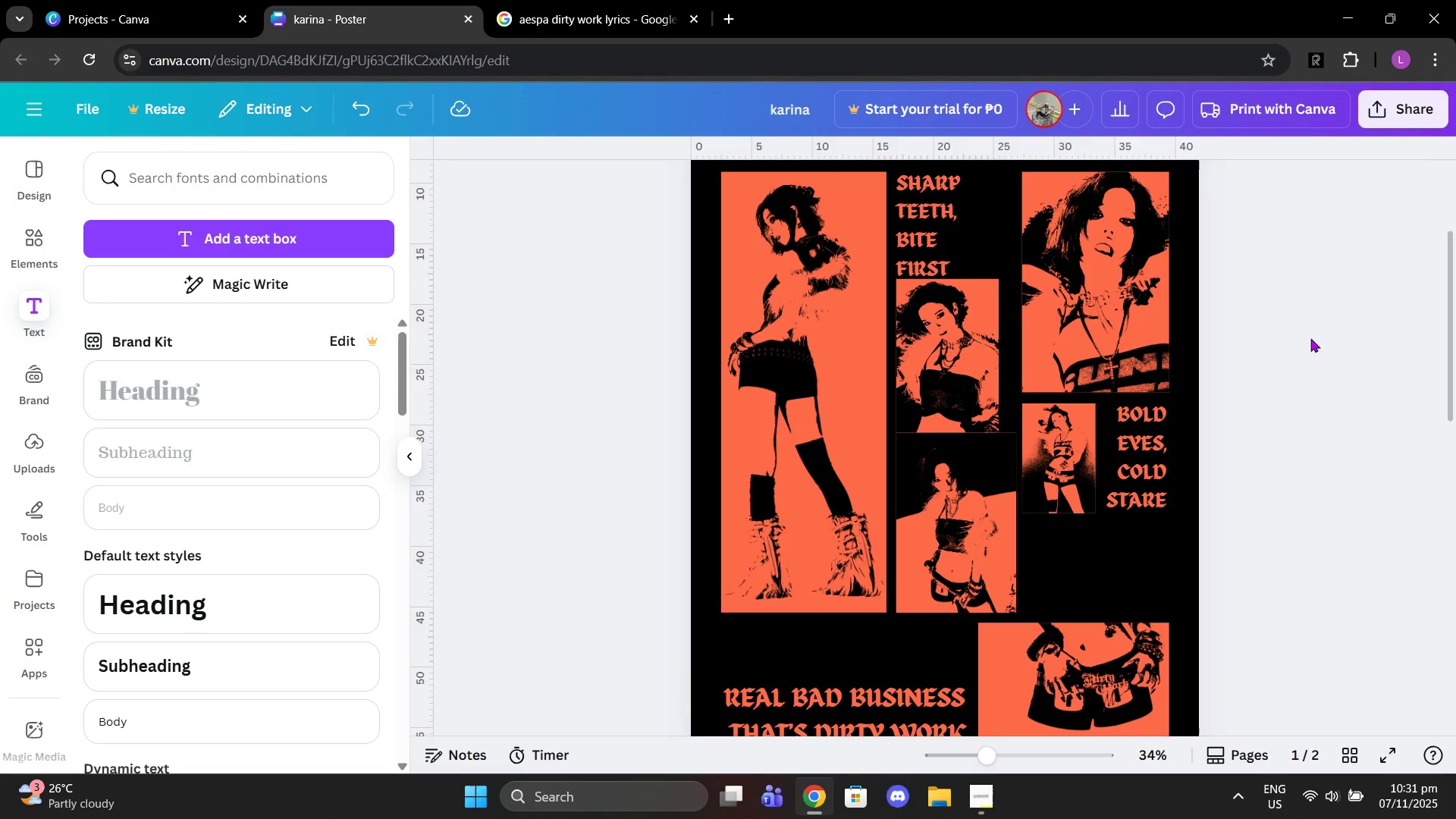 
left_click([1310, 338])
 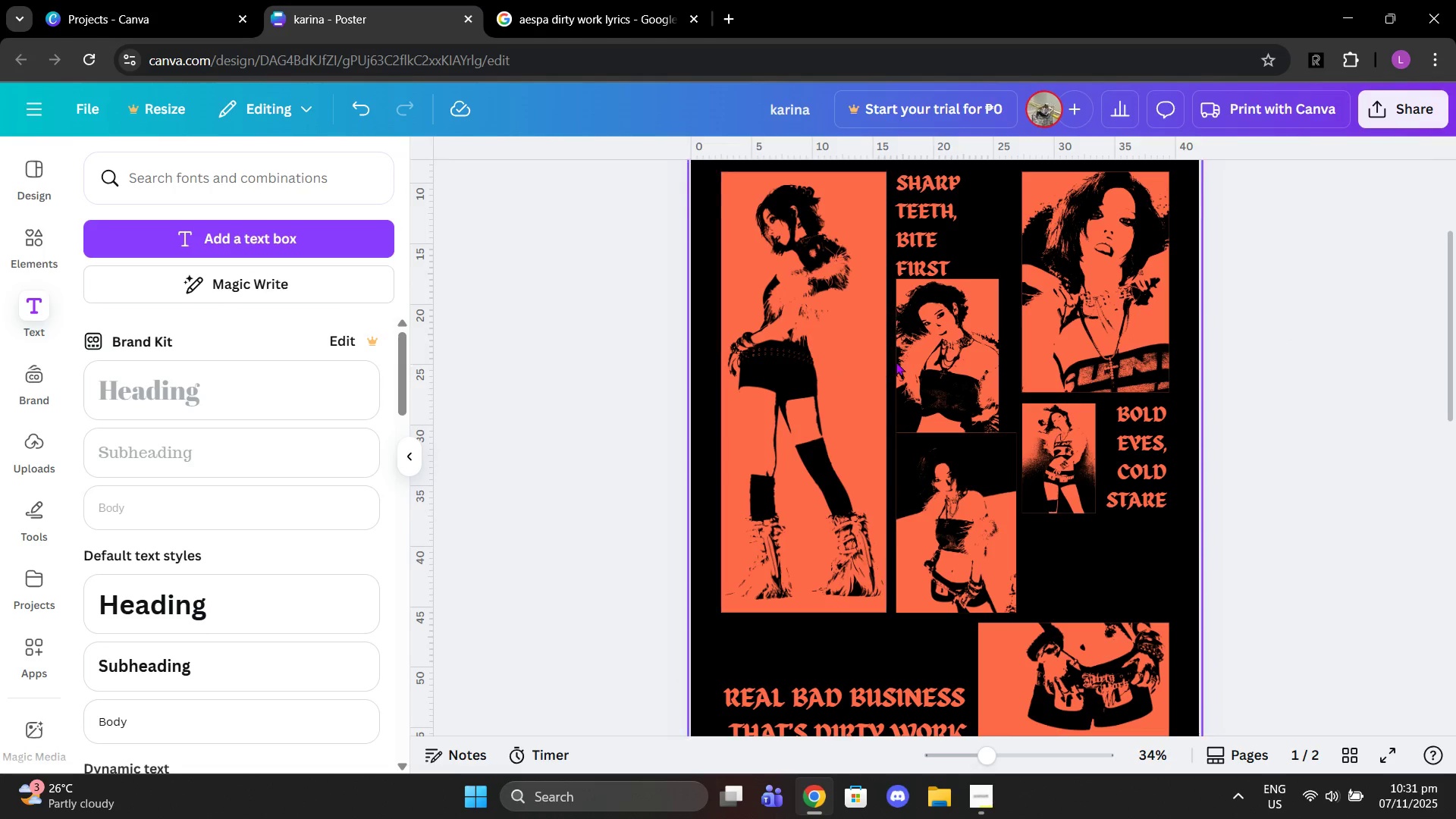 
left_click_drag(start_coordinate=[896, 362], to_coordinate=[905, 362])
 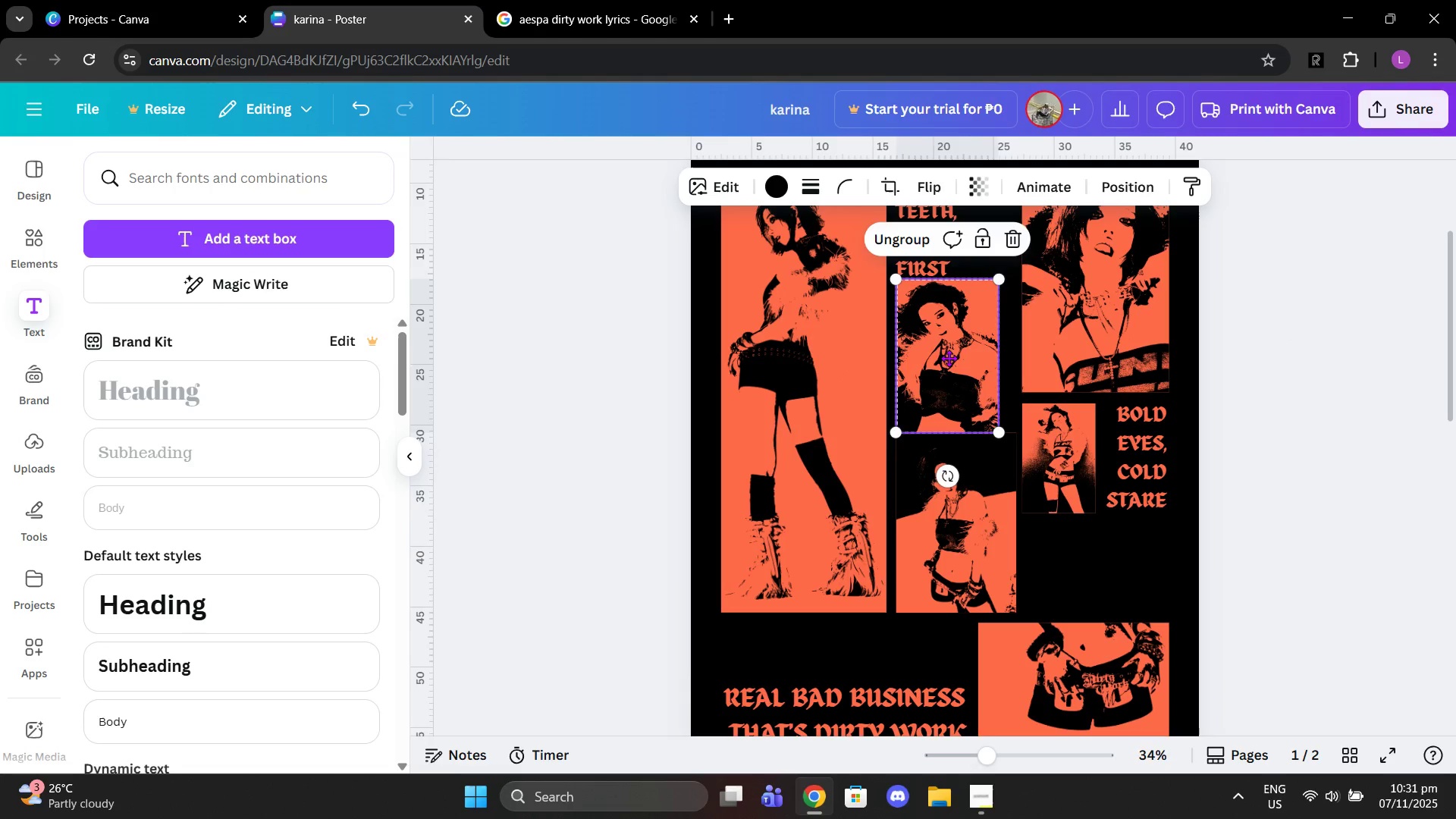 
left_click_drag(start_coordinate=[937, 360], to_coordinate=[956, 356])
 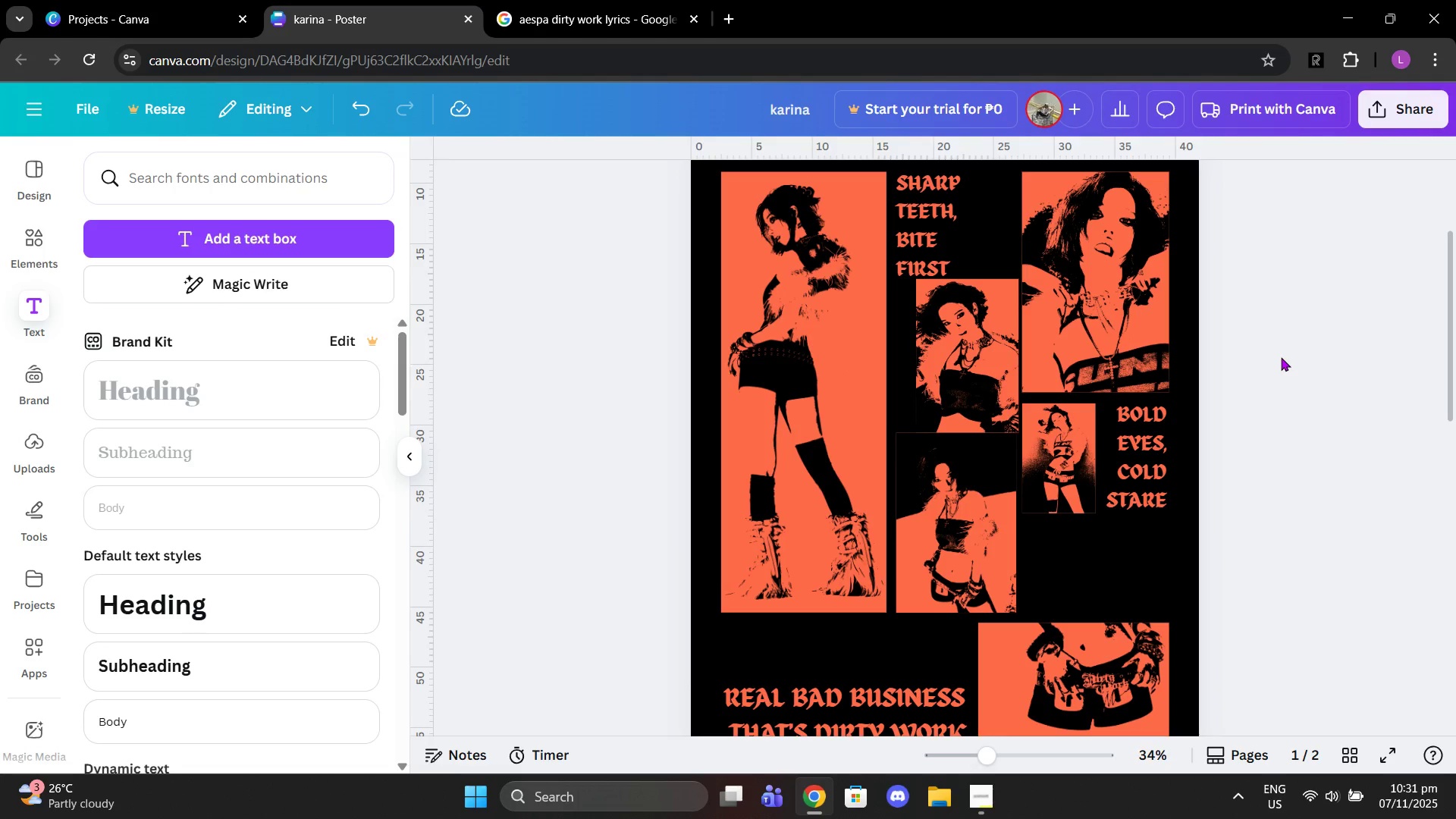 
left_click([1281, 357])
 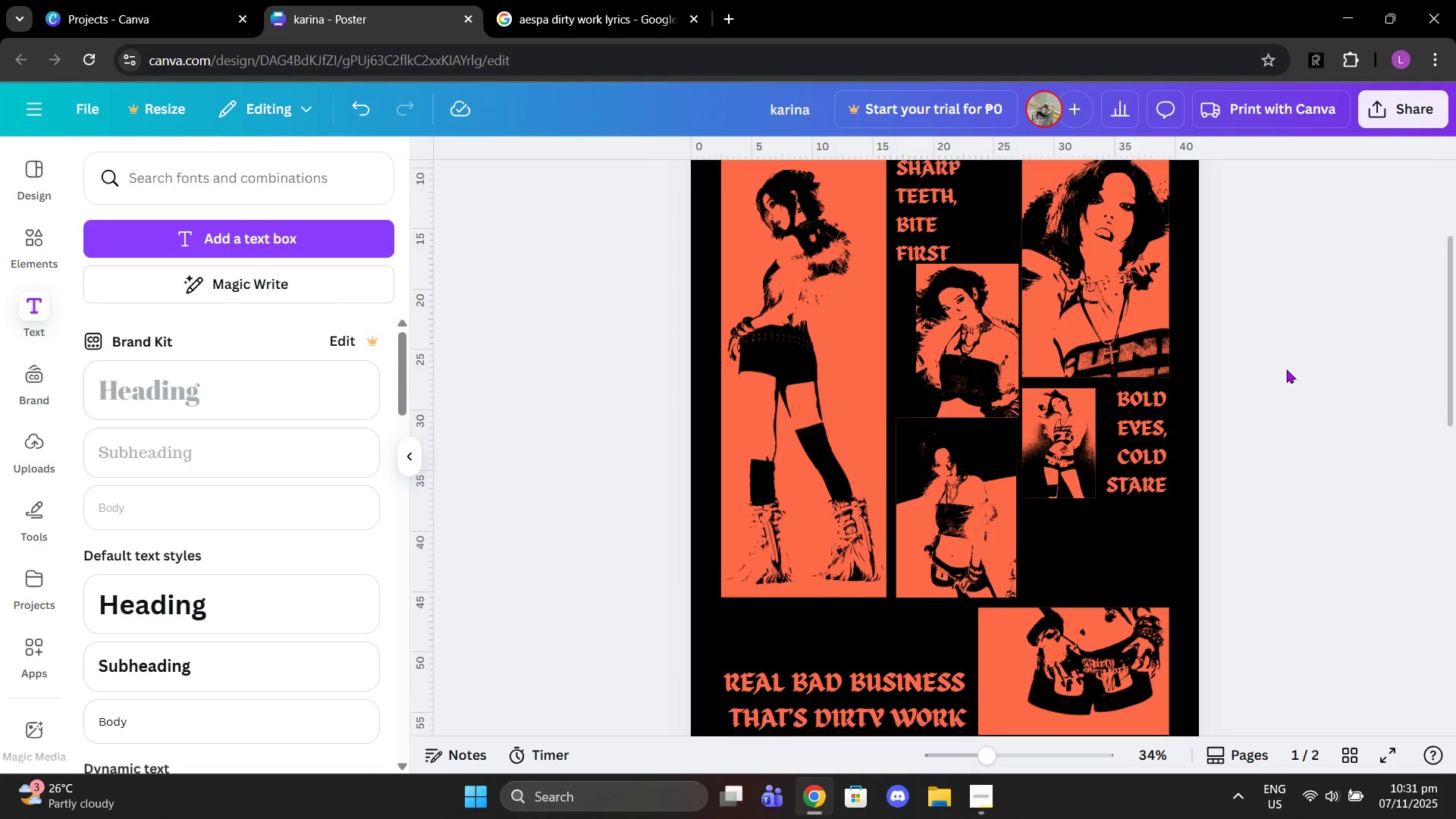 
scroll: coordinate [954, 576], scroll_direction: down, amount: 6.0
 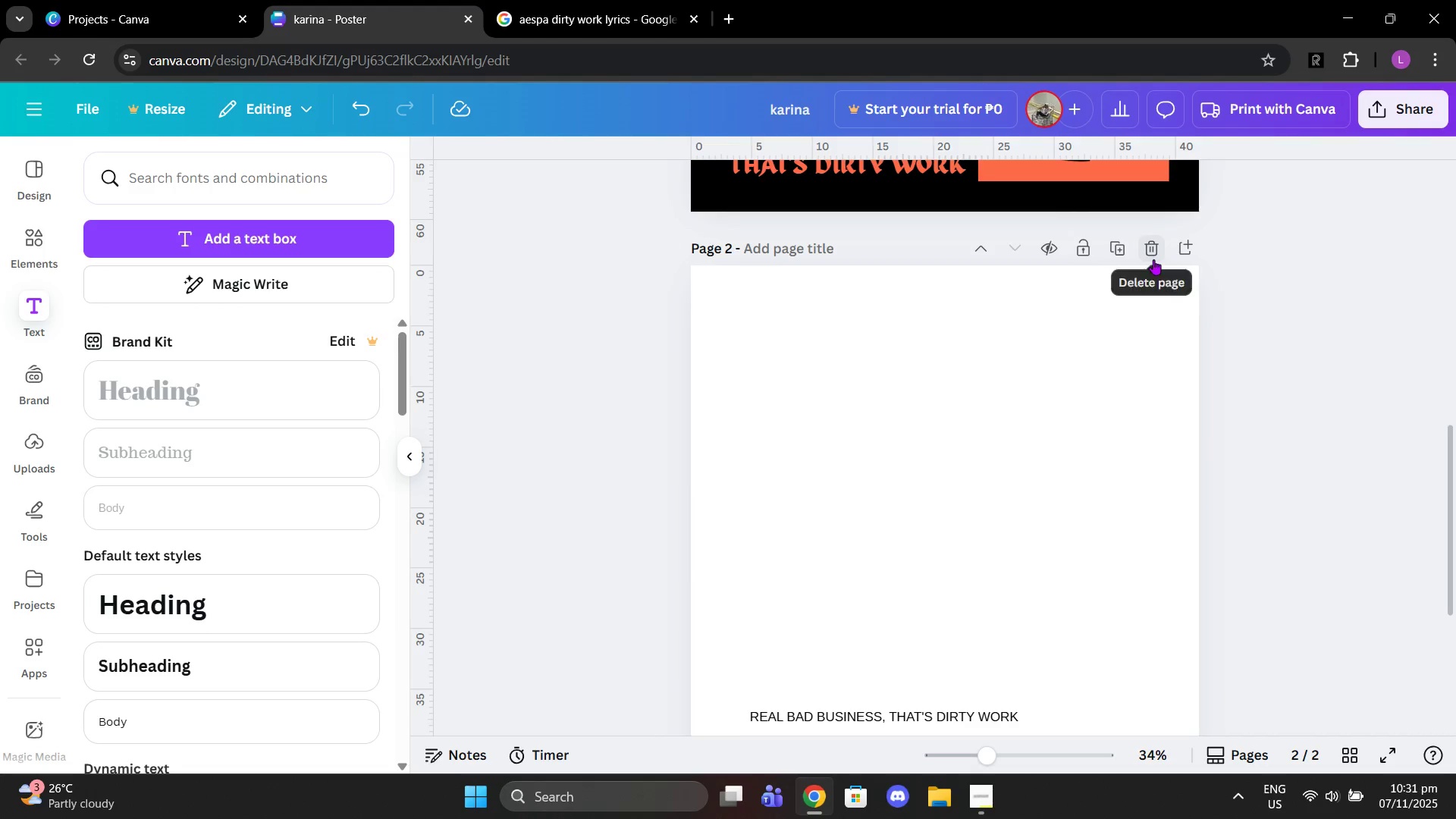 
left_click([1153, 259])
 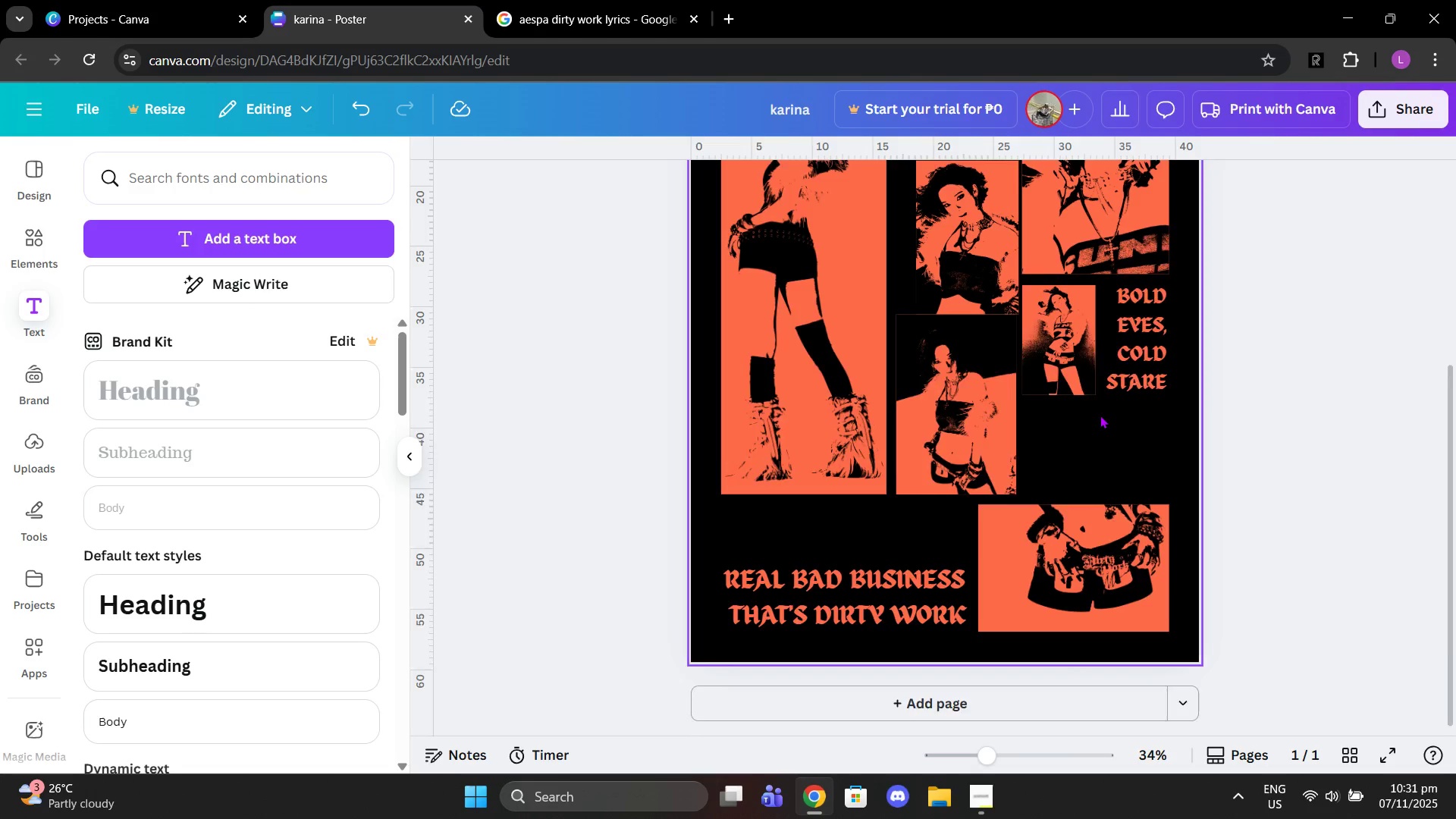 
scroll: coordinate [1100, 415], scroll_direction: up, amount: 2.0
 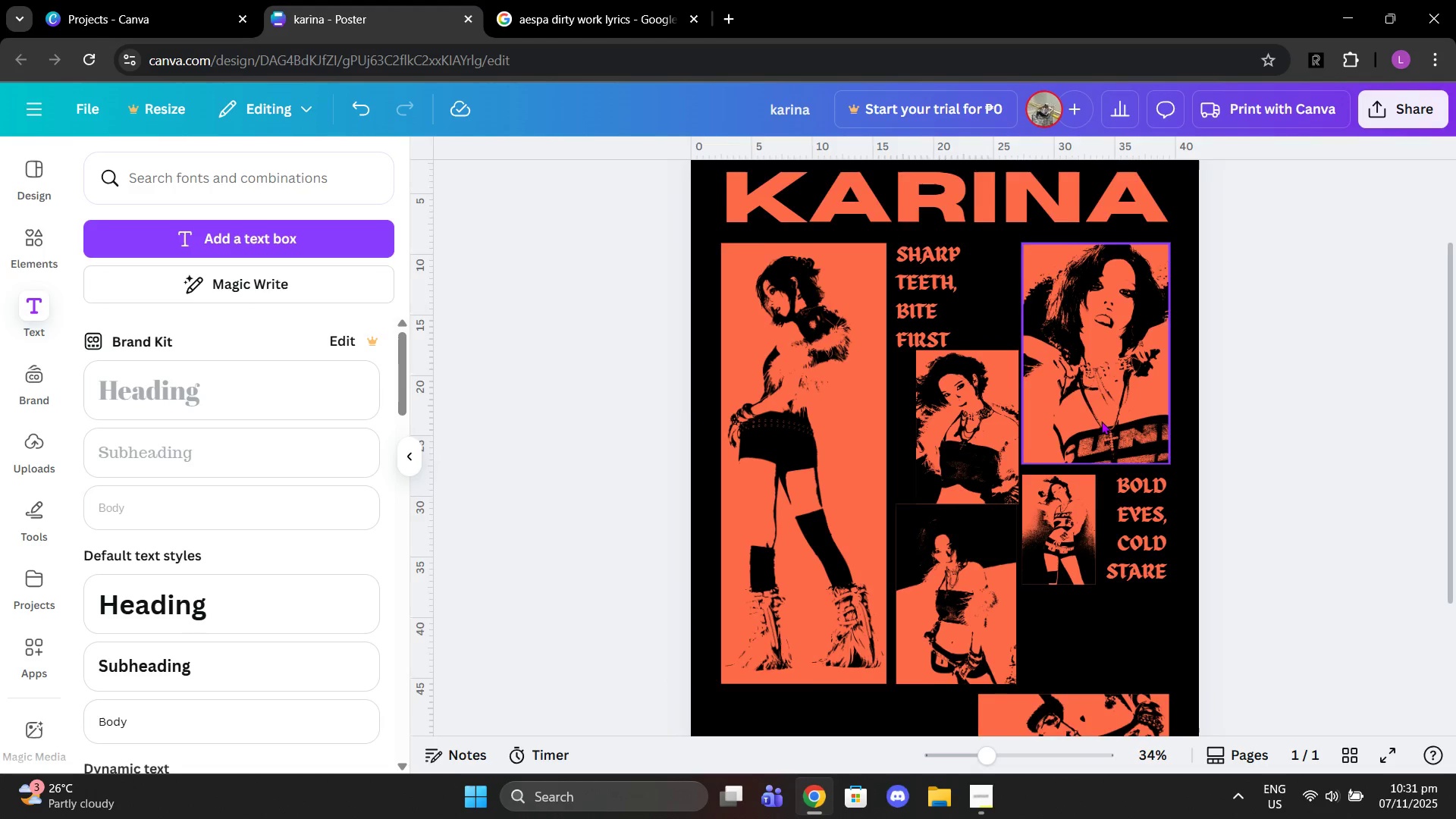 
scroll: coordinate [1101, 421], scroll_direction: down, amount: 1.0
 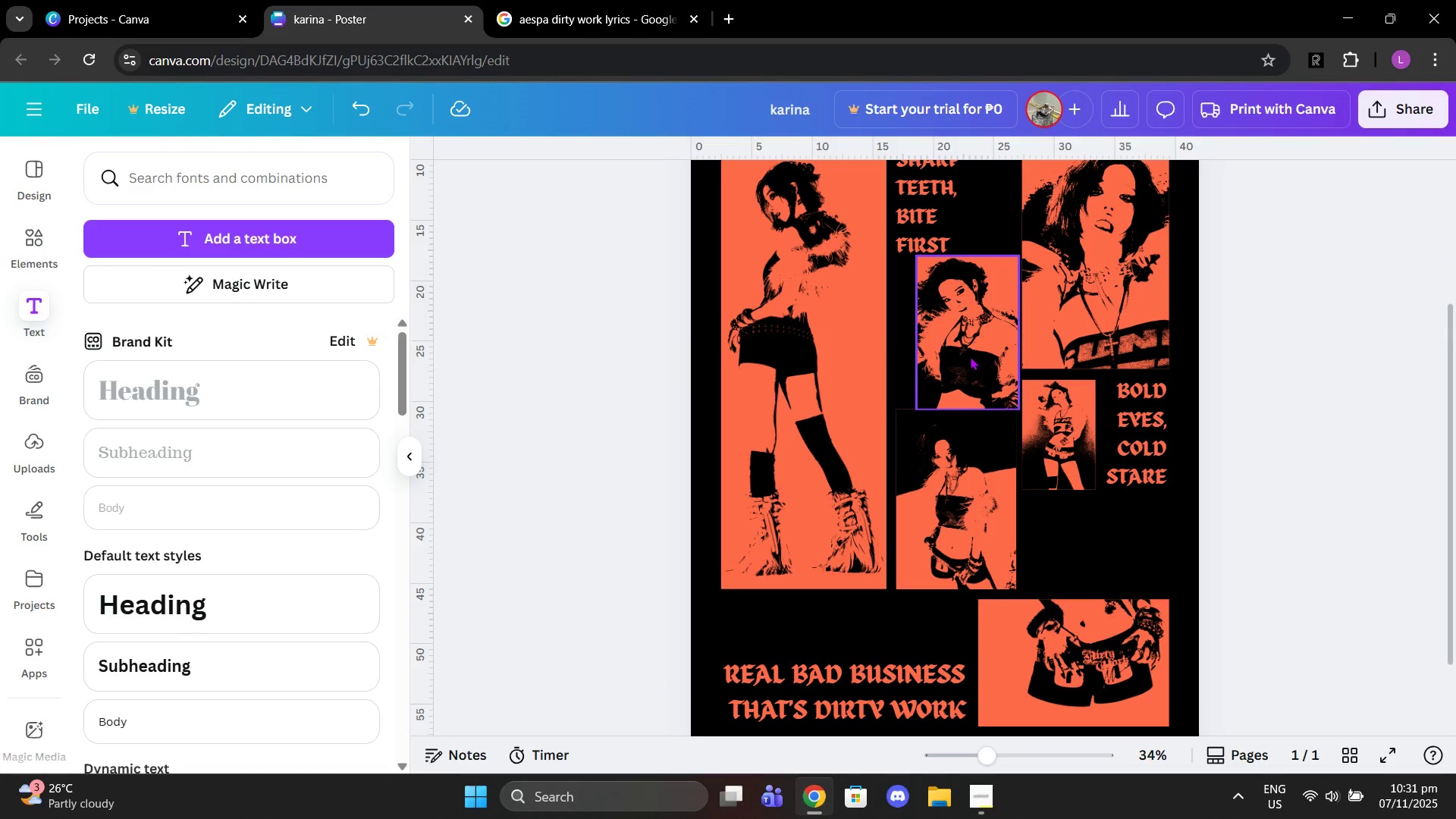 
left_click_drag(start_coordinate=[970, 356], to_coordinate=[951, 356])
 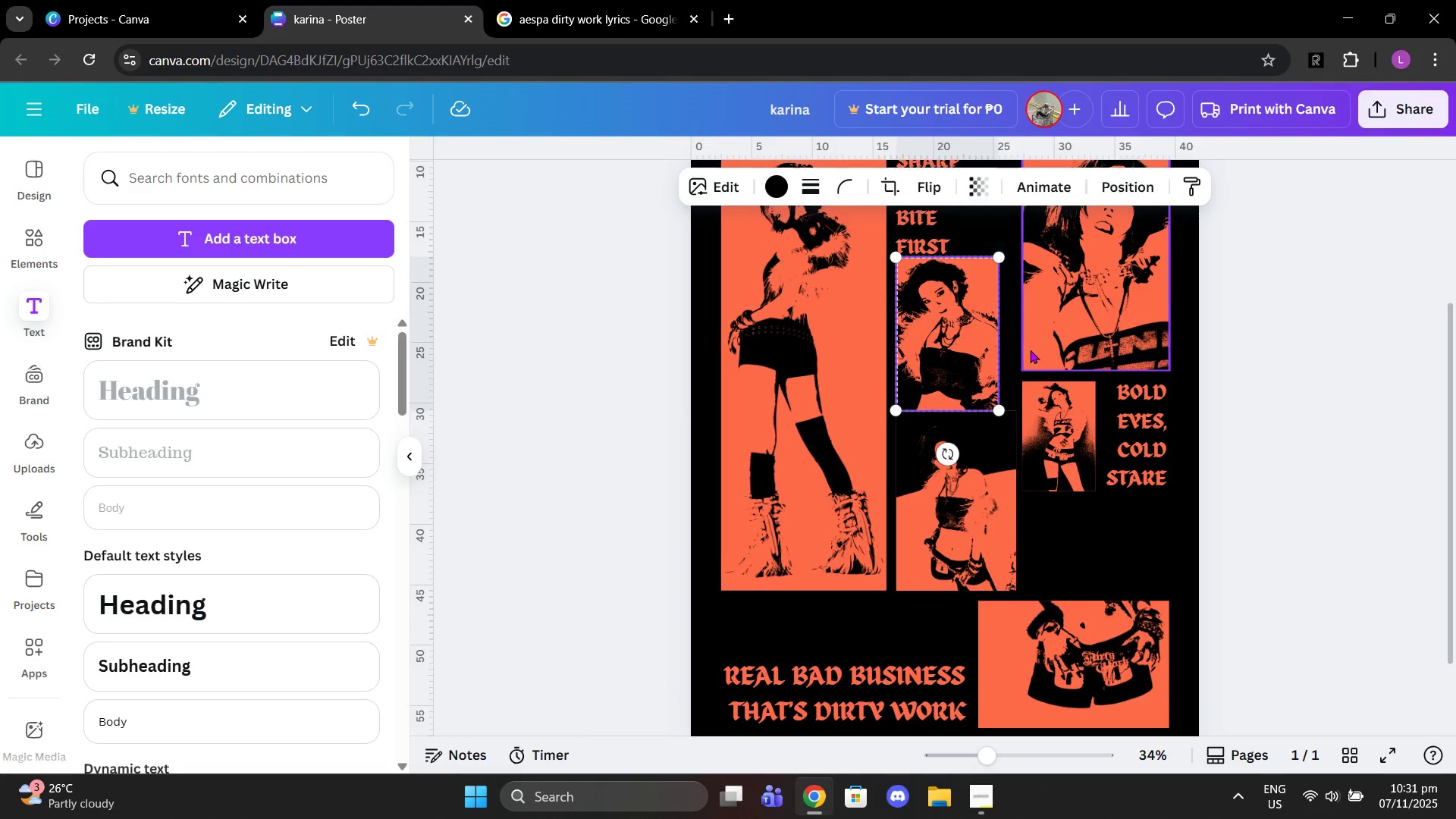 
scroll: coordinate [1030, 350], scroll_direction: up, amount: 2.0
 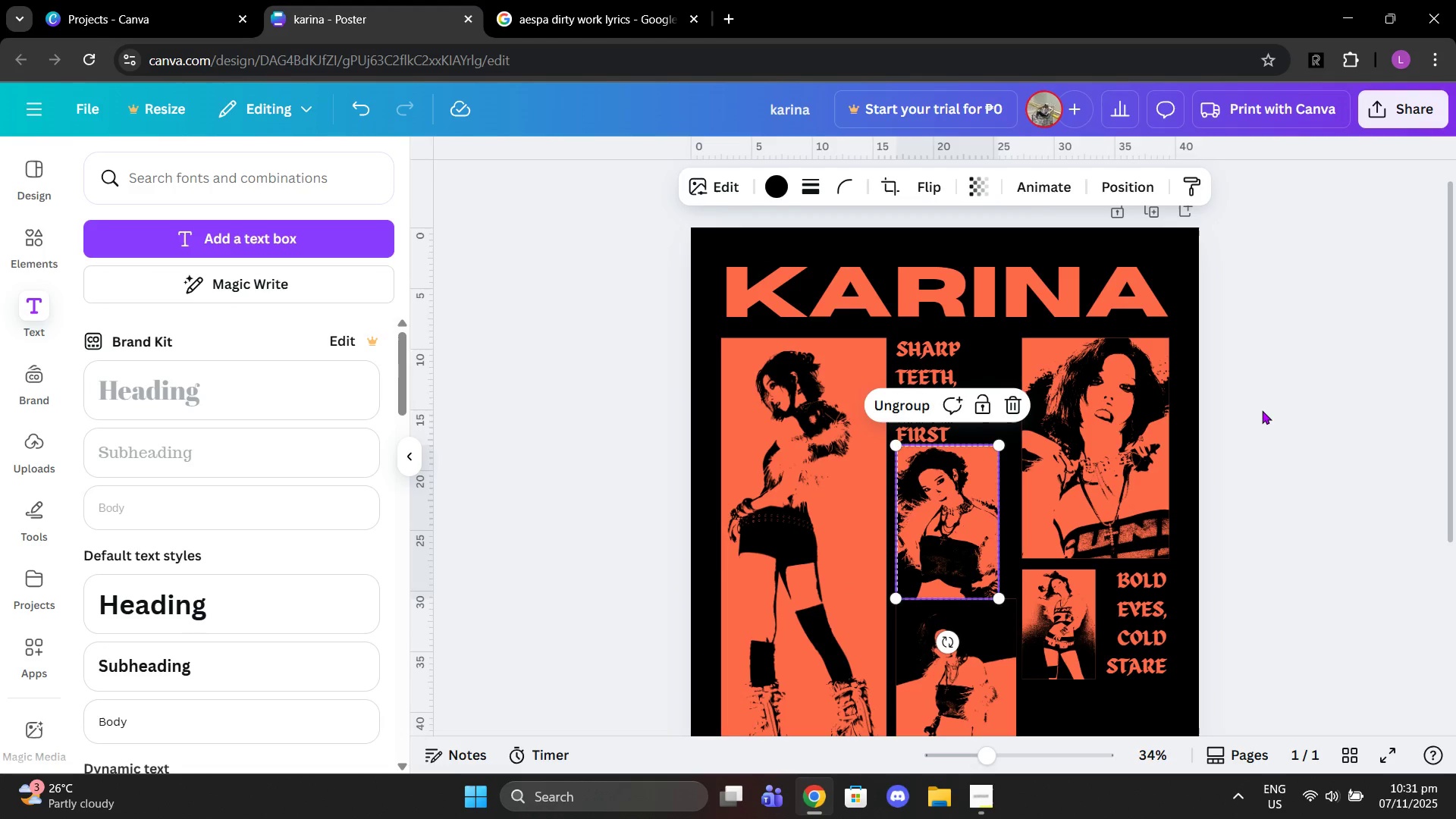 
left_click([1262, 410])
 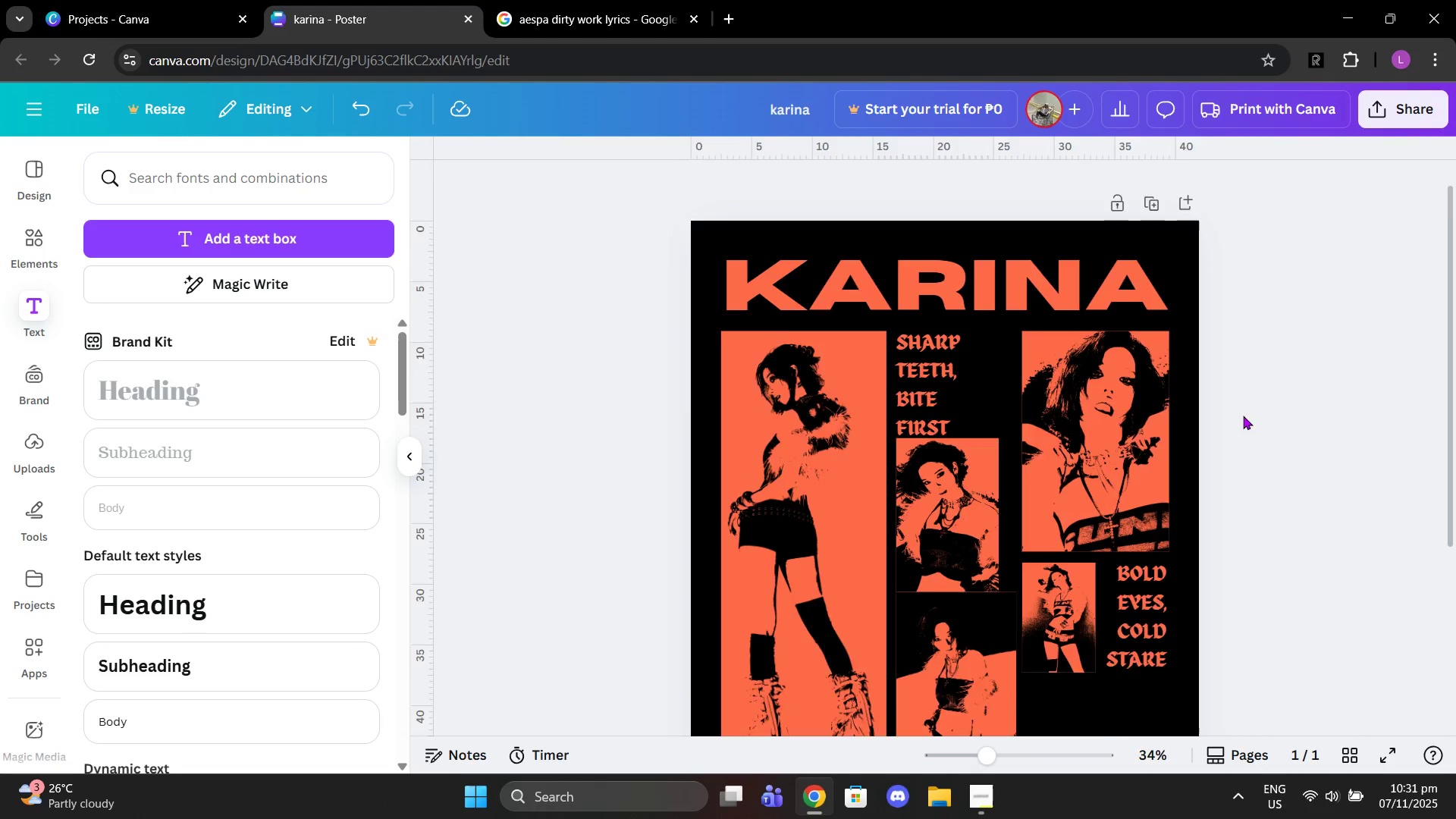 
scroll: coordinate [1243, 416], scroll_direction: down, amount: 2.0
 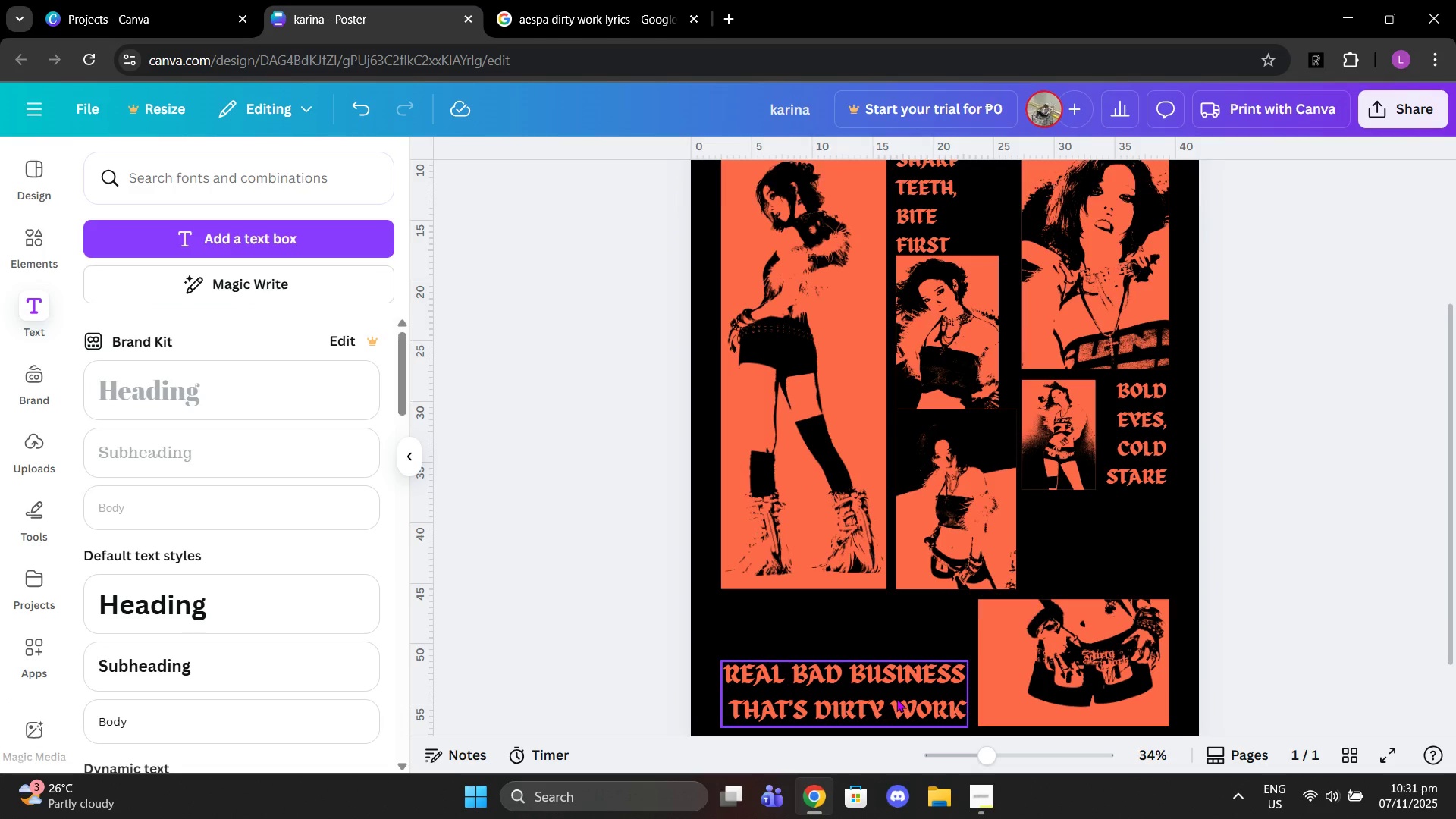 
left_click([896, 698])
 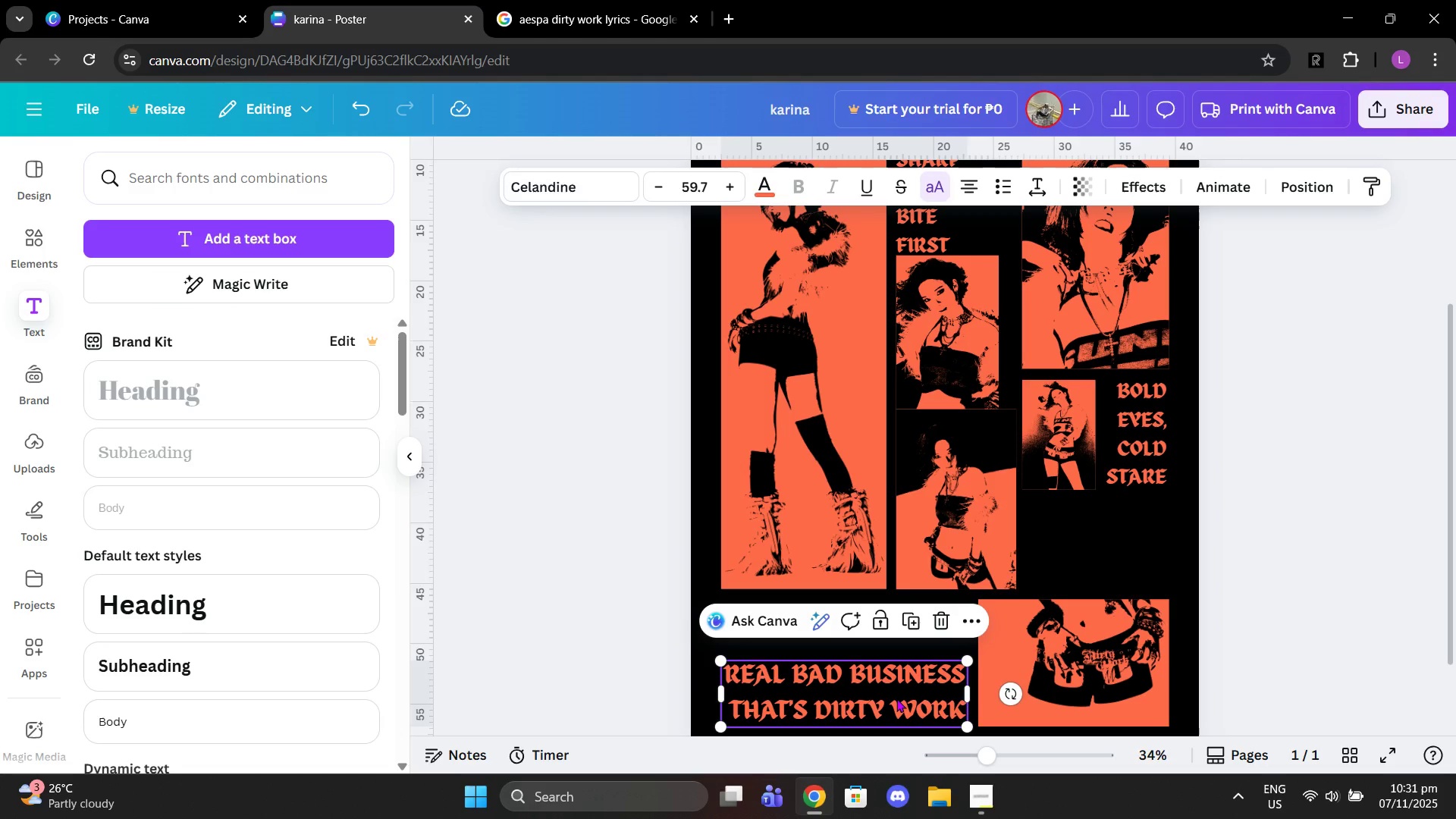 
key(Control+C)
 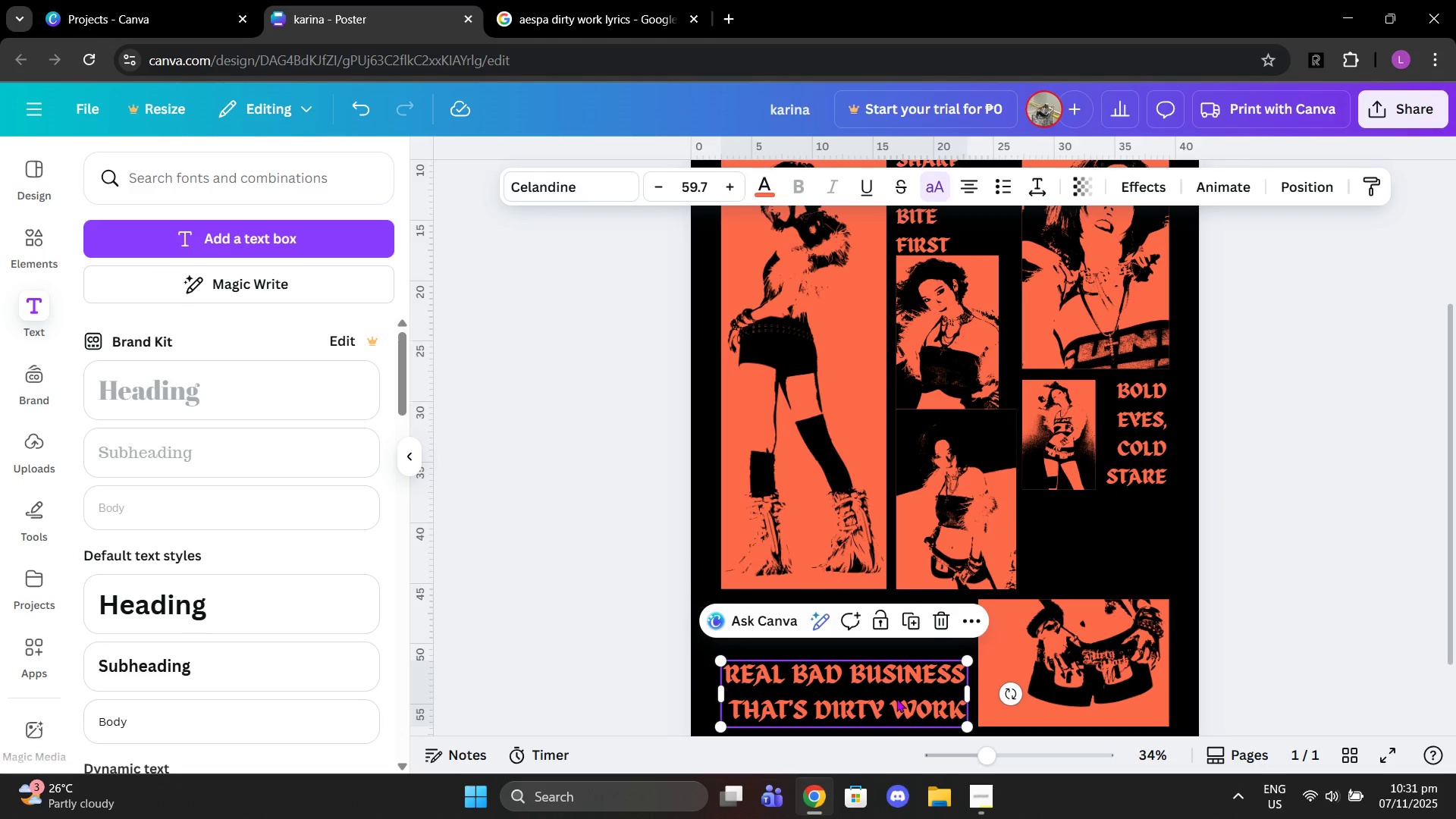 
key(Control+V)
 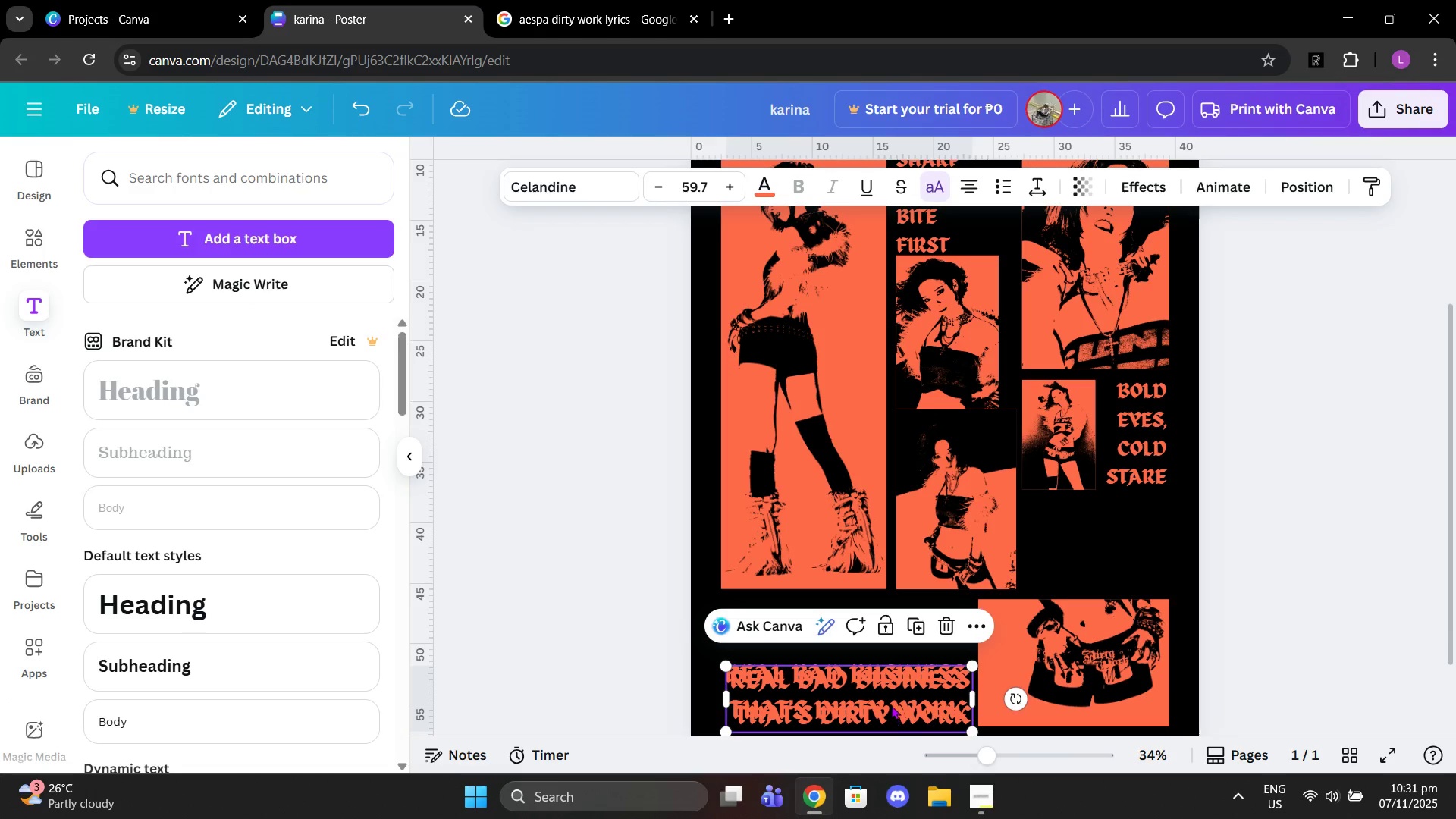 
left_click_drag(start_coordinate=[892, 713], to_coordinate=[887, 623])
 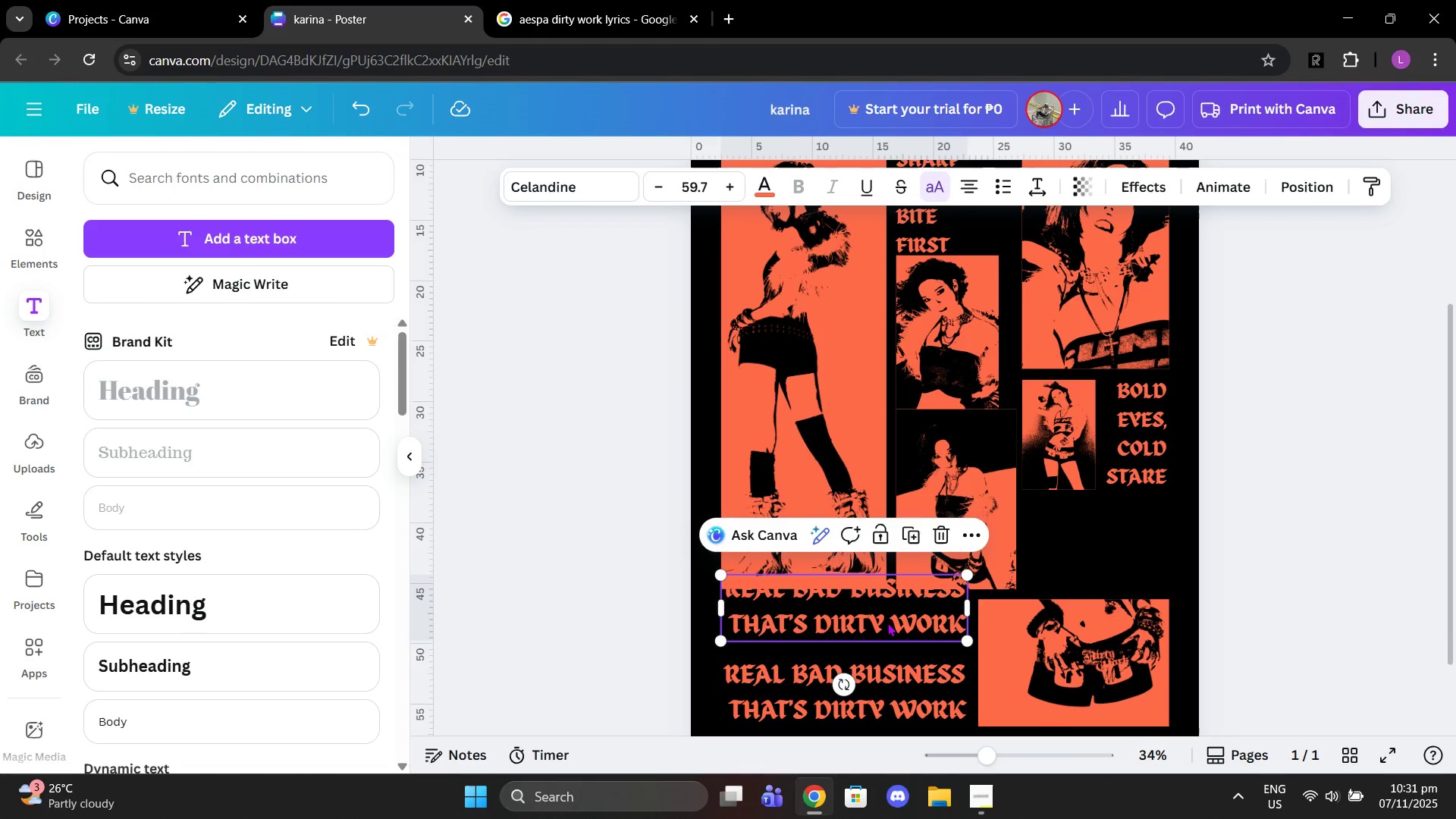 
left_click([887, 623])
 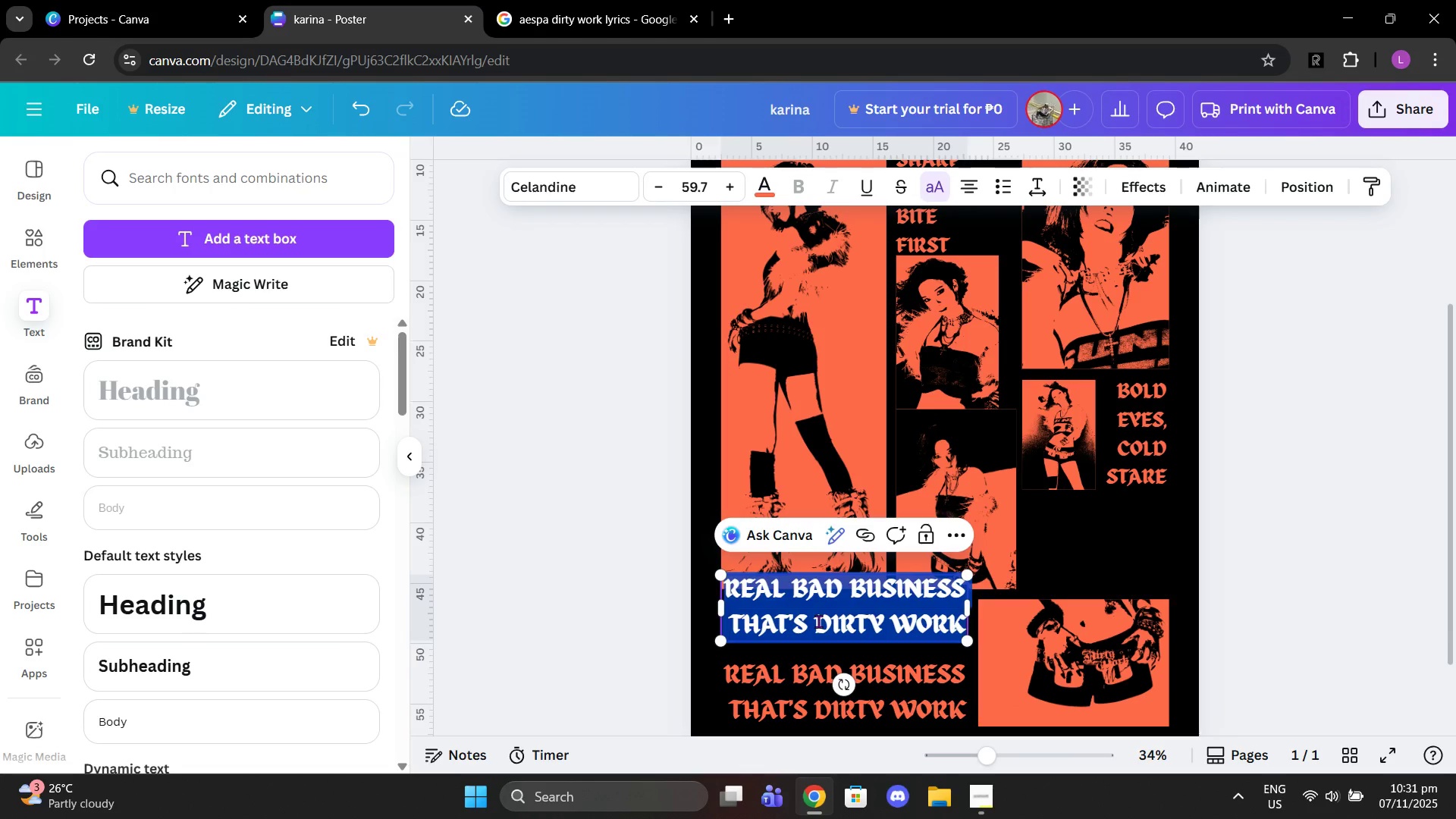 
left_click([818, 621])
 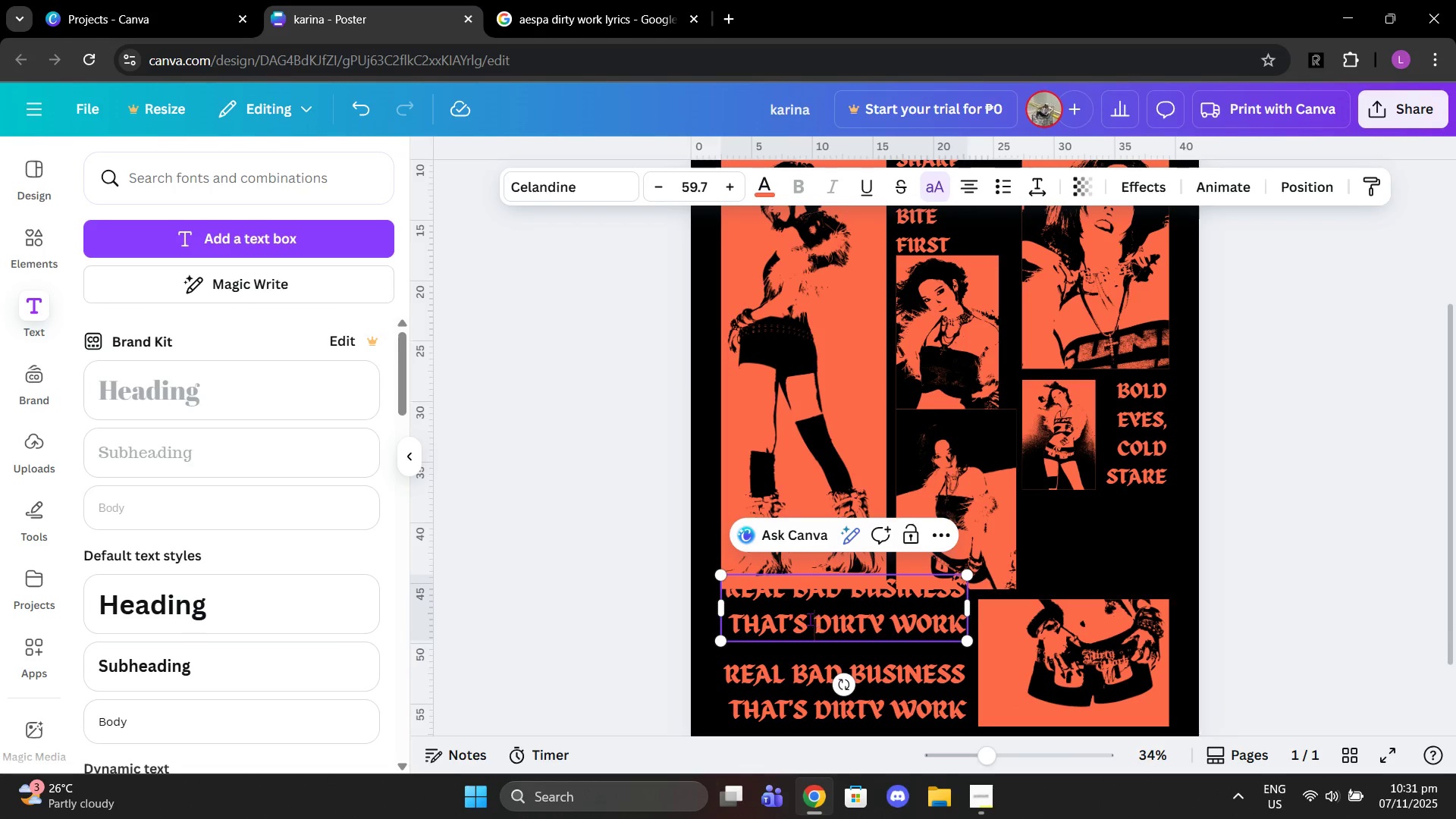 
left_click_drag(start_coordinate=[816, 621], to_coordinate=[720, 579])
 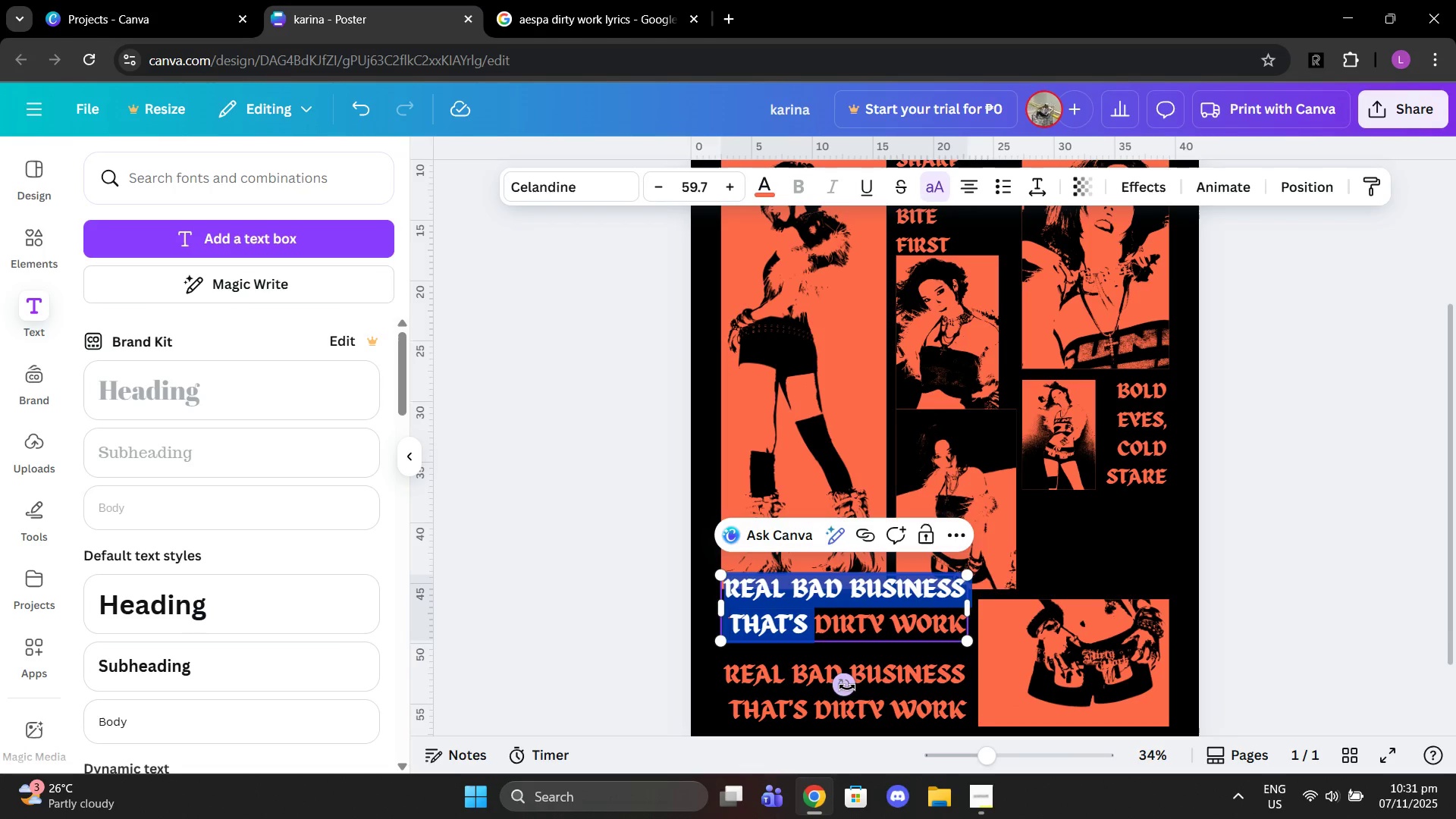 
left_click_drag(start_coordinate=[718, 573], to_coordinate=[821, 626])
 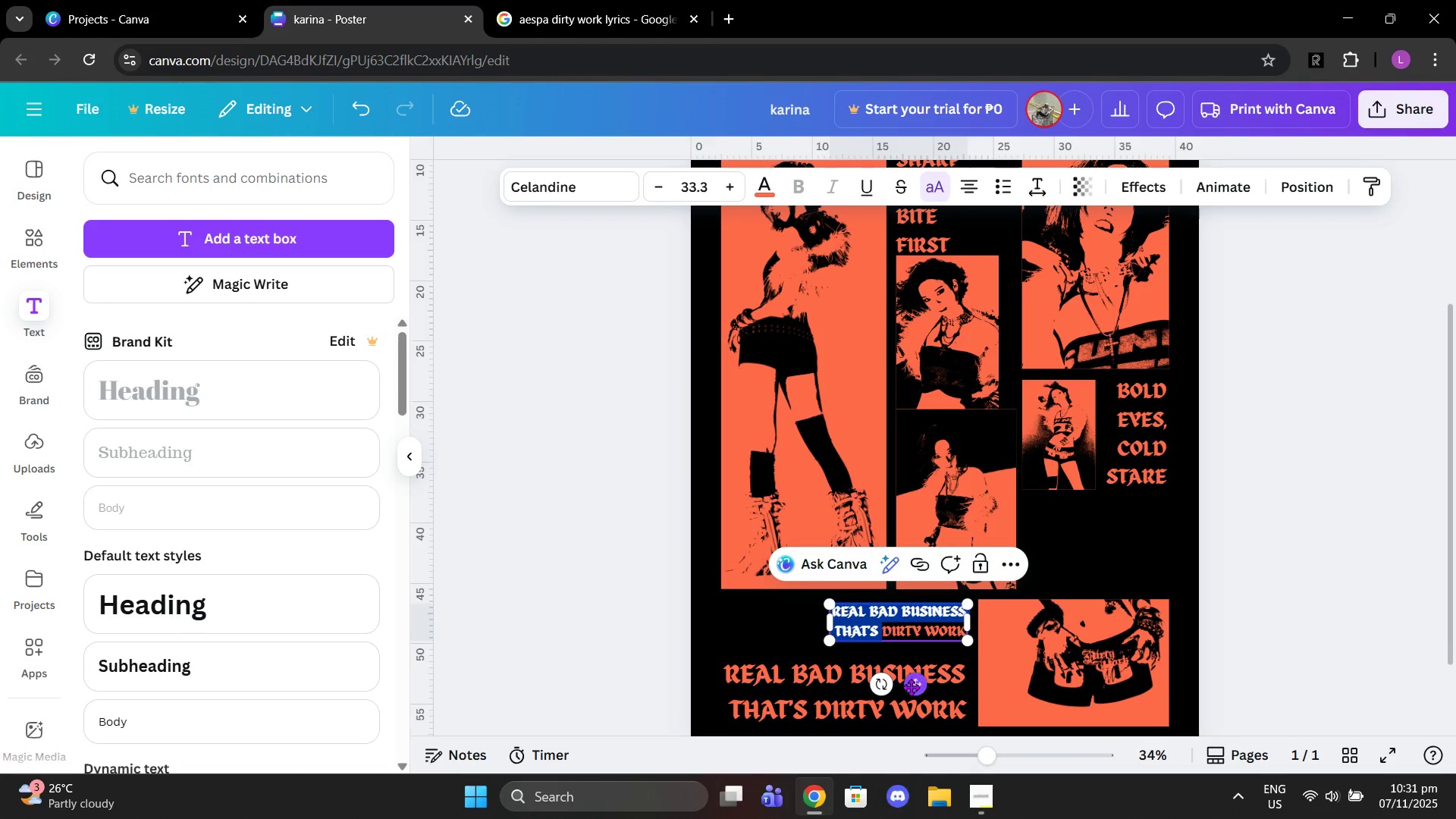 
left_click_drag(start_coordinate=[911, 687], to_coordinate=[990, 287])
 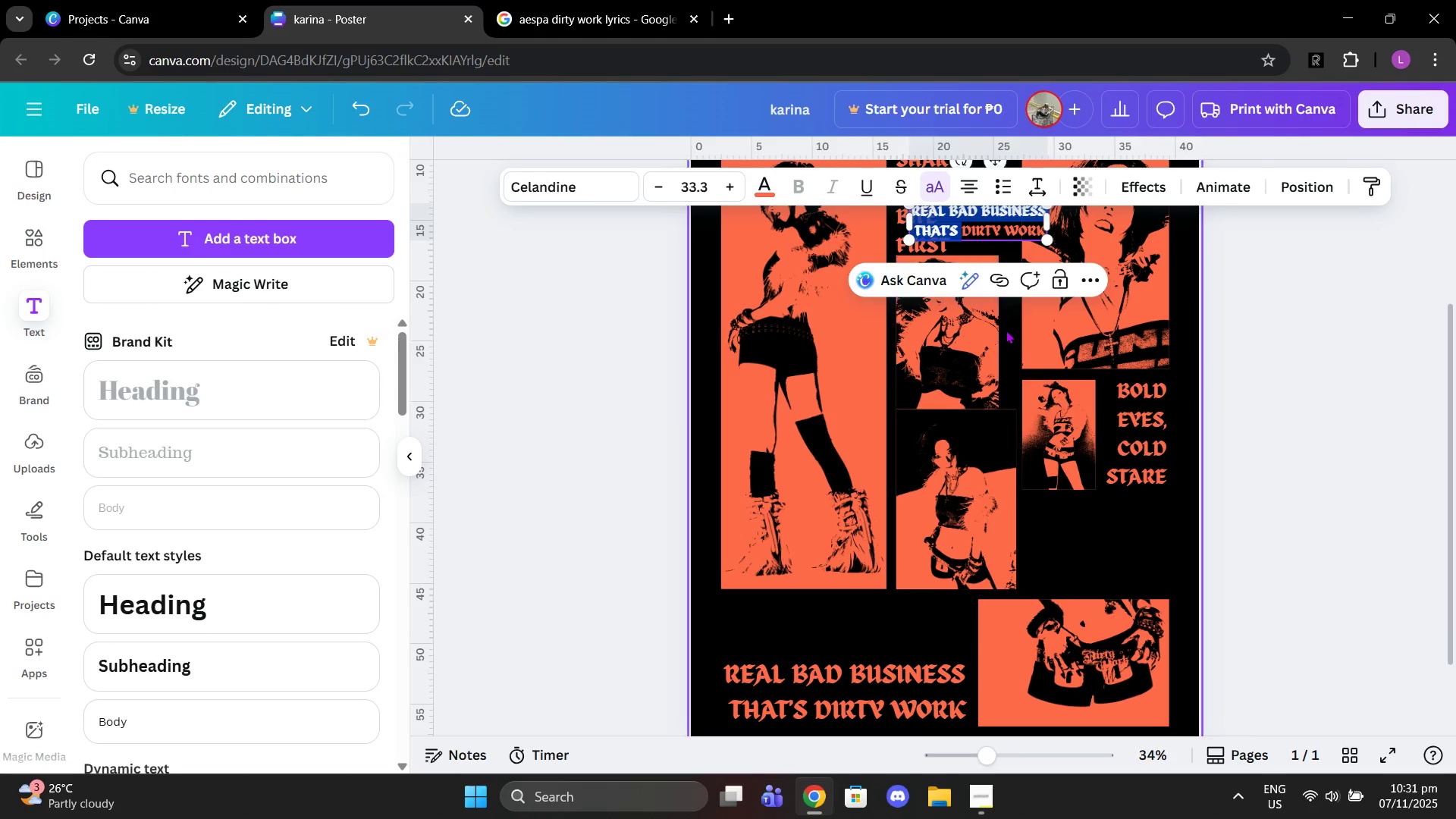 
scroll: coordinate [1006, 330], scroll_direction: up, amount: 2.0
 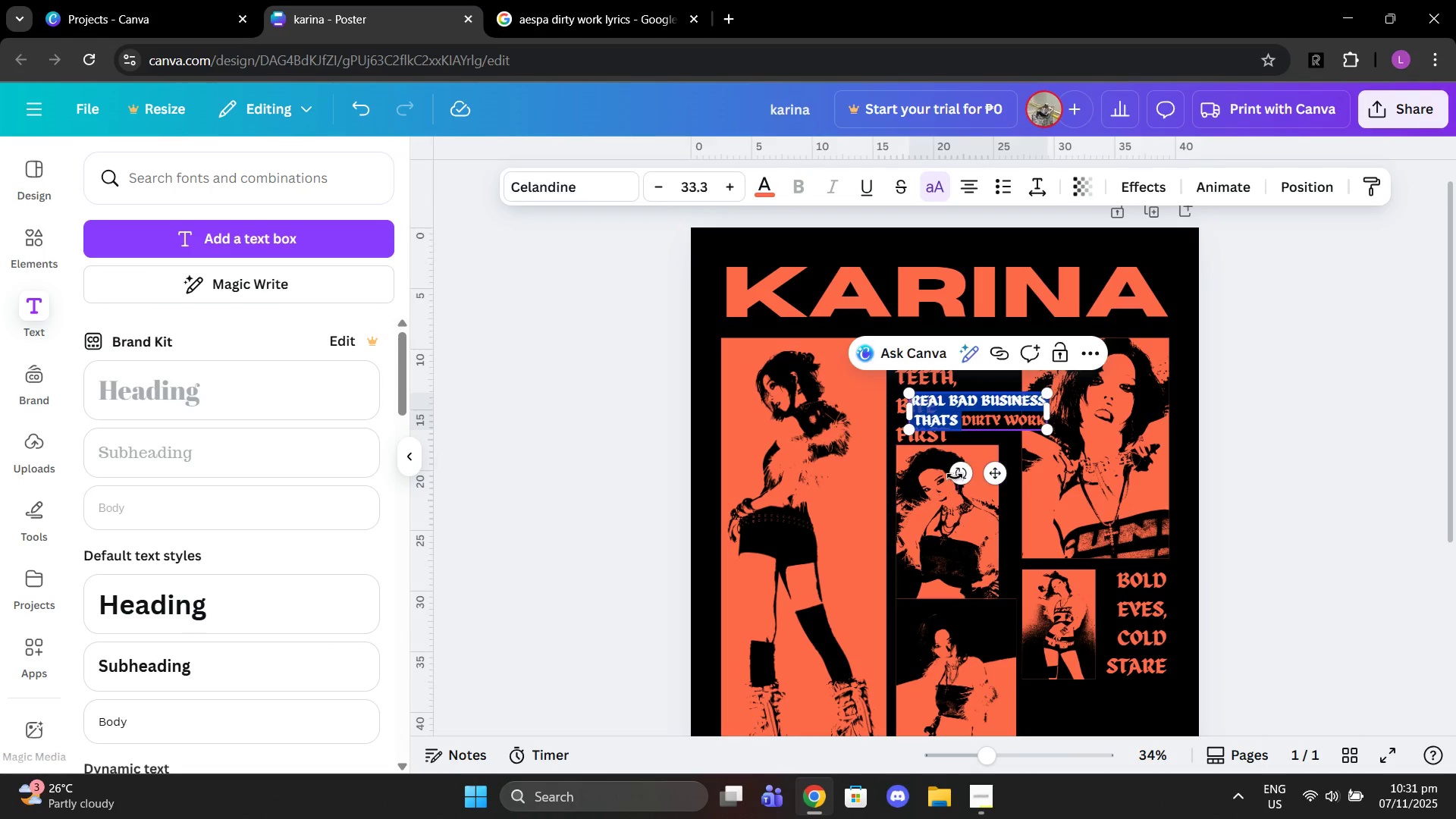 
left_click_drag(start_coordinate=[956, 473], to_coordinate=[1056, 435])
 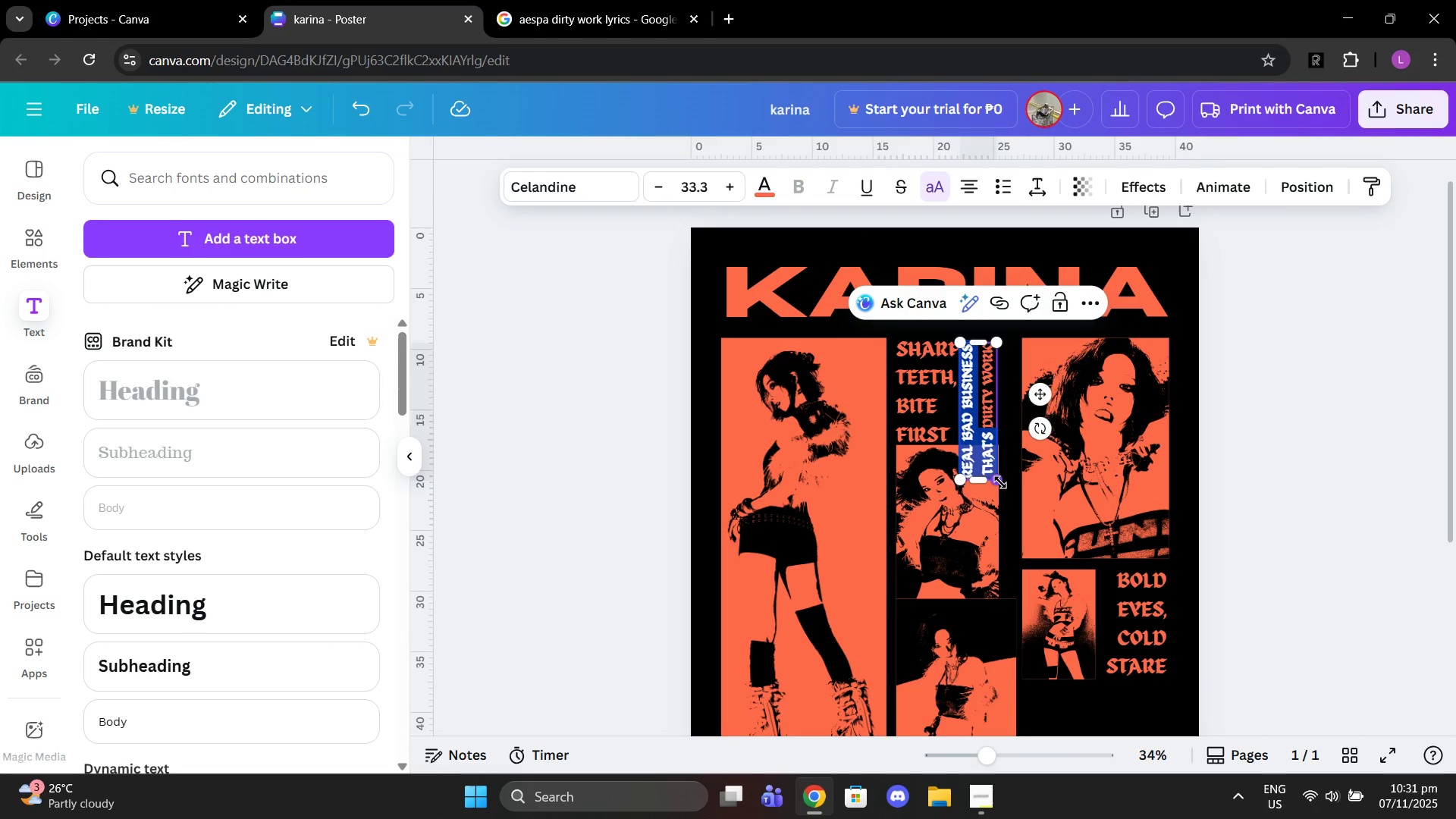 
left_click_drag(start_coordinate=[1000, 482], to_coordinate=[988, 435])
 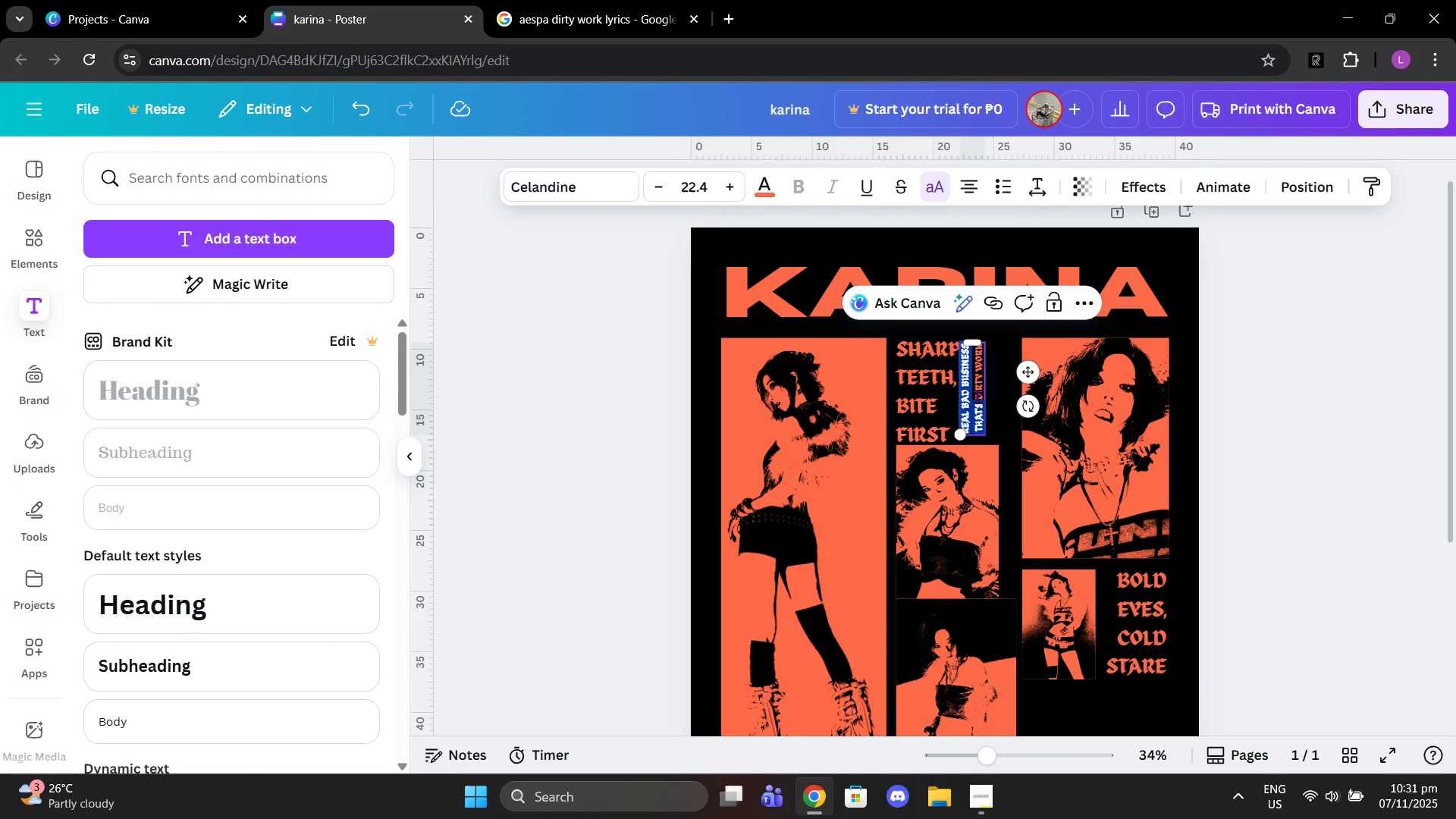 
left_click_drag(start_coordinate=[970, 397], to_coordinate=[984, 397])
 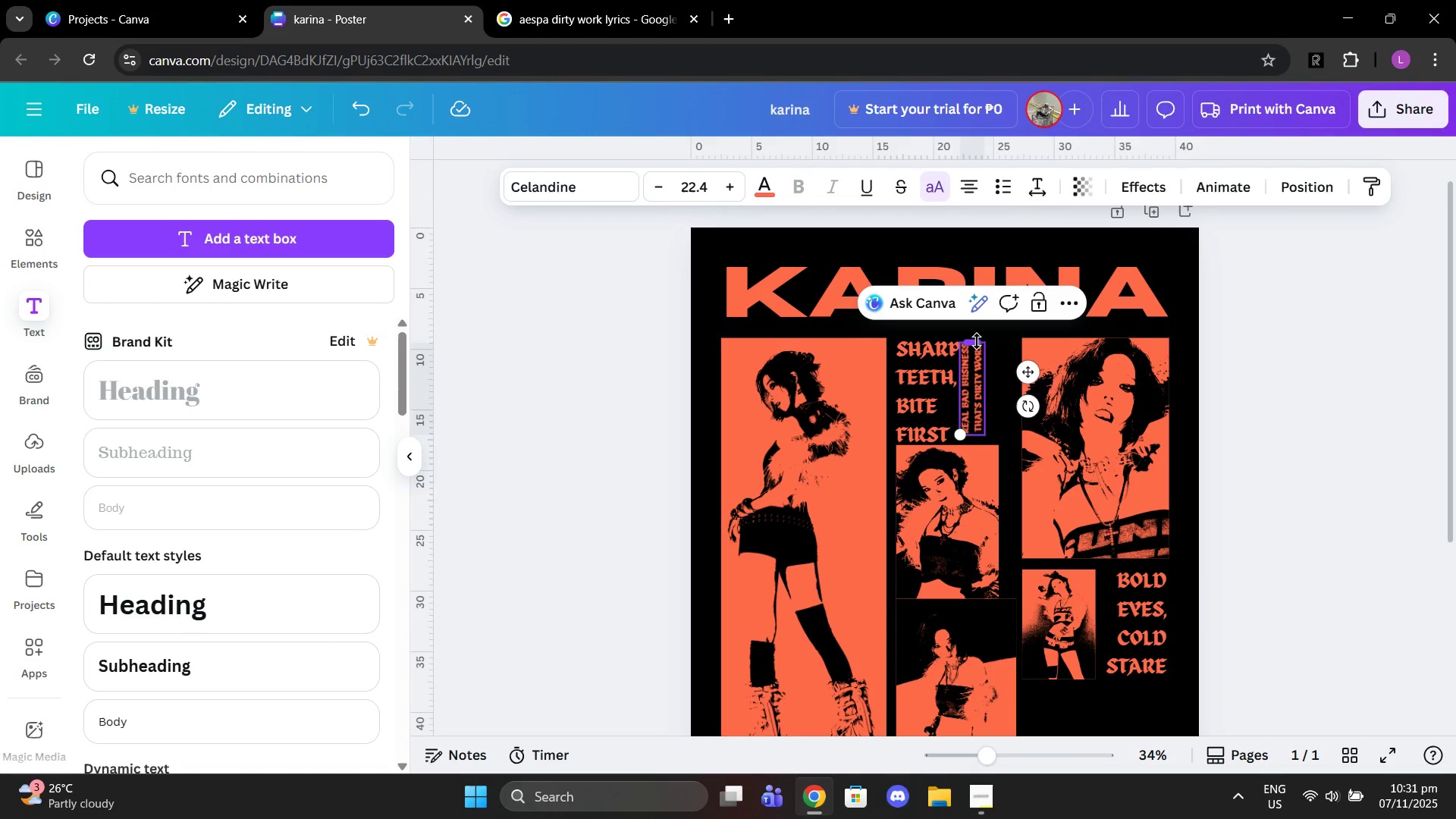 
left_click_drag(start_coordinate=[977, 341], to_coordinate=[977, 312])
 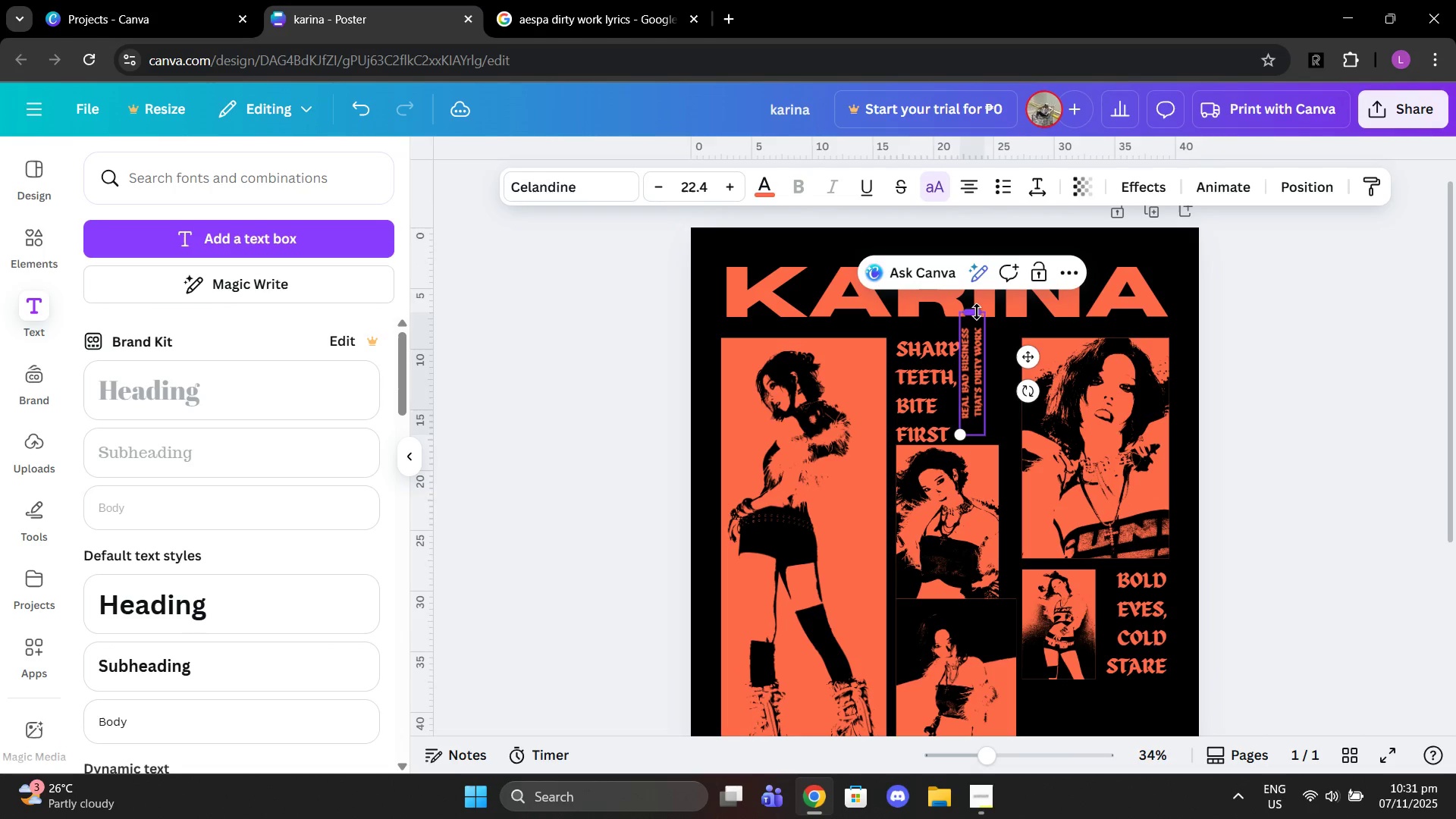 
hold_key(key=ControlLeft, duration=0.57)
 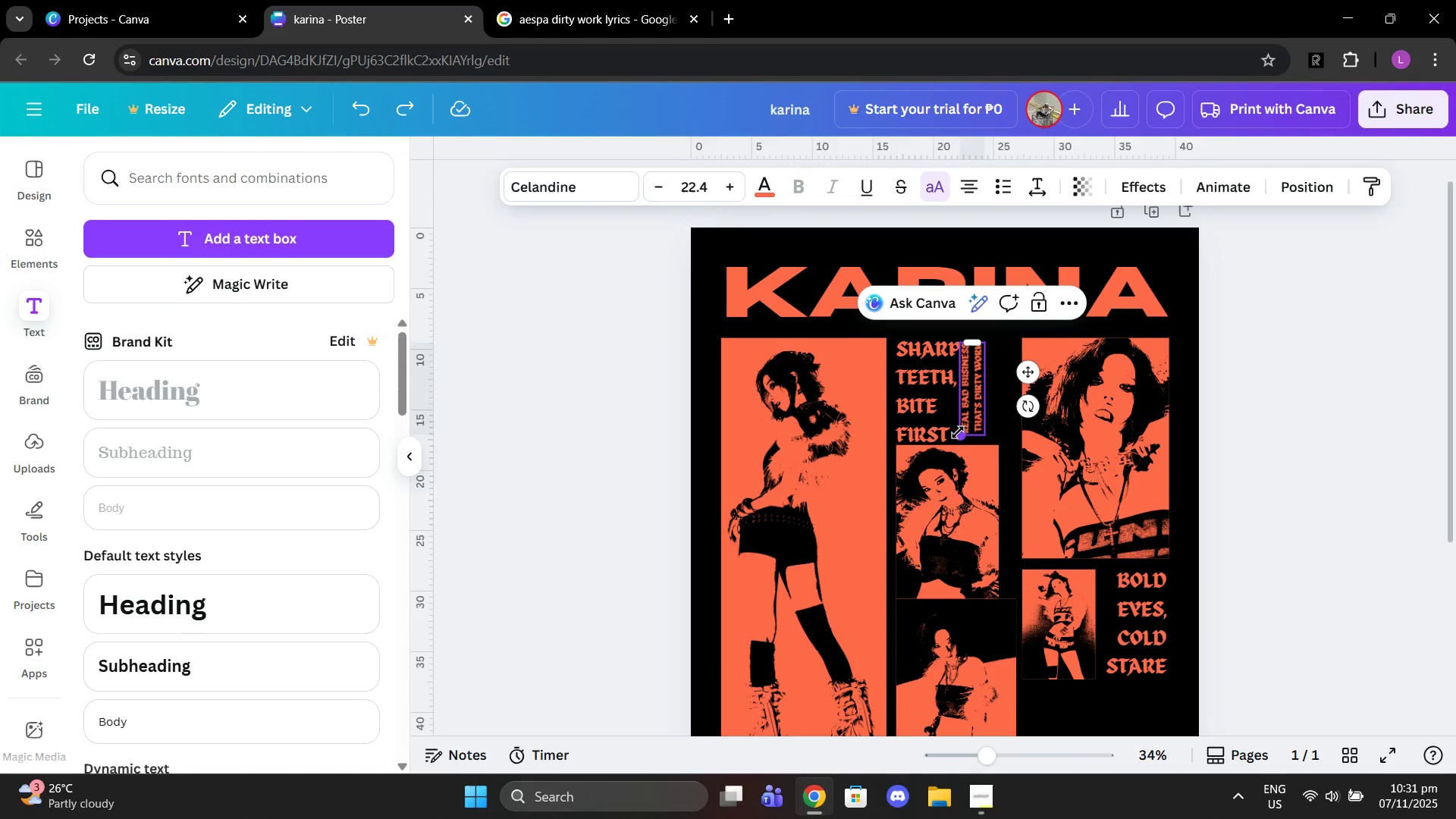 
hold_key(key=Z, duration=0.31)
 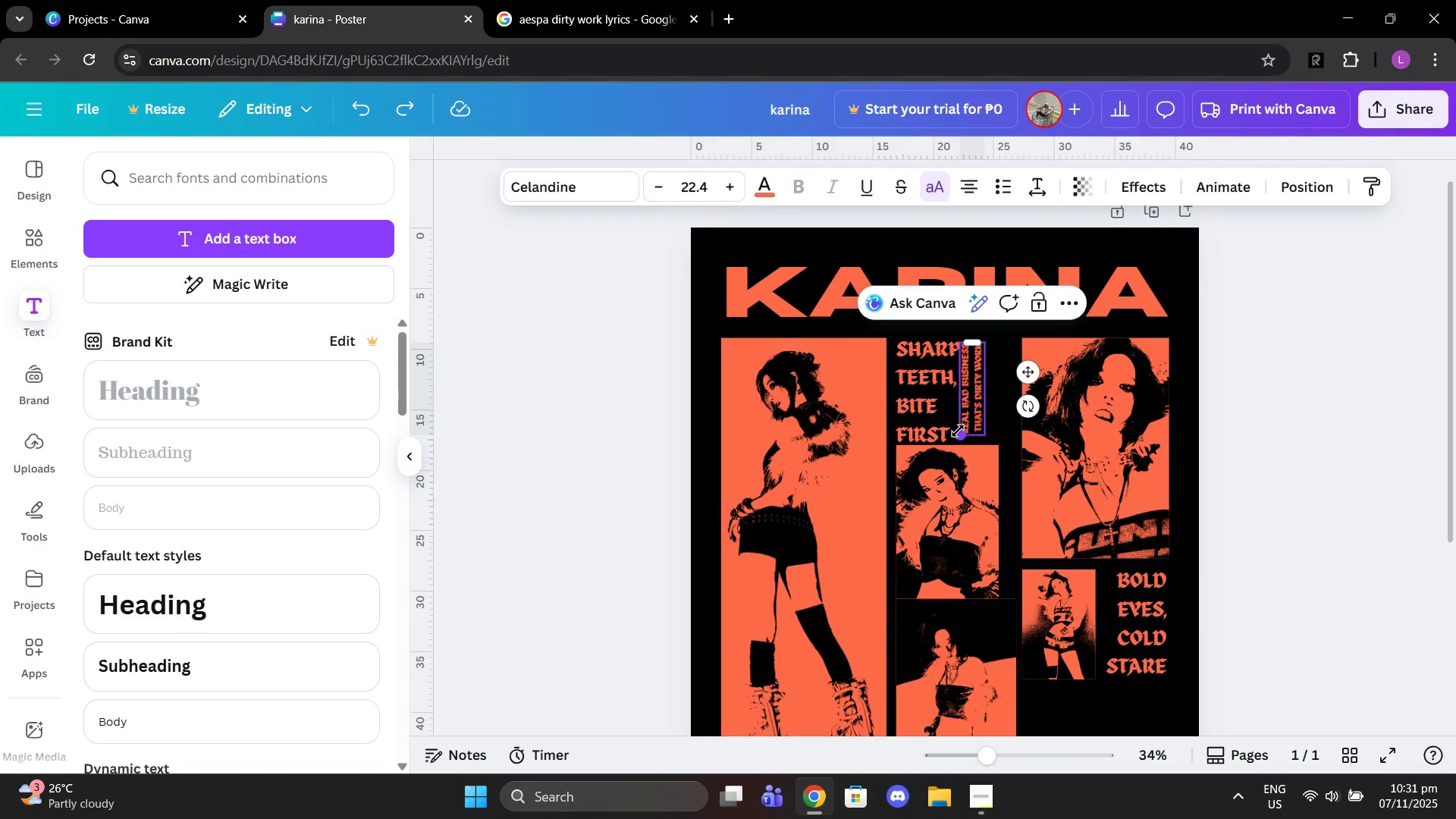 
left_click_drag(start_coordinate=[958, 431], to_coordinate=[923, 464])
 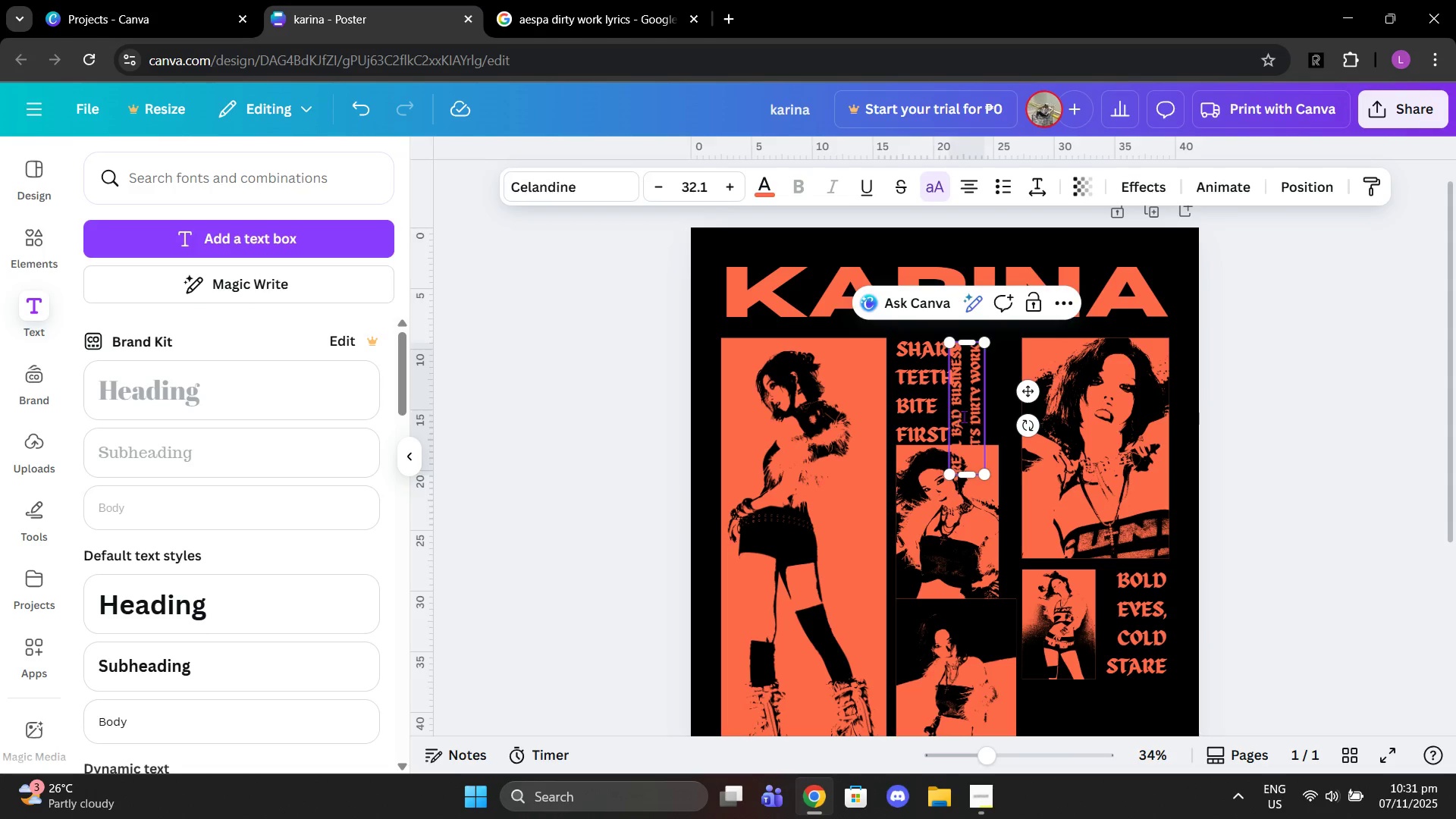 
left_click_drag(start_coordinate=[958, 417], to_coordinate=[979, 416])
 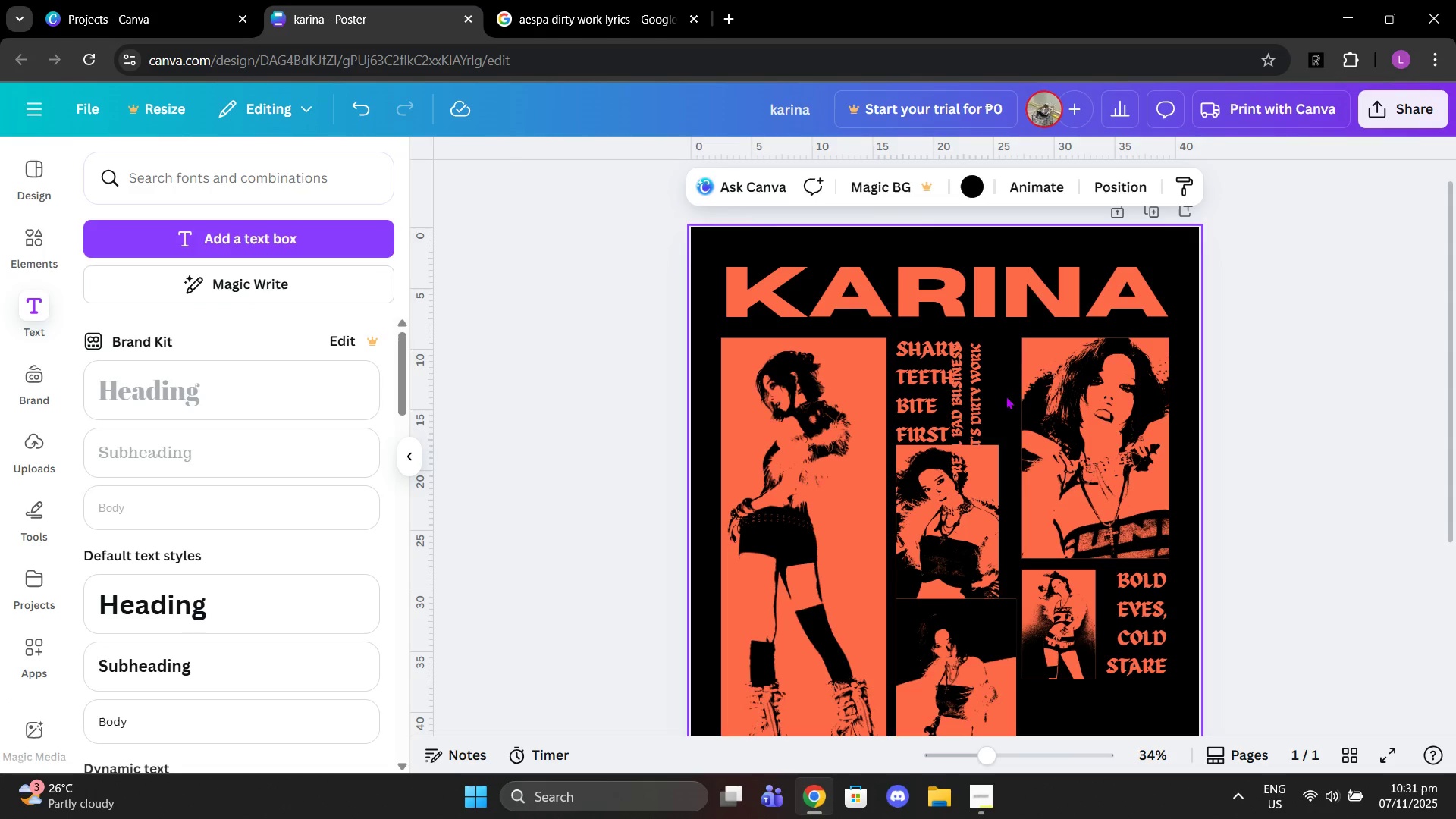 
left_click([1006, 397])
 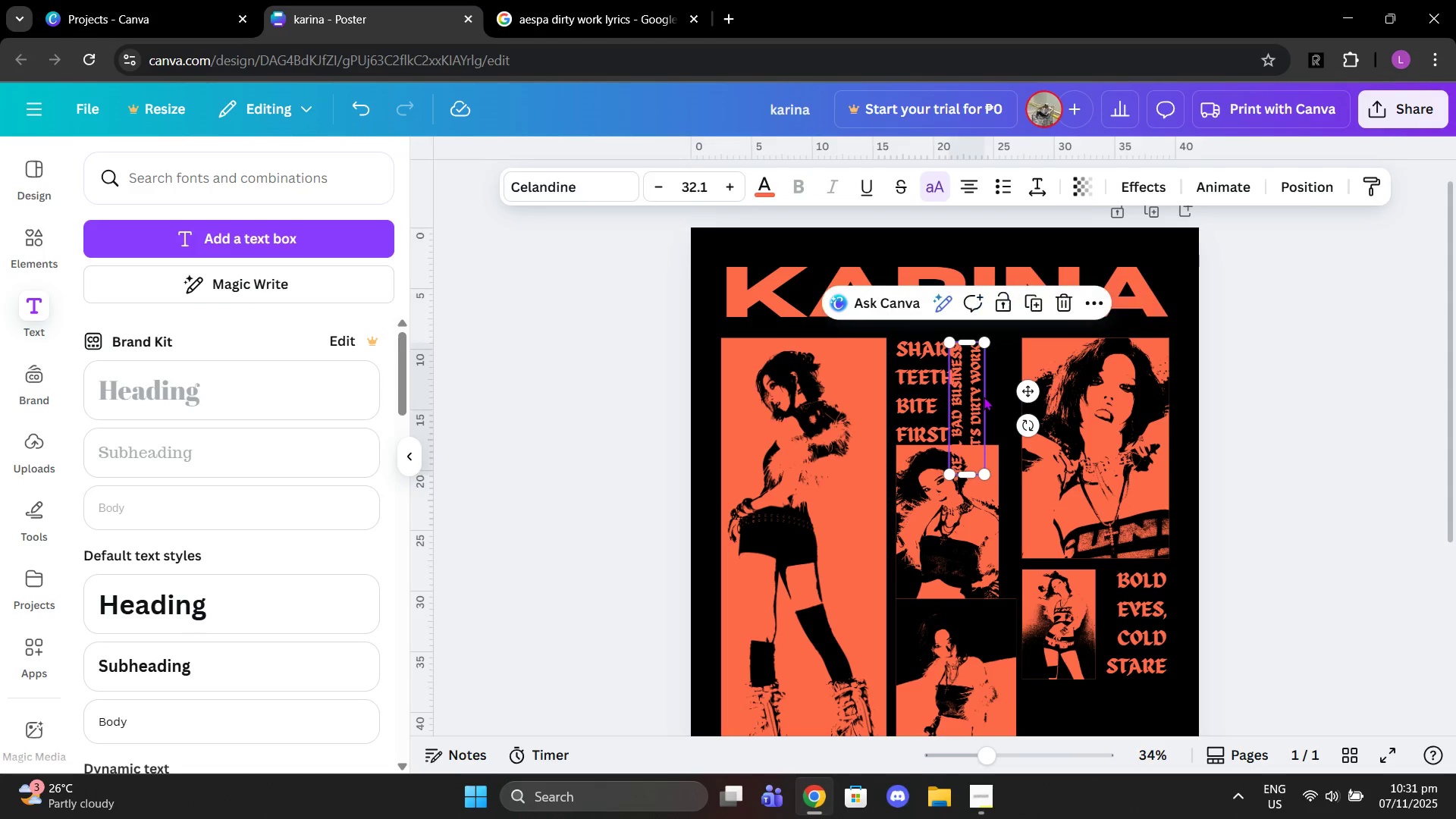 
double_click([984, 397])
 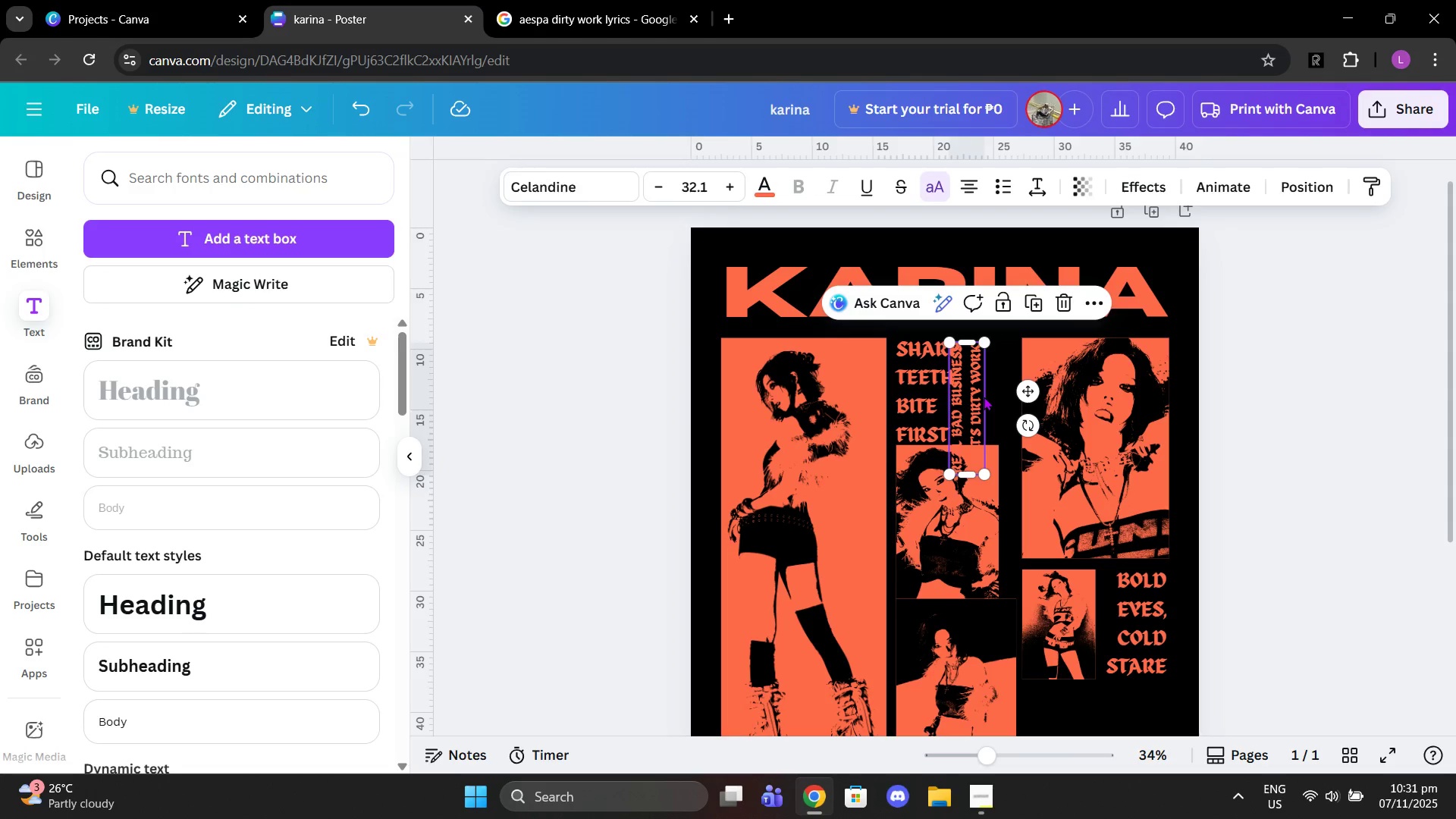 
hold_key(key=ControlLeft, duration=0.36)
 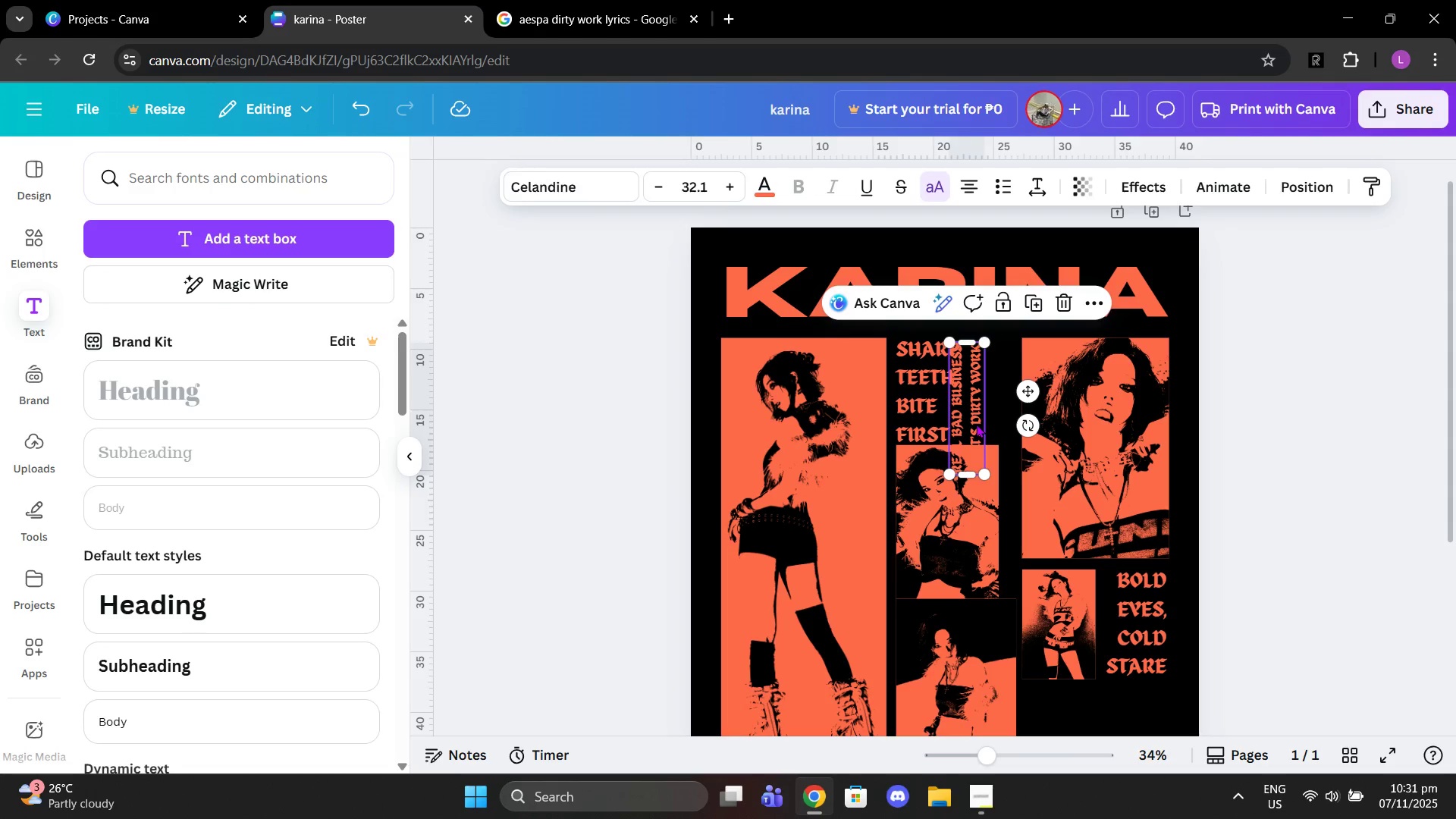 
double_click([976, 424])
 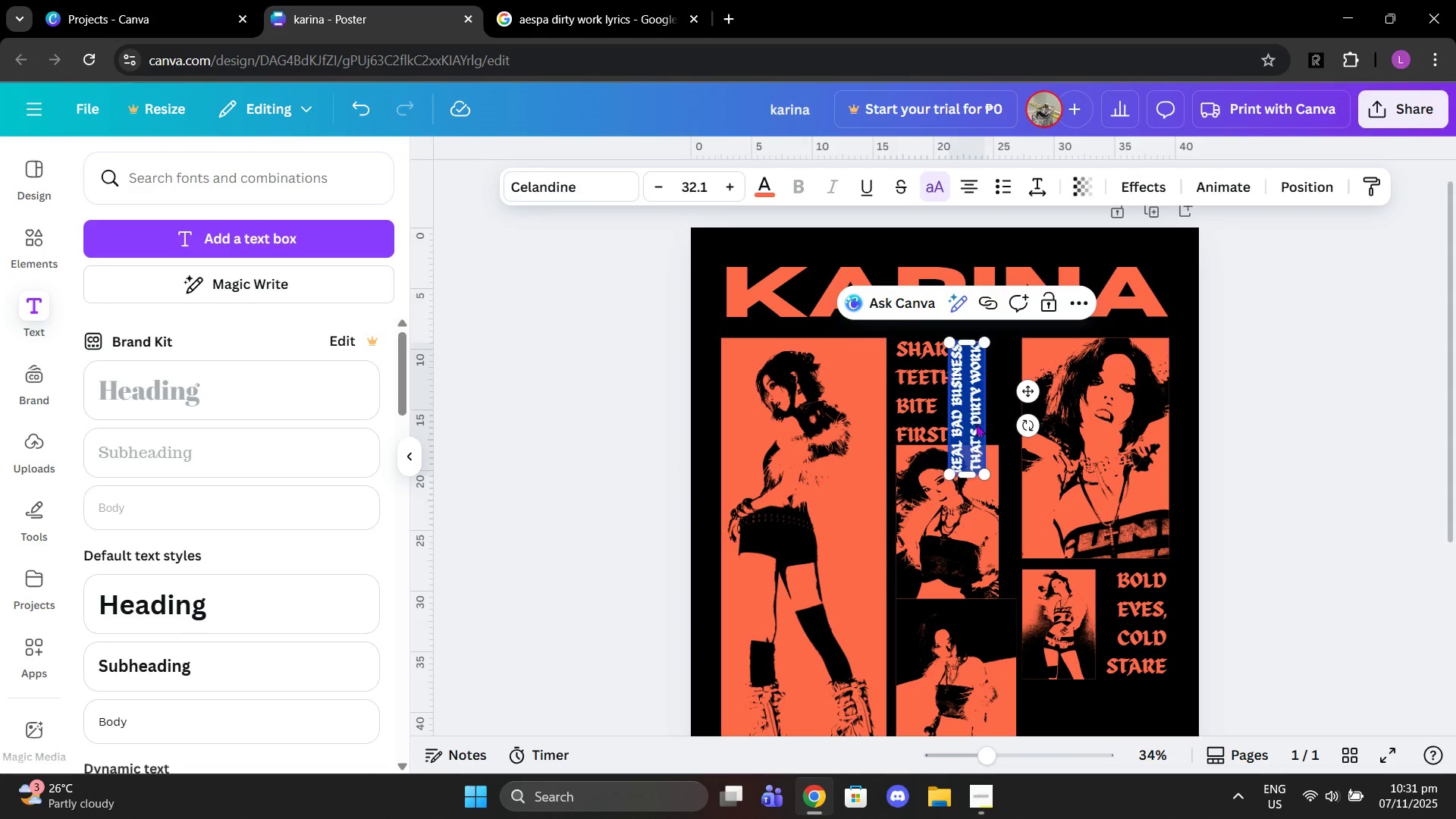 
type(dity wok )
key(Backspace)
 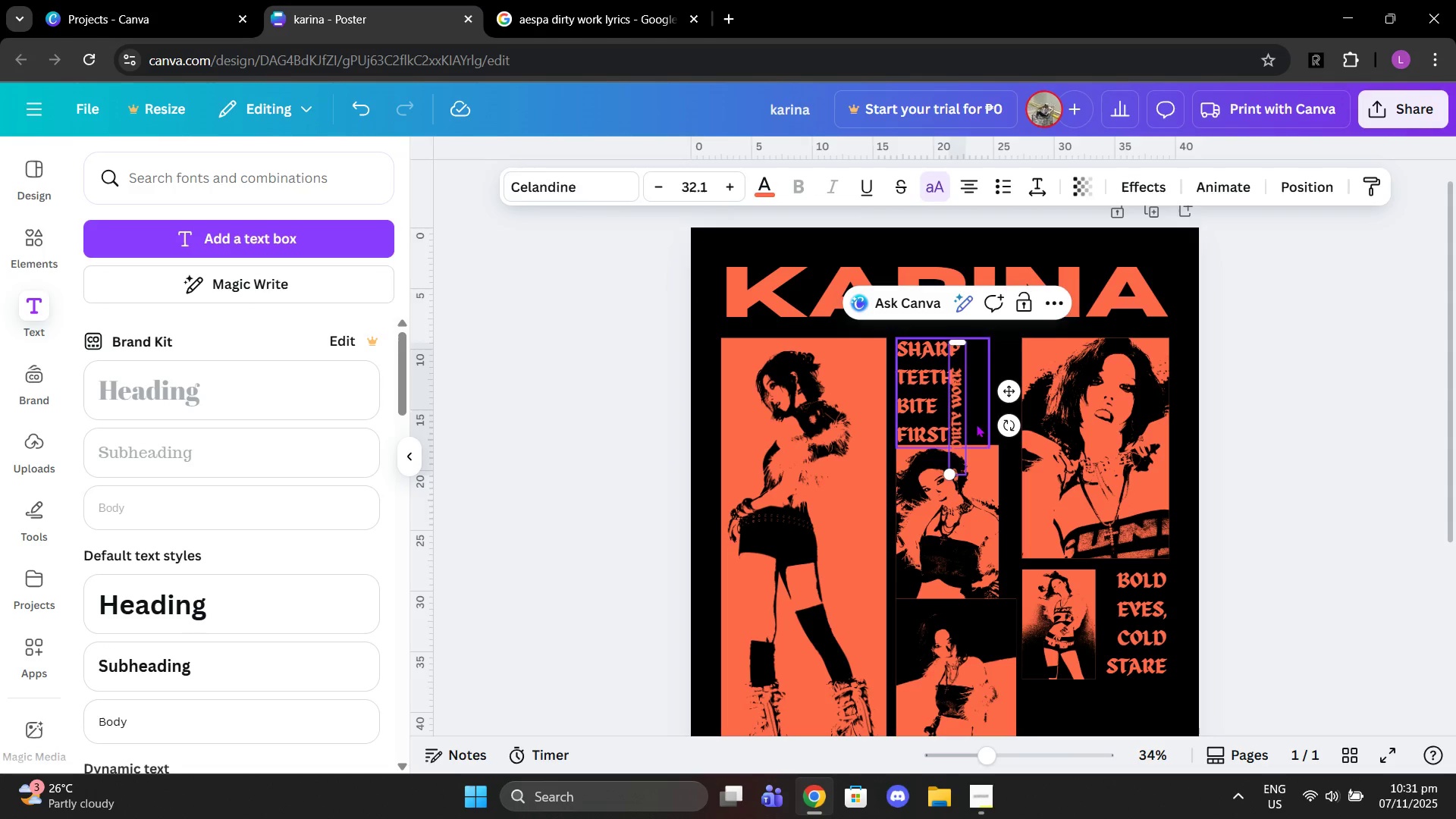 
hold_key(key=R, duration=0.99)
 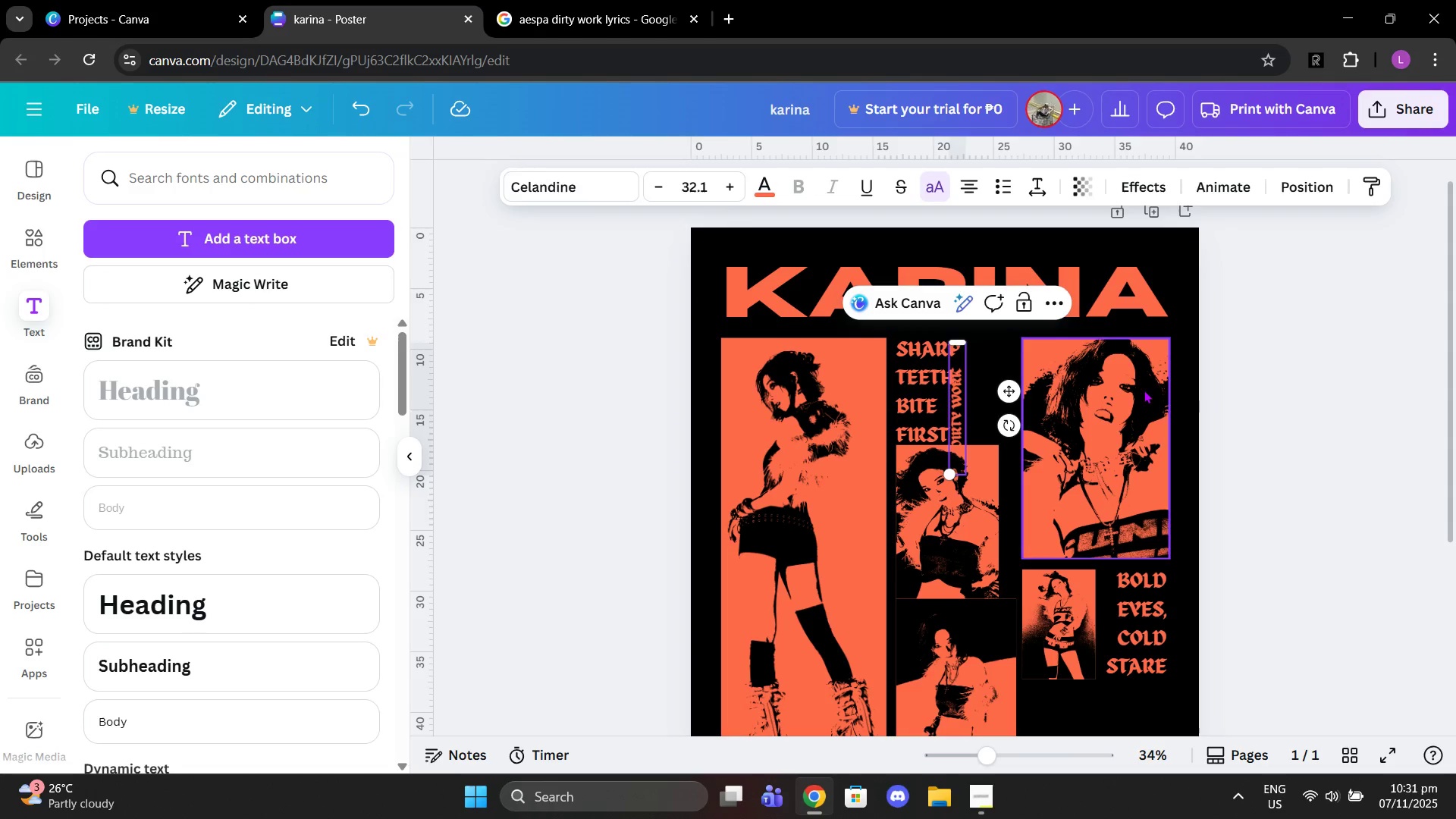 
left_click([1244, 373])
 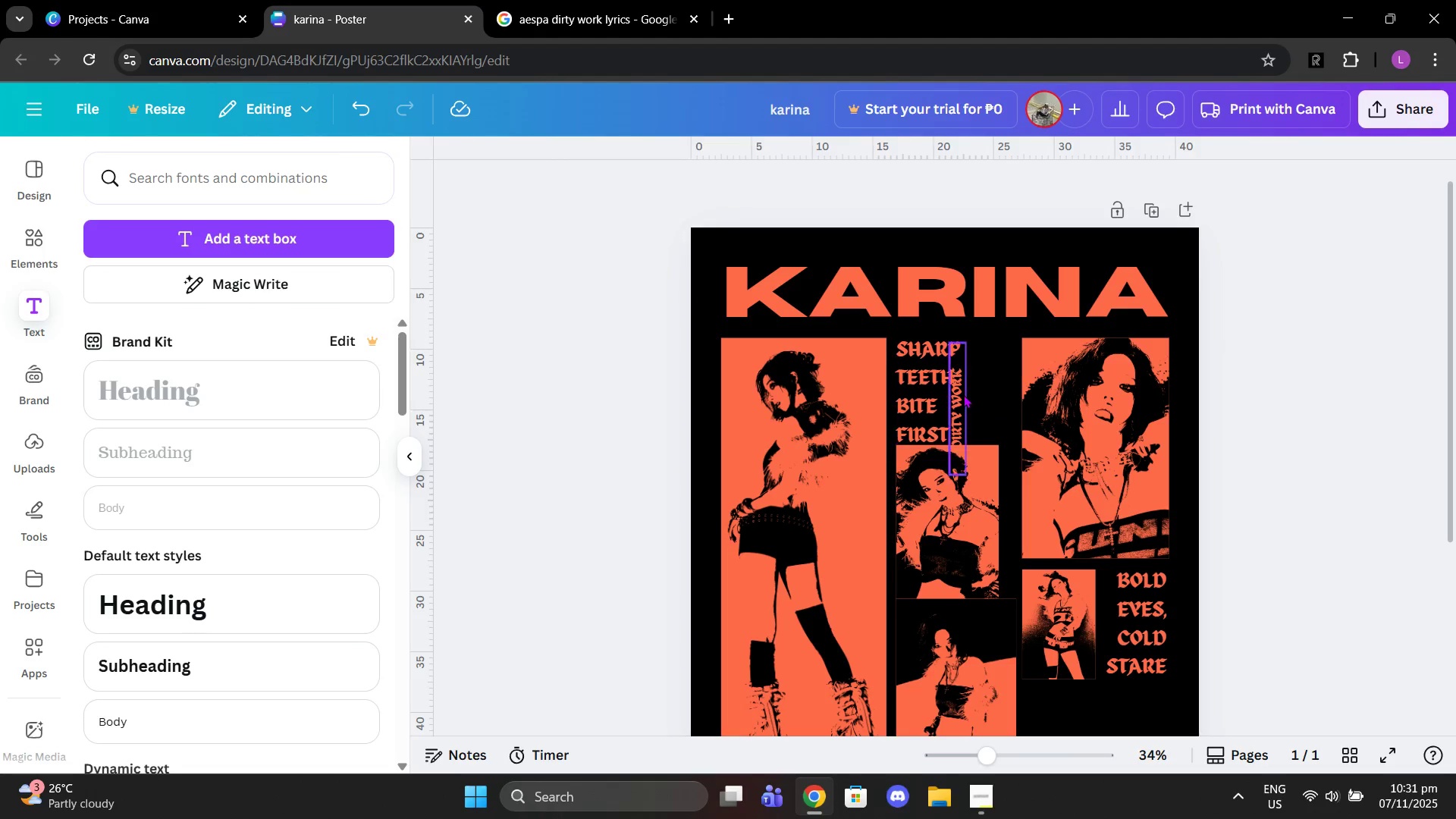 
left_click_drag(start_coordinate=[963, 394], to_coordinate=[999, 374])
 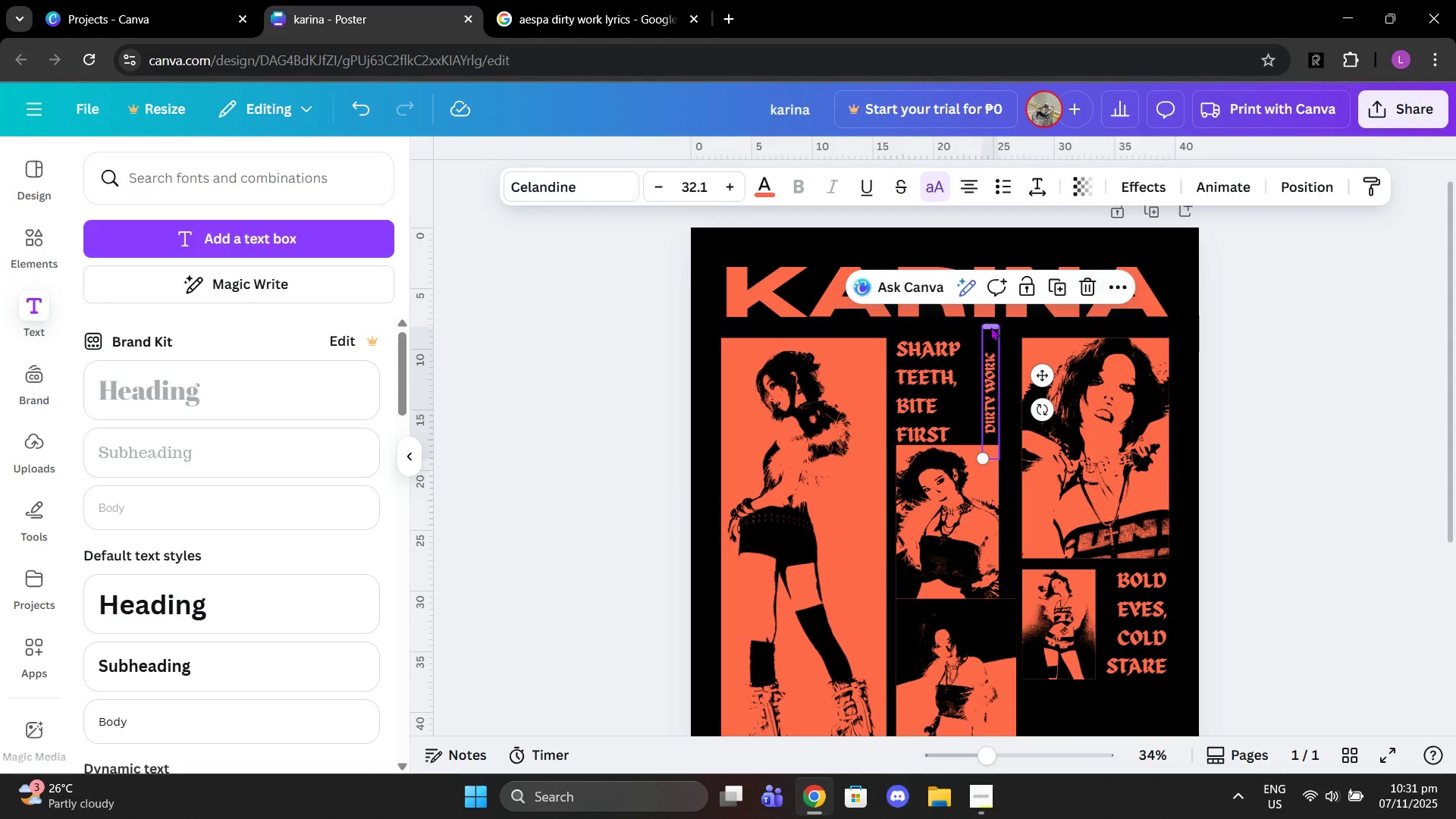 
left_click_drag(start_coordinate=[990, 327], to_coordinate=[990, 369])
 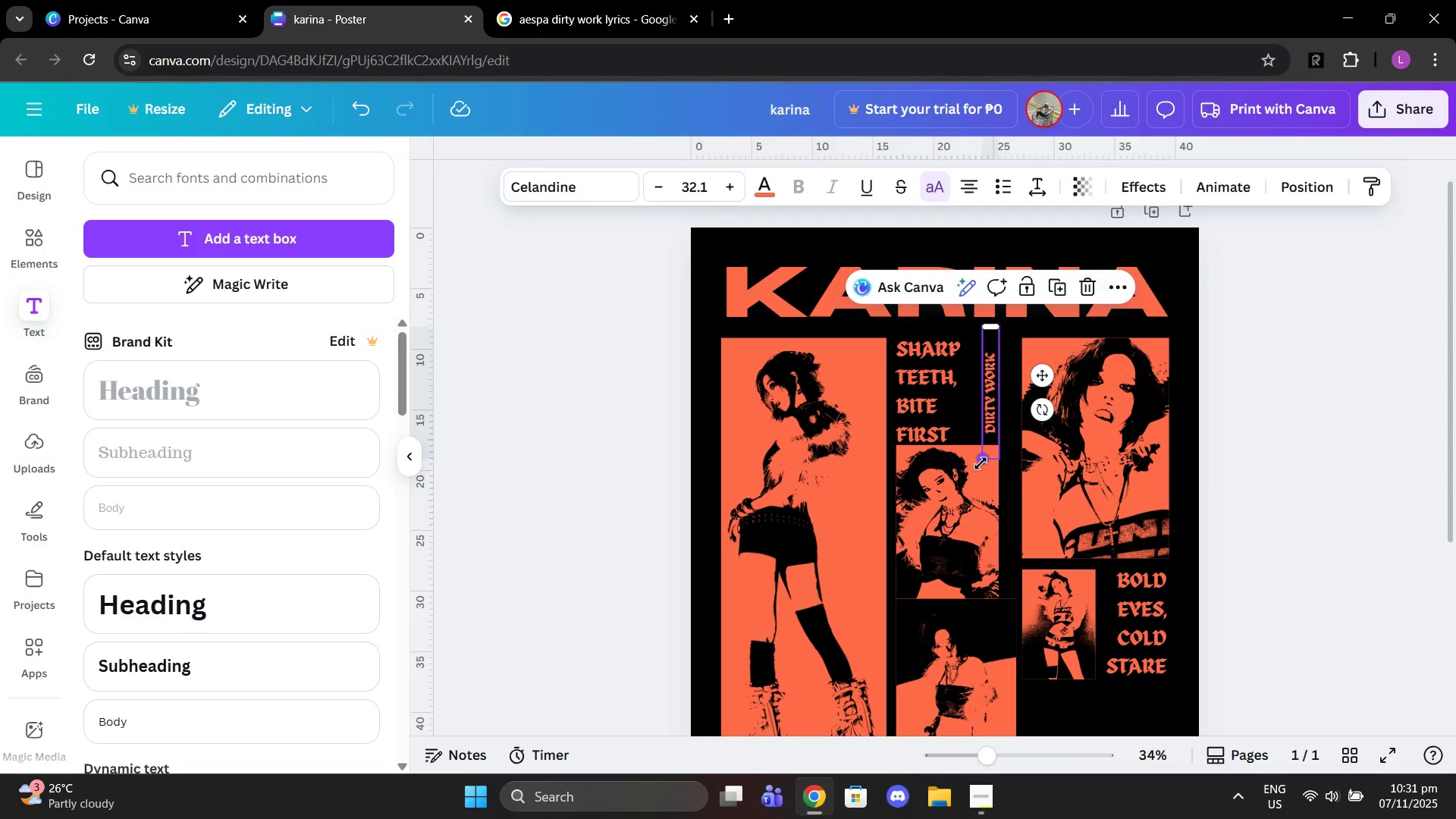 
left_click_drag(start_coordinate=[981, 463], to_coordinate=[885, 584])
 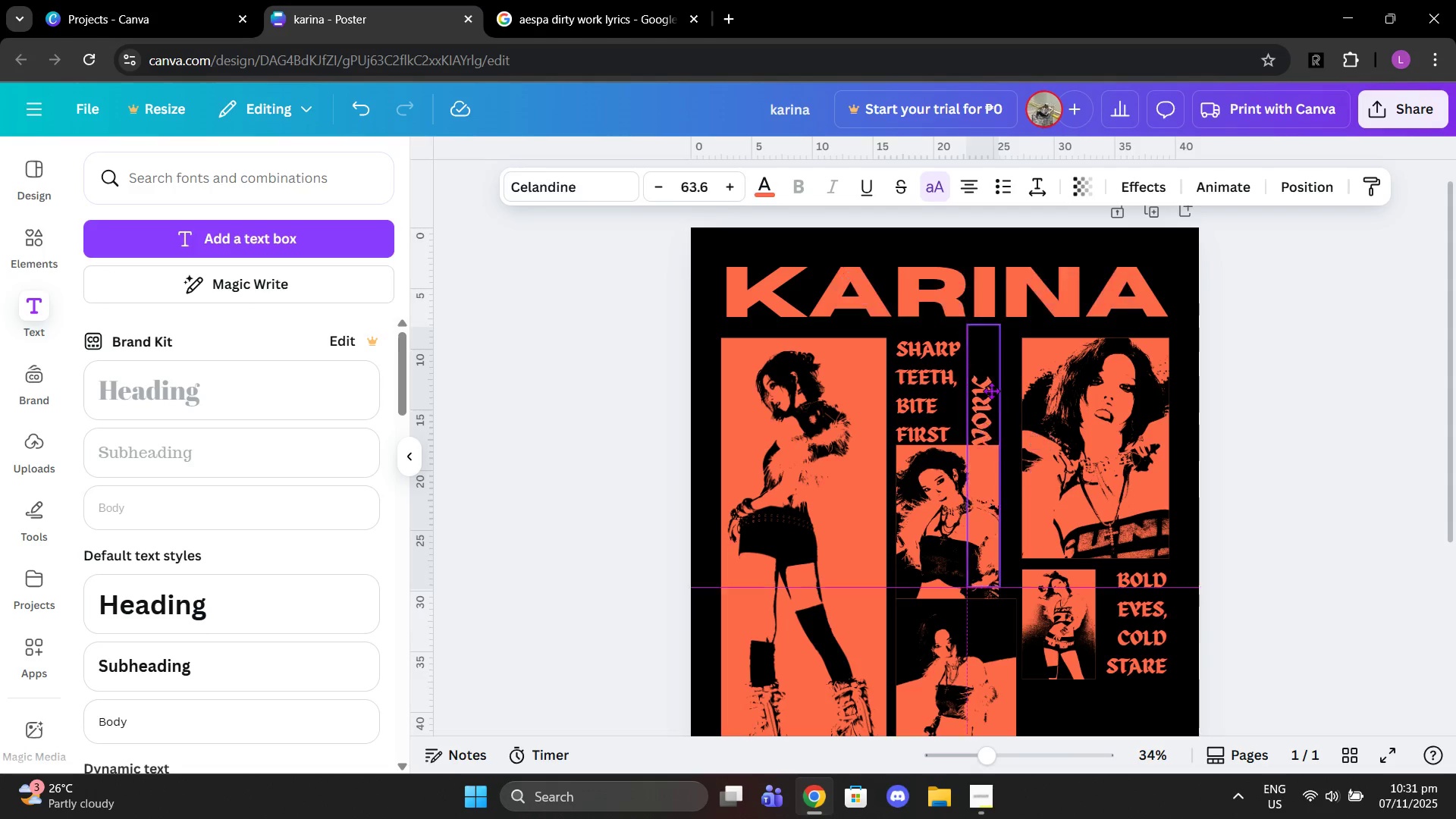 
left_click_drag(start_coordinate=[978, 433], to_coordinate=[996, 344])
 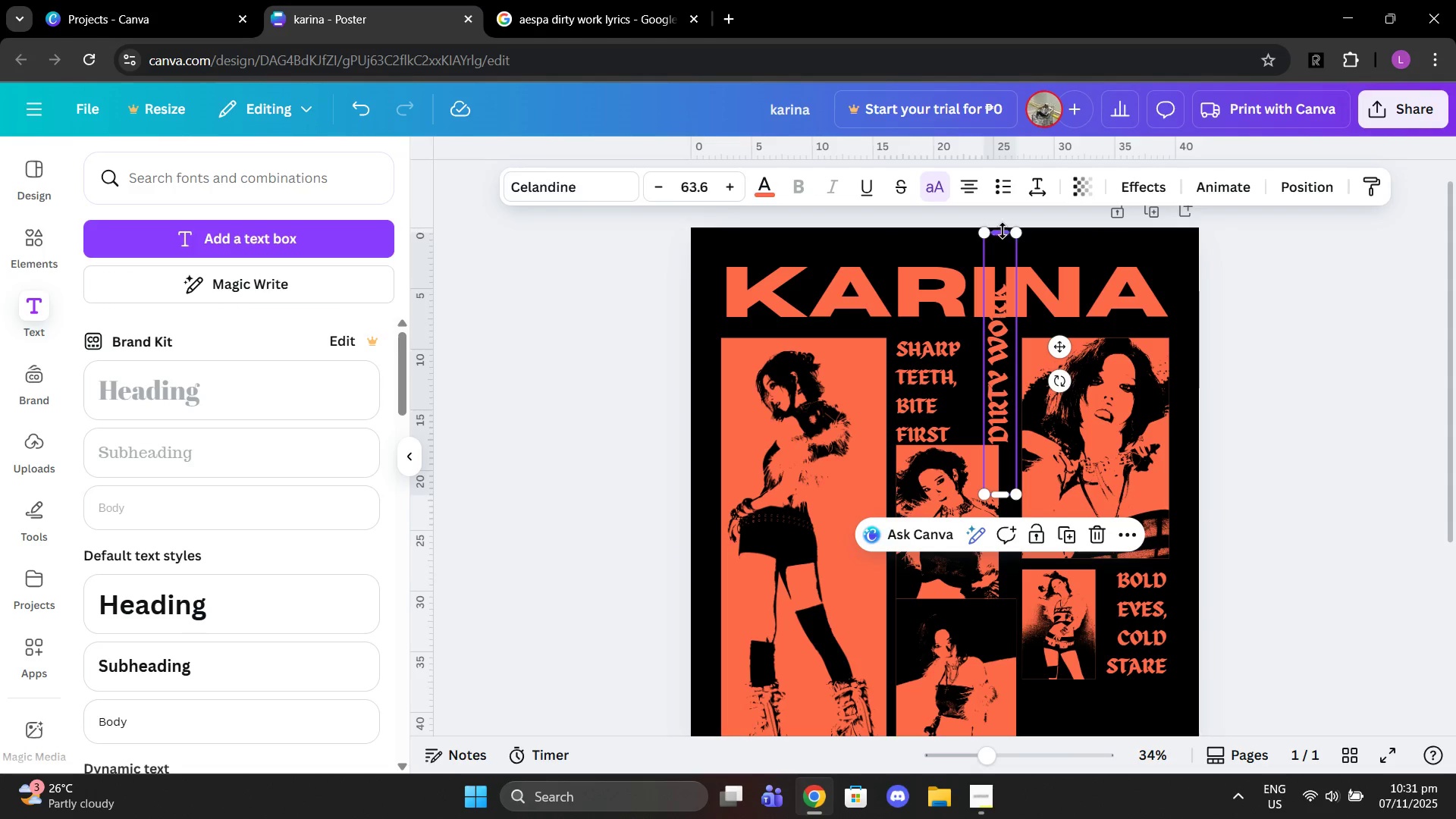 
left_click_drag(start_coordinate=[1003, 231], to_coordinate=[1008, 322])
 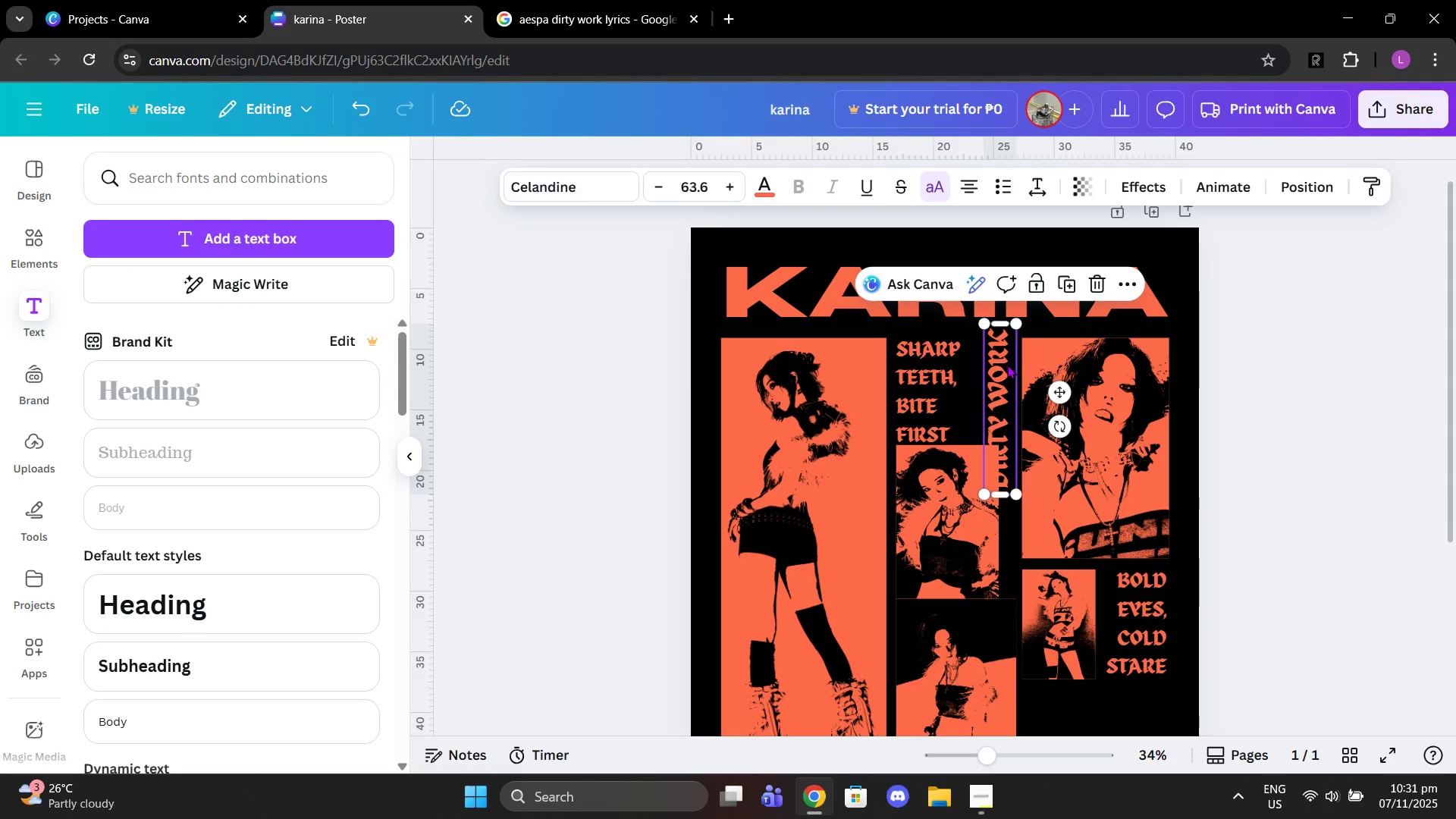 
left_click_drag(start_coordinate=[1004, 355], to_coordinate=[990, 385])
 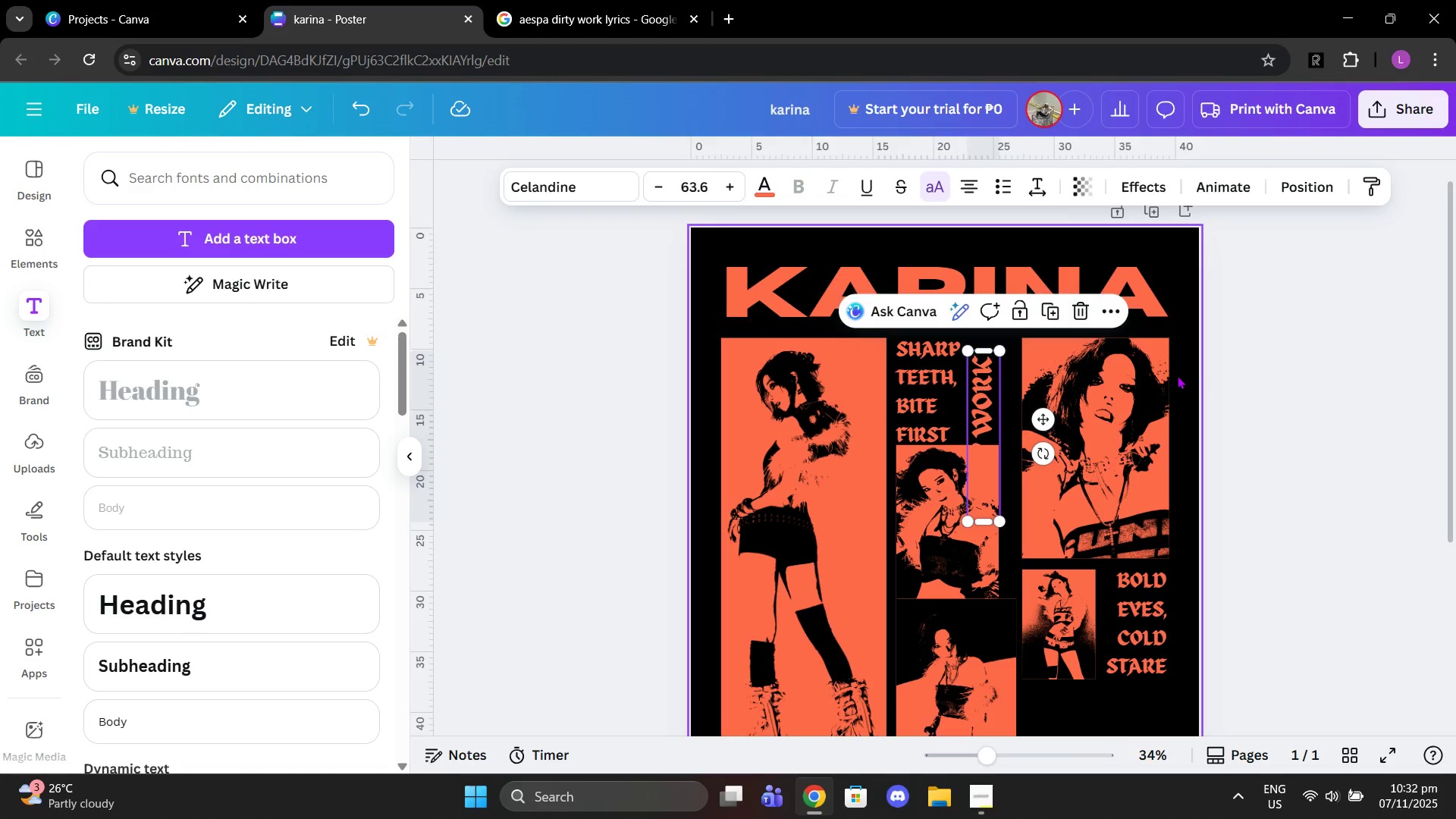 
scroll: coordinate [1177, 375], scroll_direction: down, amount: 1.0
 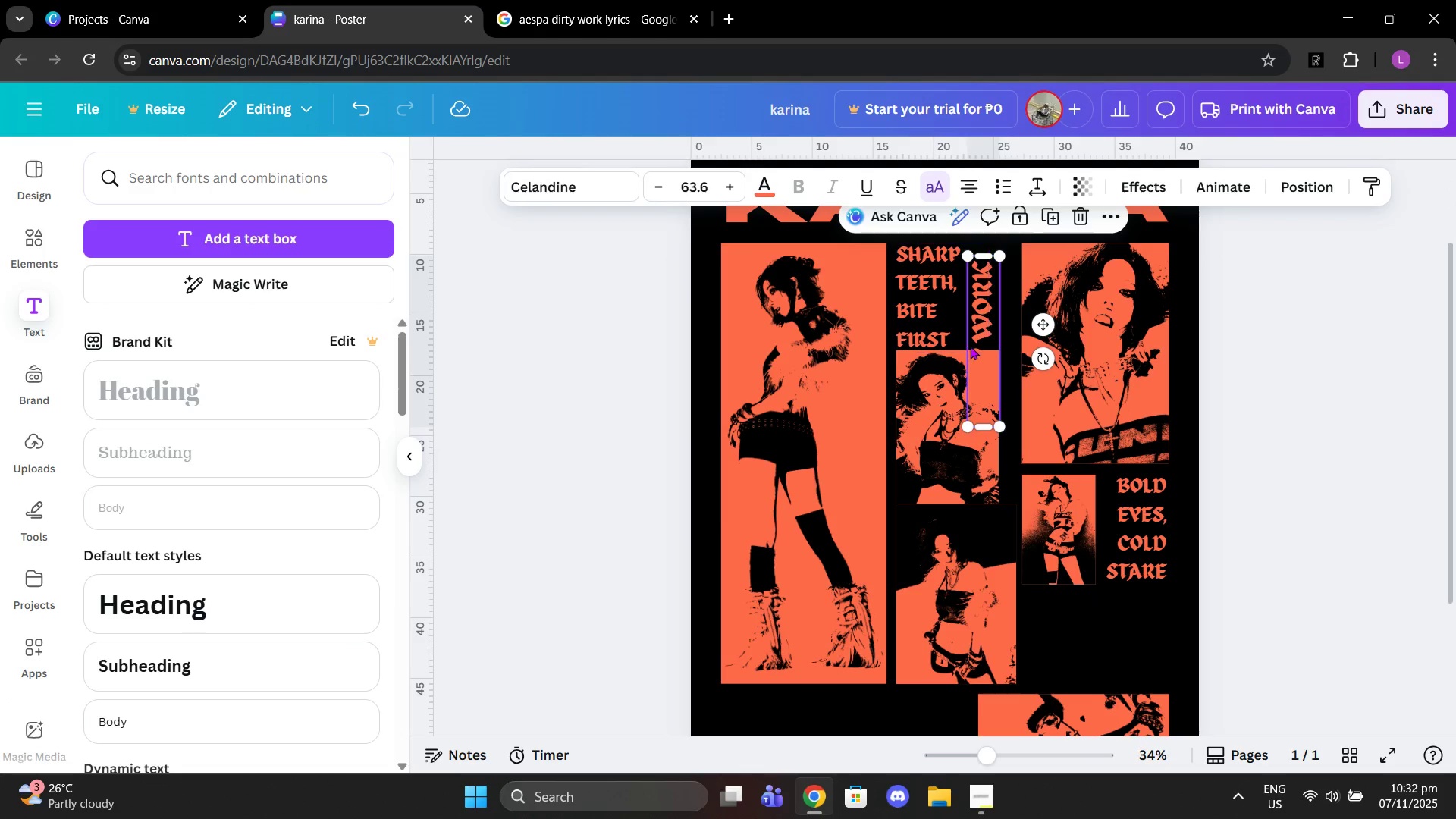 
left_click_drag(start_coordinate=[975, 346], to_coordinate=[1007, 331])
 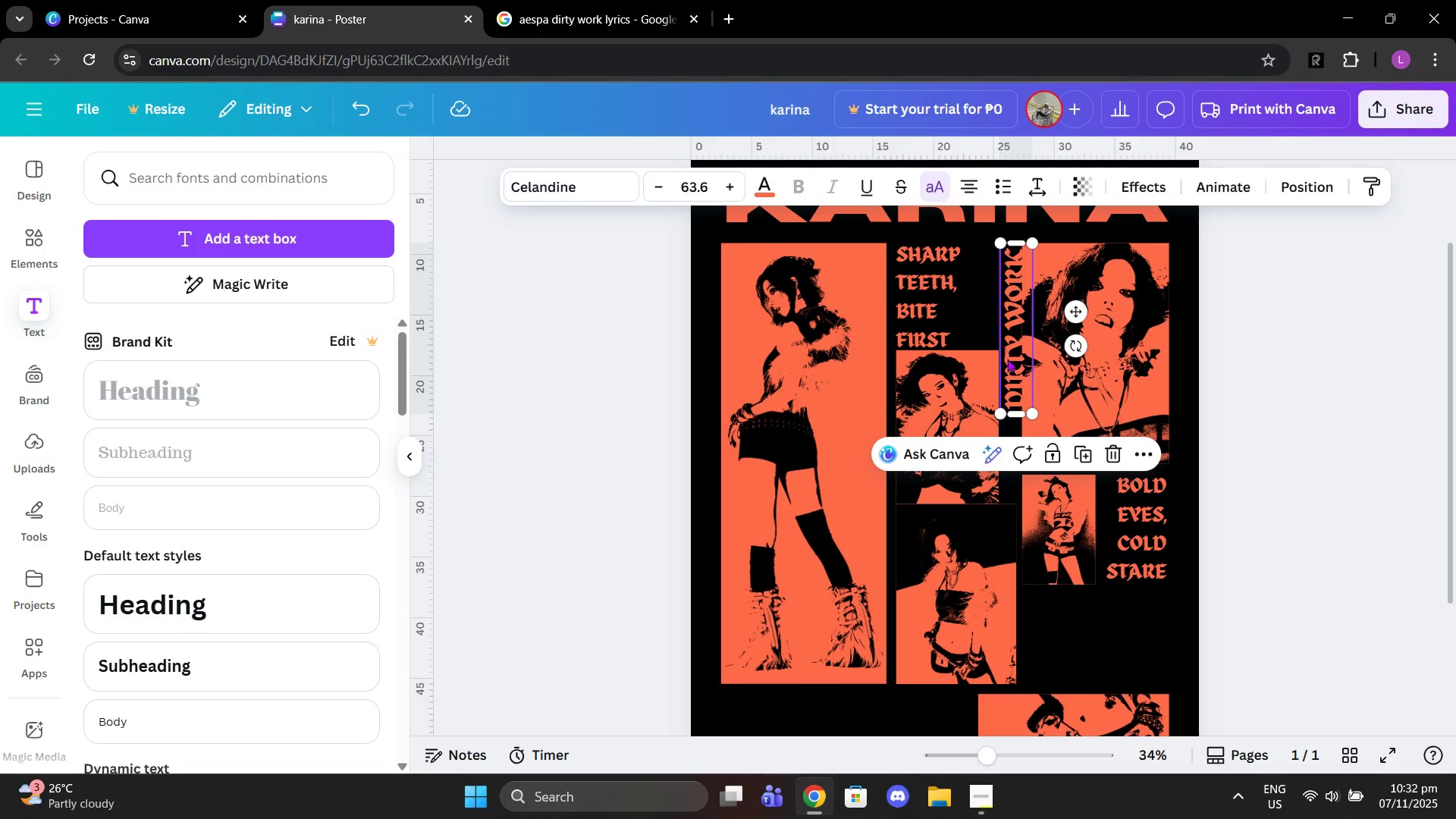 
left_click([1007, 359])
 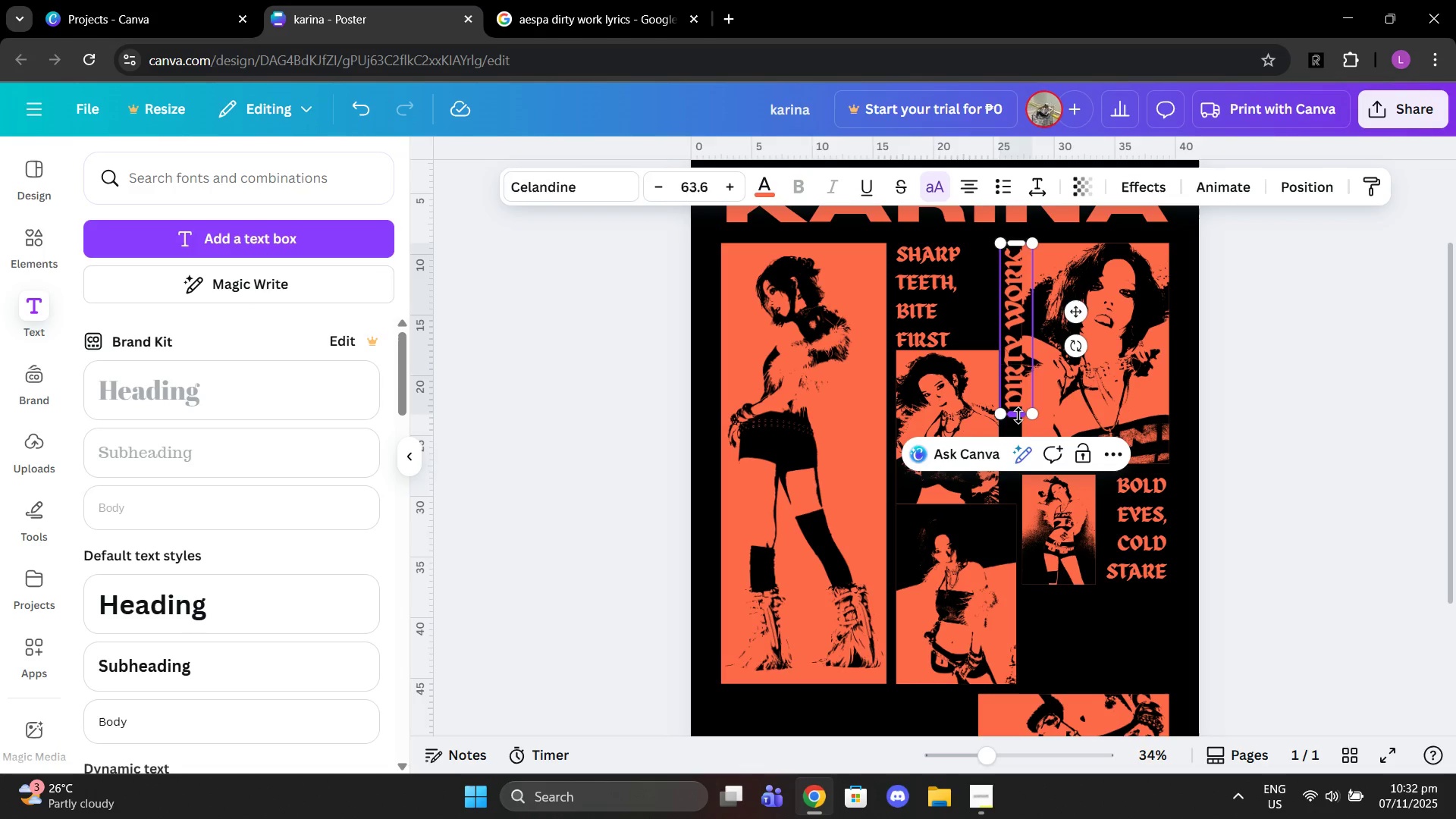 
left_click_drag(start_coordinate=[1018, 416], to_coordinate=[1020, 503])
 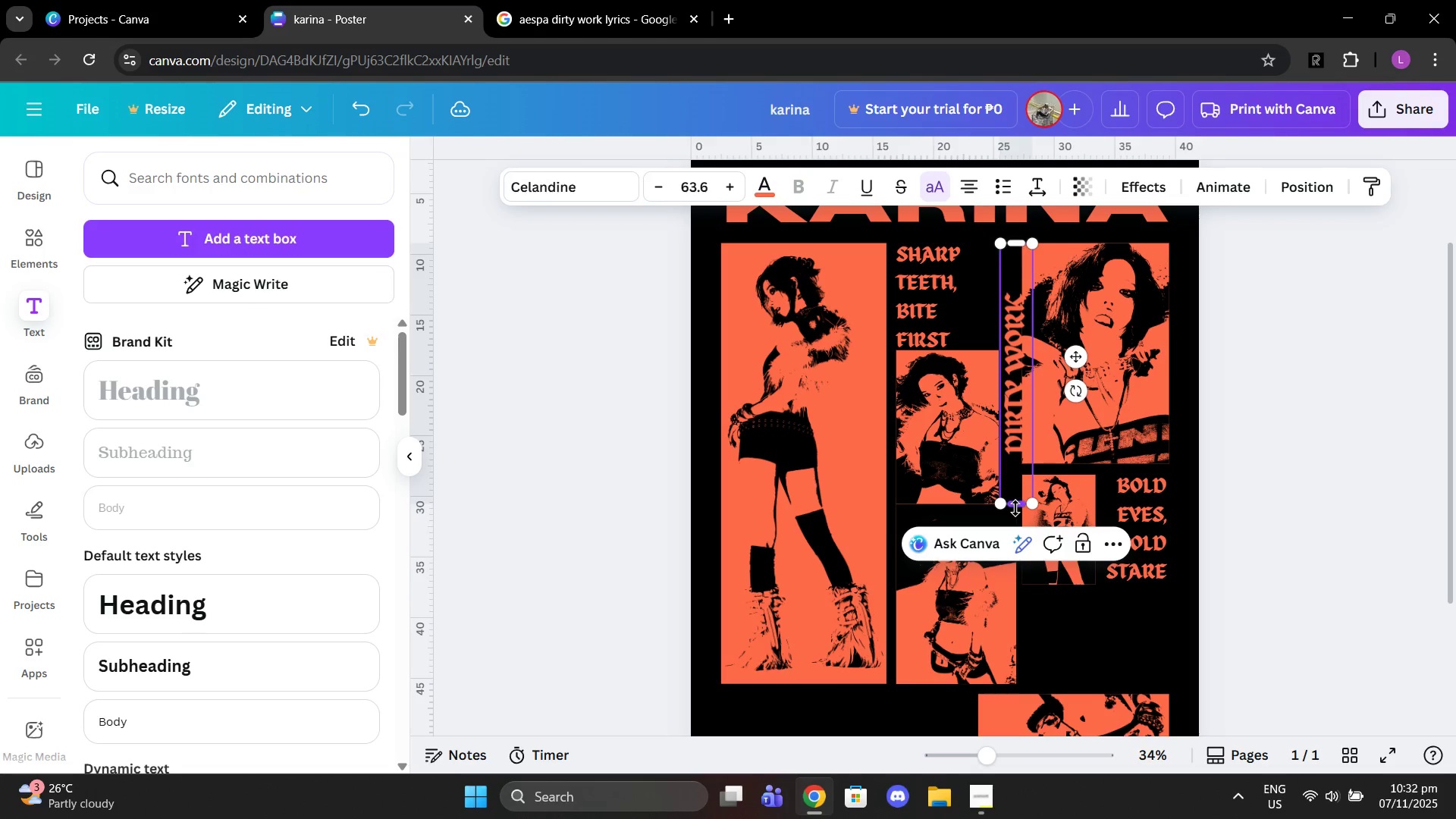 
left_click_drag(start_coordinate=[1015, 508], to_coordinate=[1022, 410])
 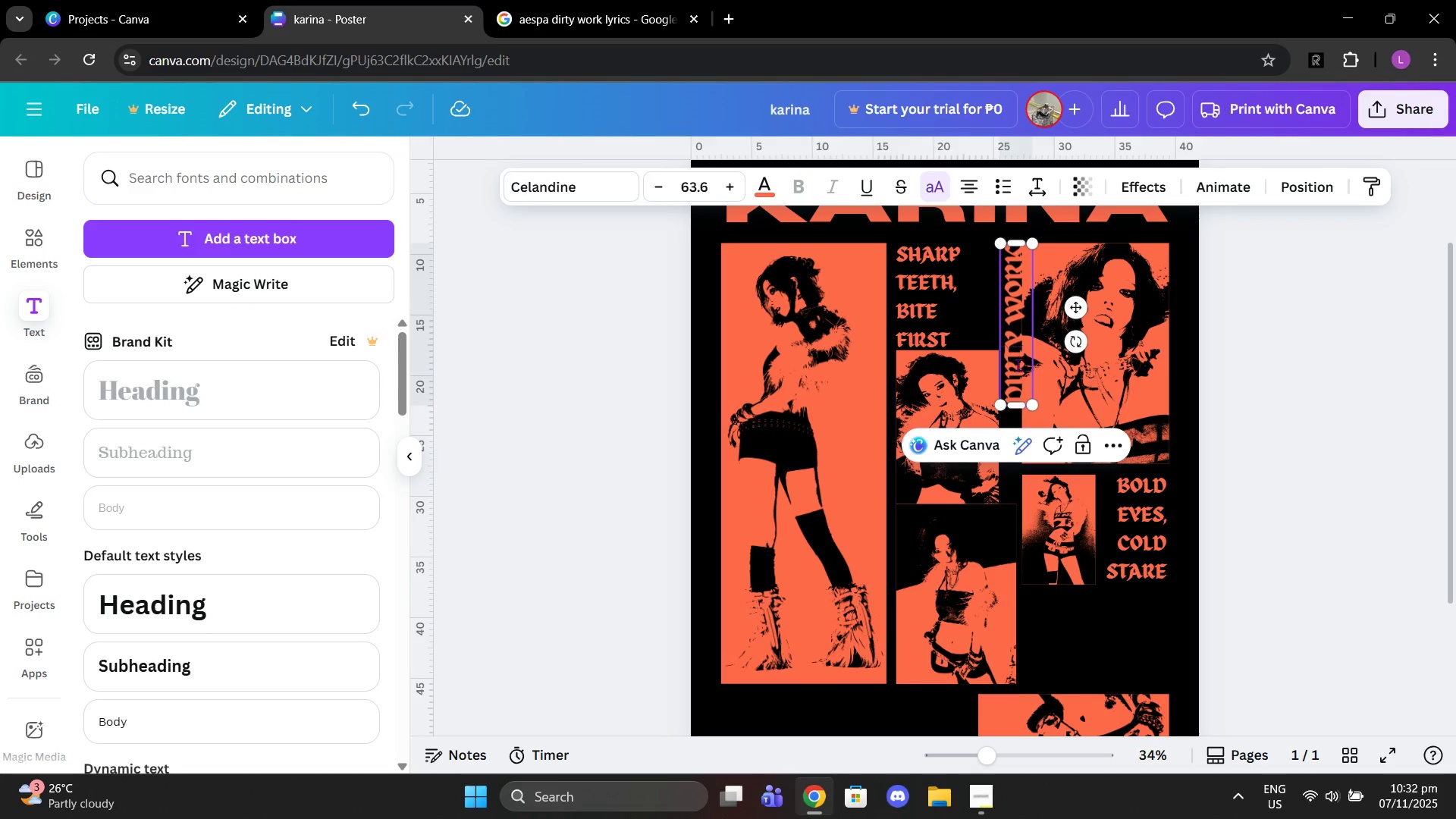 
left_click_drag(start_coordinate=[1018, 351], to_coordinate=[1013, 433])
 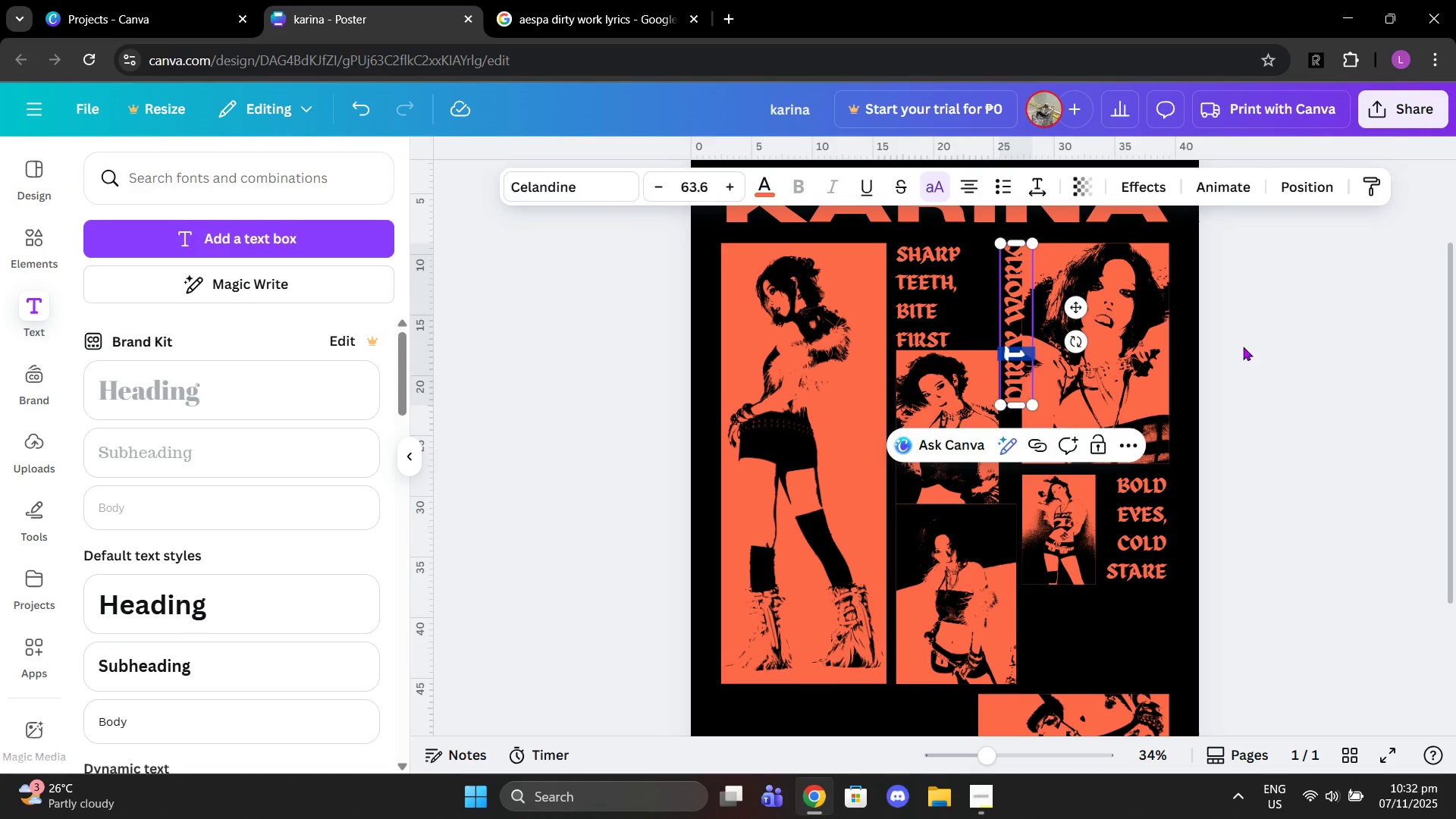 
left_click([1243, 347])
 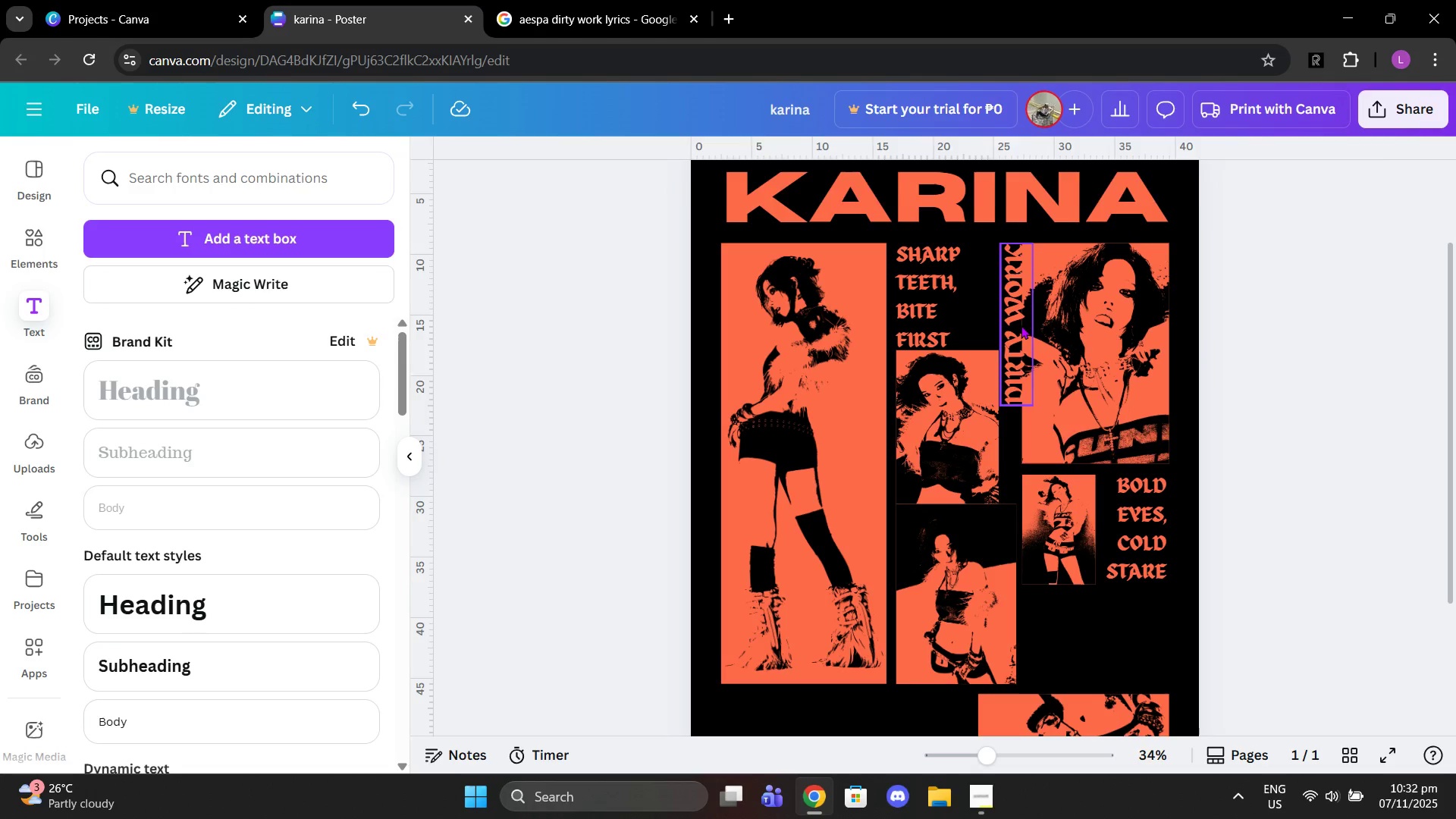 
left_click_drag(start_coordinate=[1021, 325], to_coordinate=[1018, 420])
 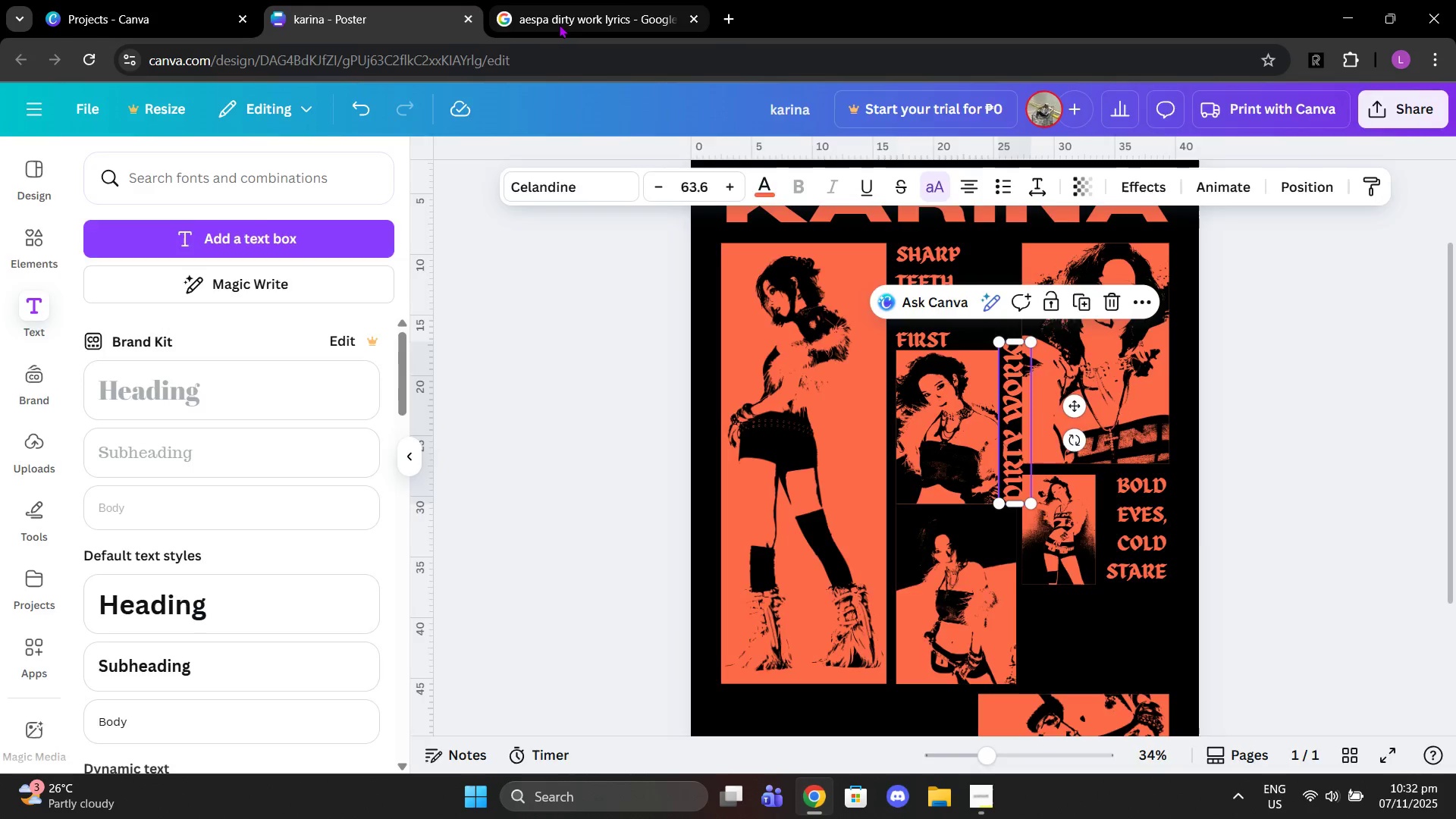 
left_click([559, 24])
 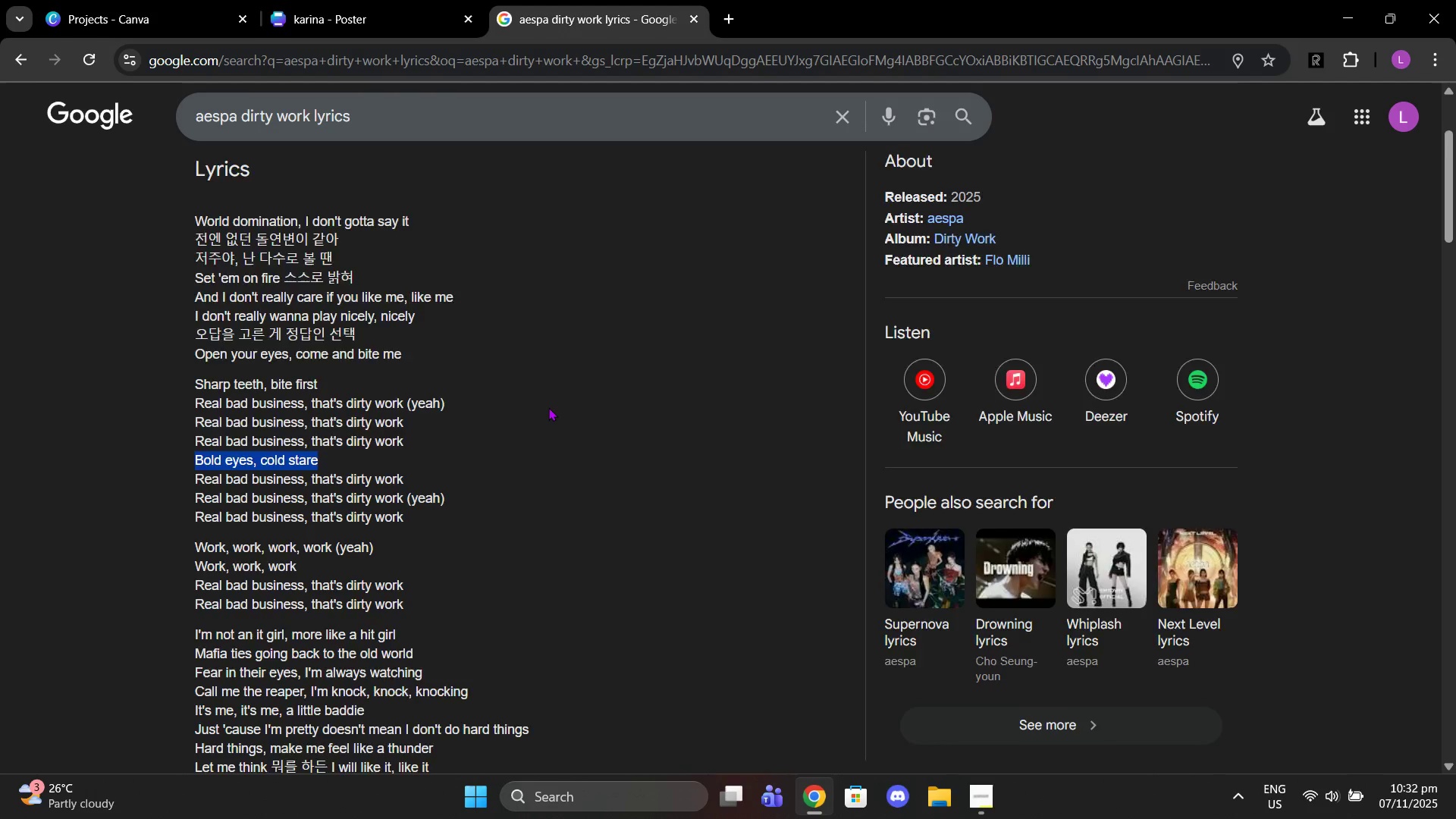 
scroll: coordinate [543, 422], scroll_direction: down, amount: 6.0
 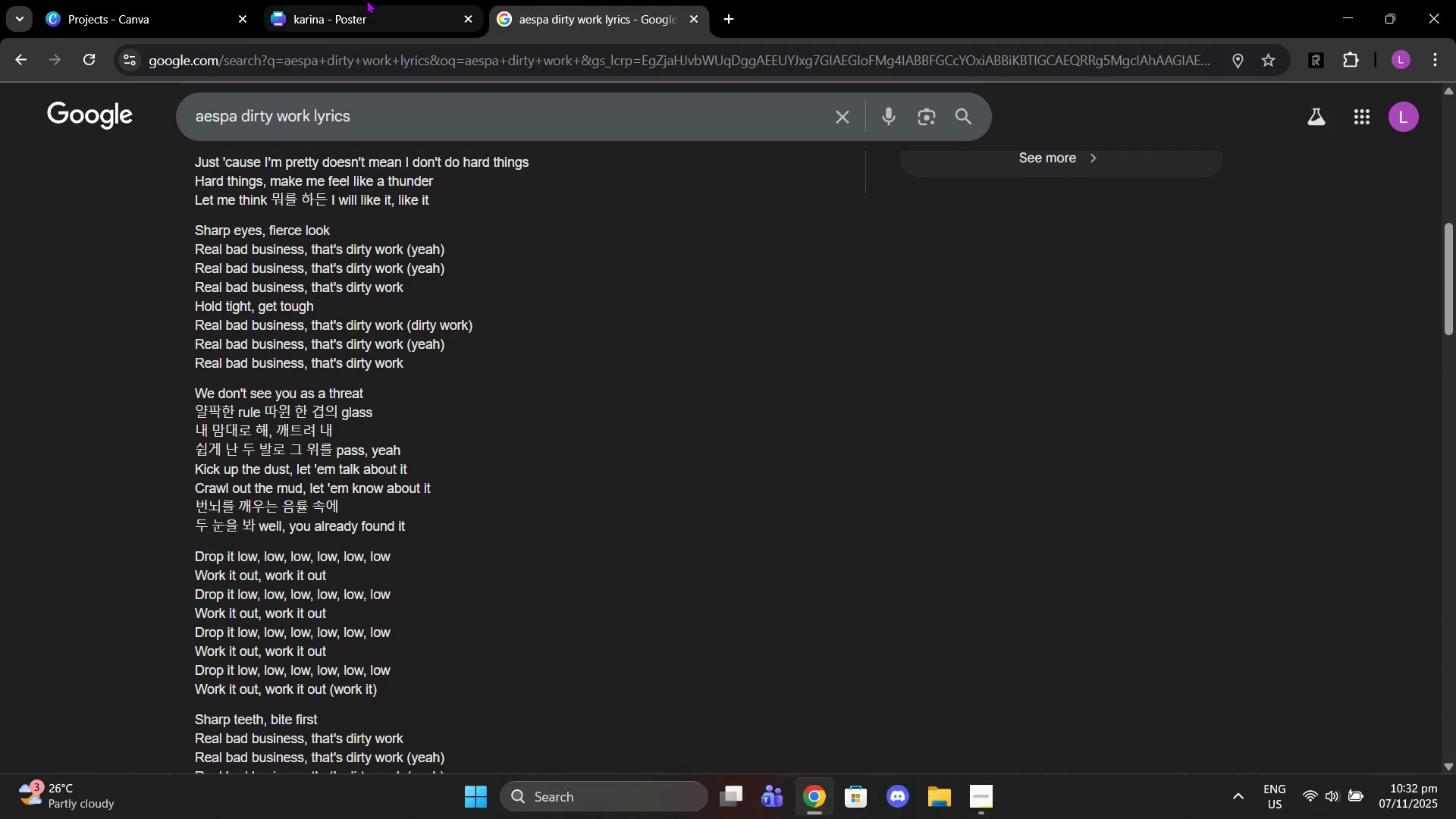 
left_click([366, 0])
 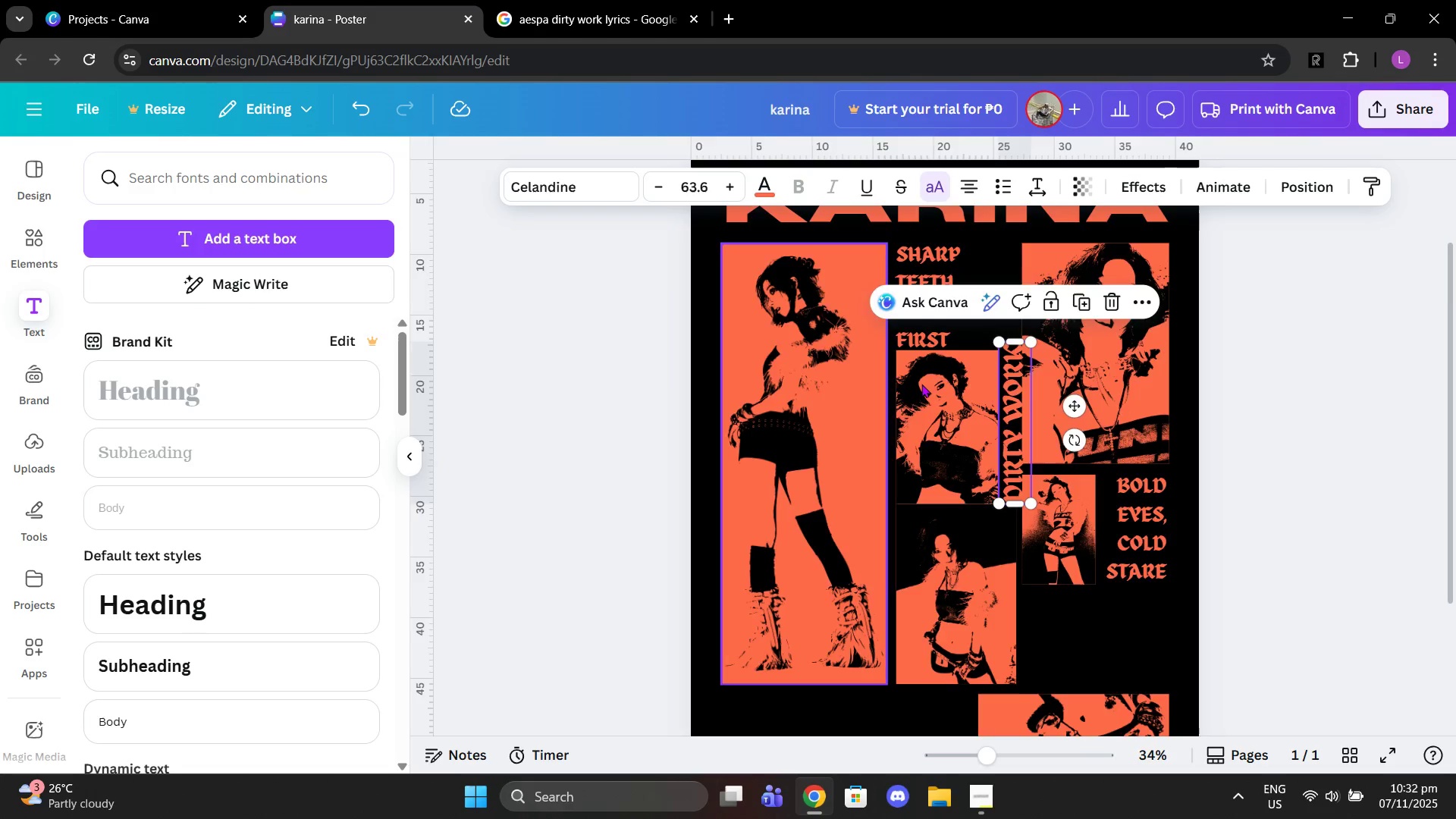 
scroll: coordinate [921, 384], scroll_direction: down, amount: 2.0
 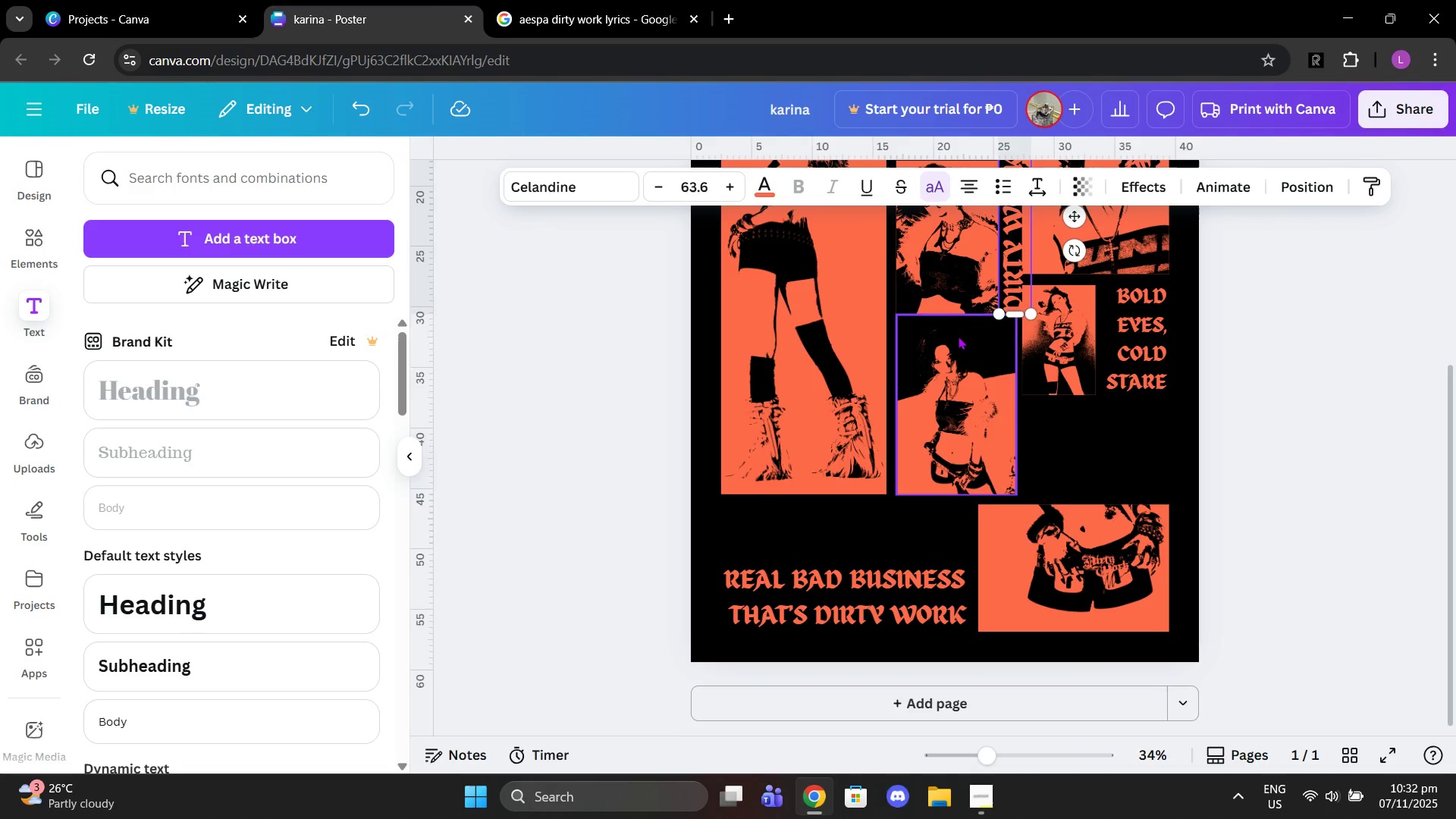 
scroll: coordinate [965, 339], scroll_direction: up, amount: 2.0
 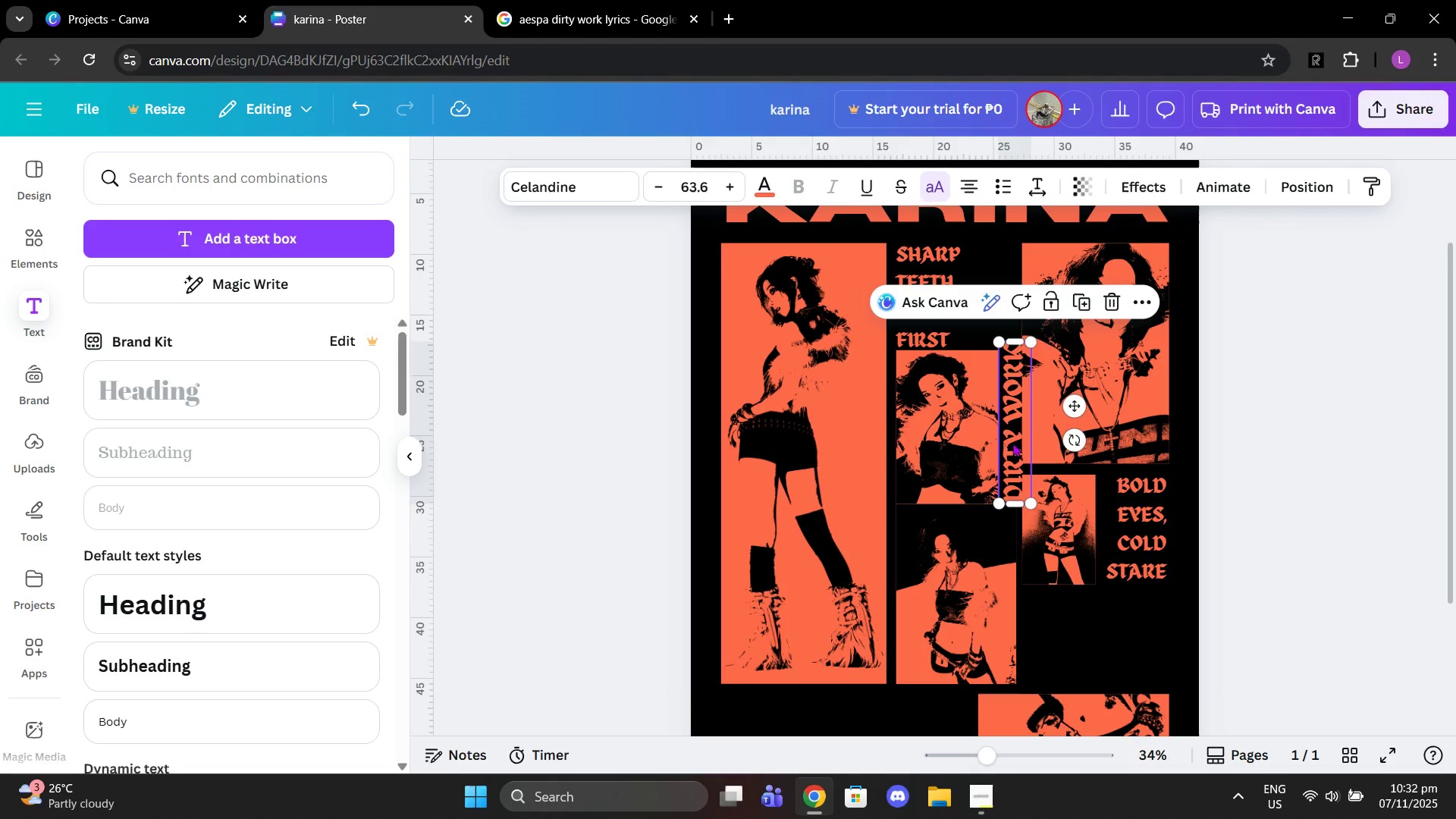 
double_click([1012, 443])
 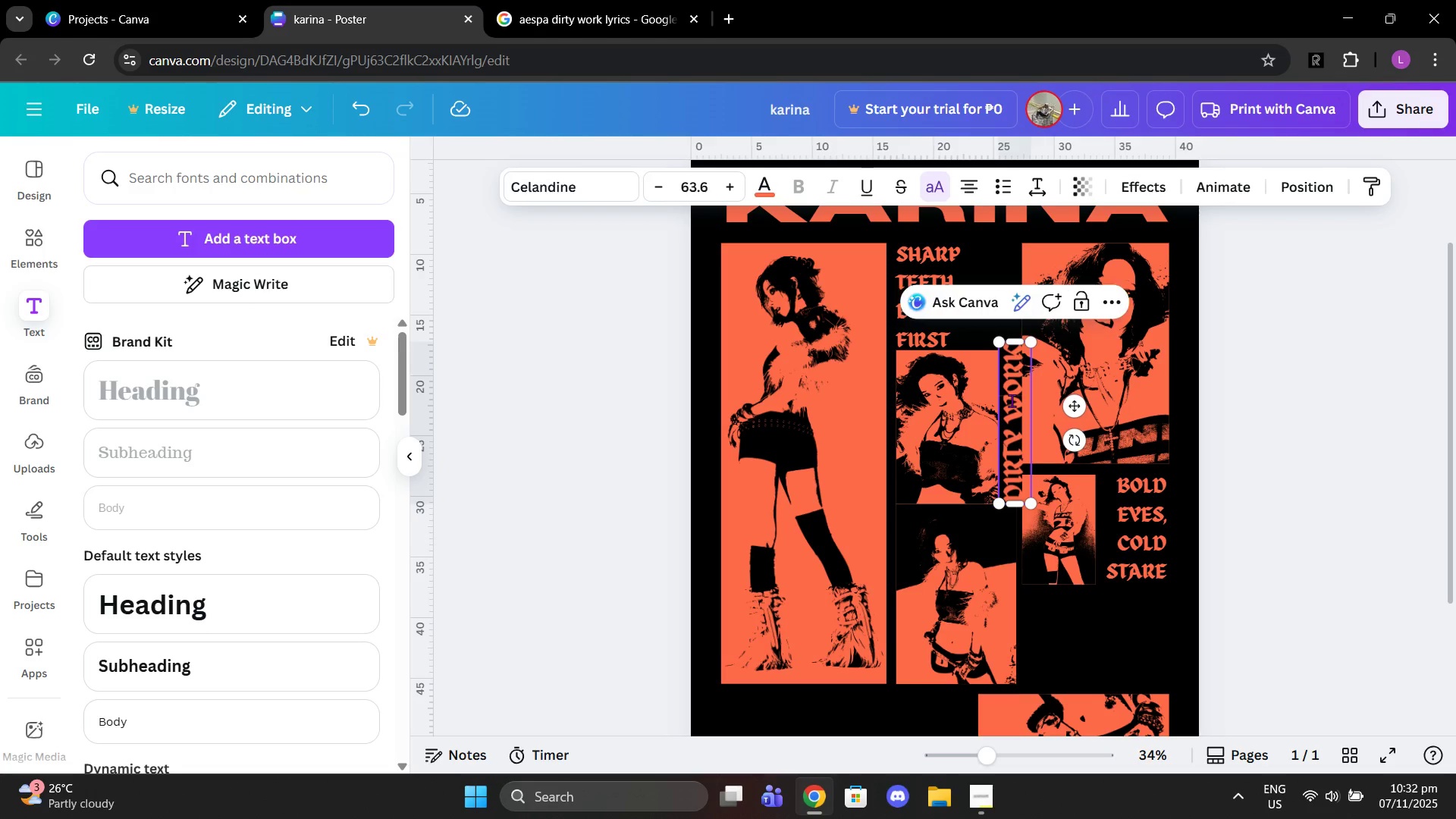 
double_click([1012, 400])
 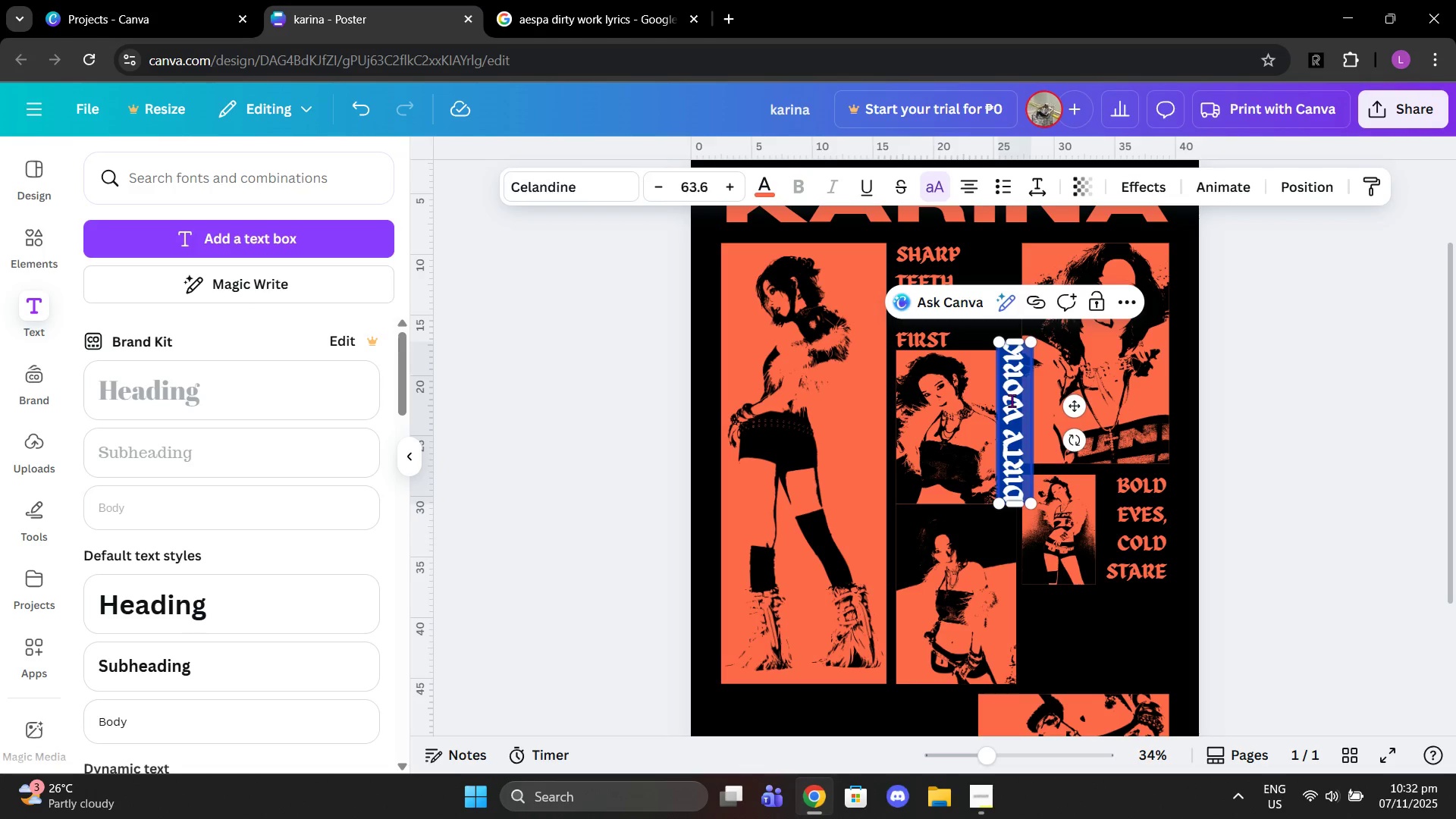 
triple_click([1012, 400])
 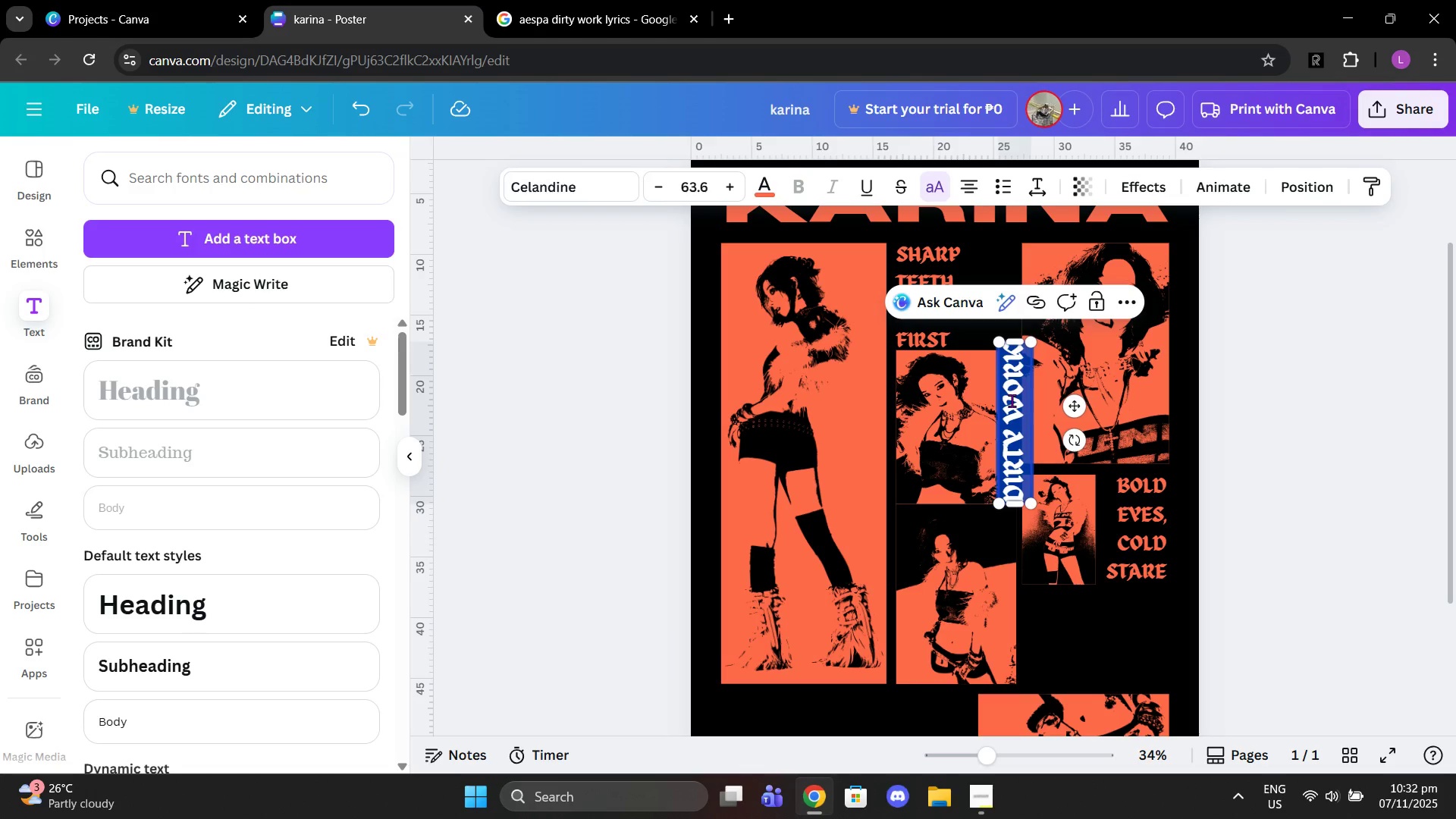 
type(real bd busie)
 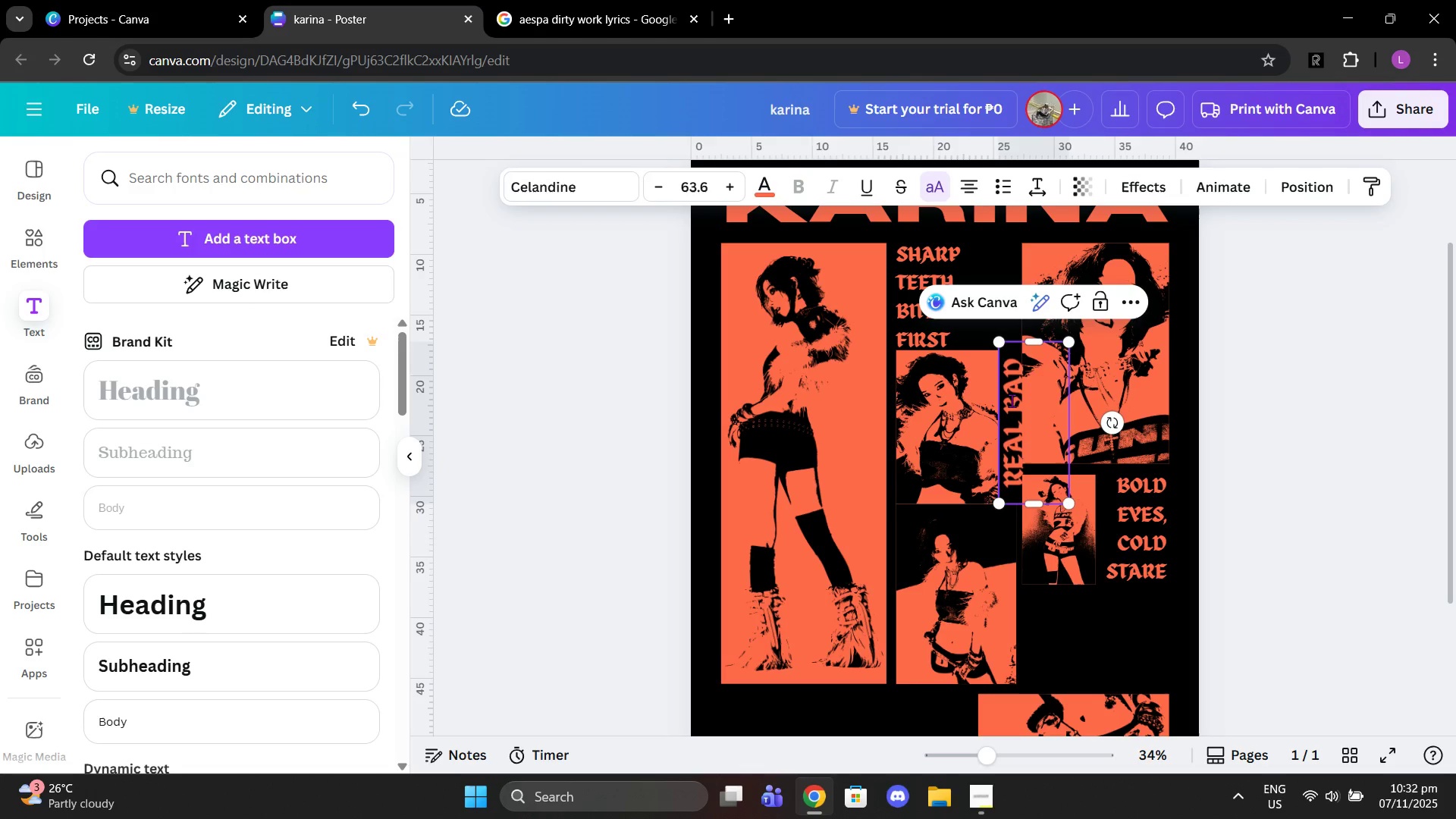 
key(Control+Z)
 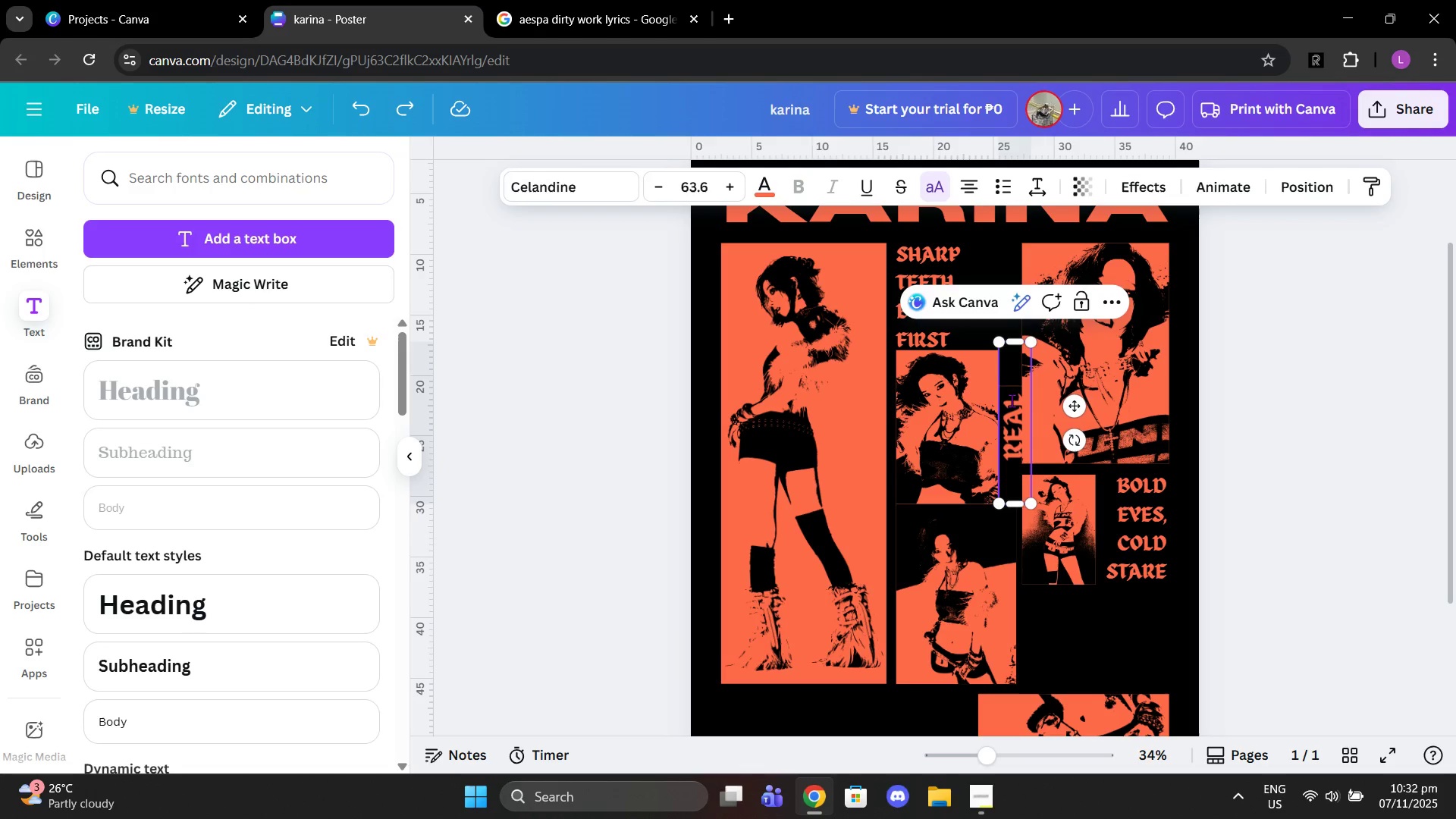 
key(Control+Z)
 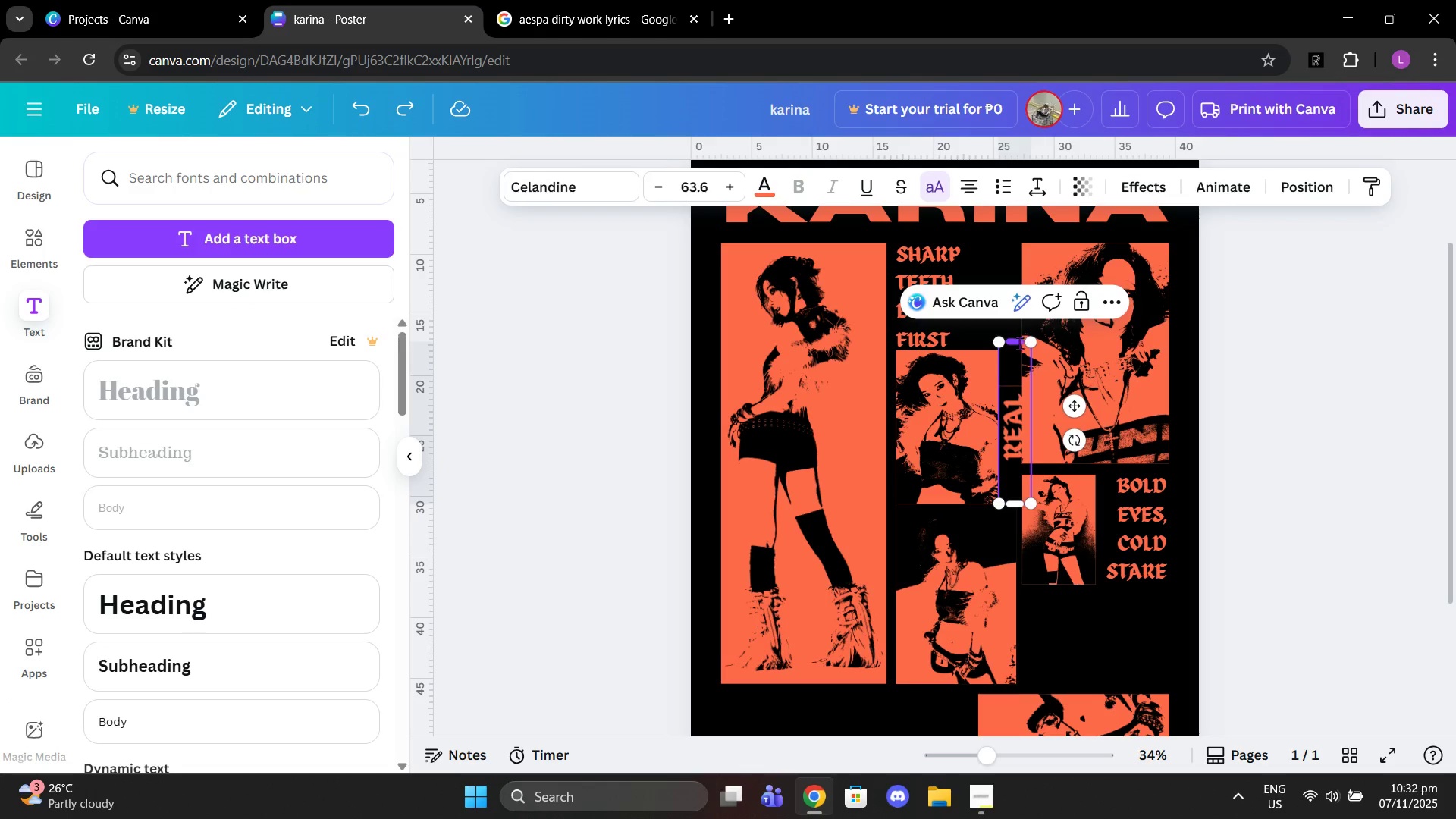 
left_click_drag(start_coordinate=[1015, 347], to_coordinate=[1015, 300])
 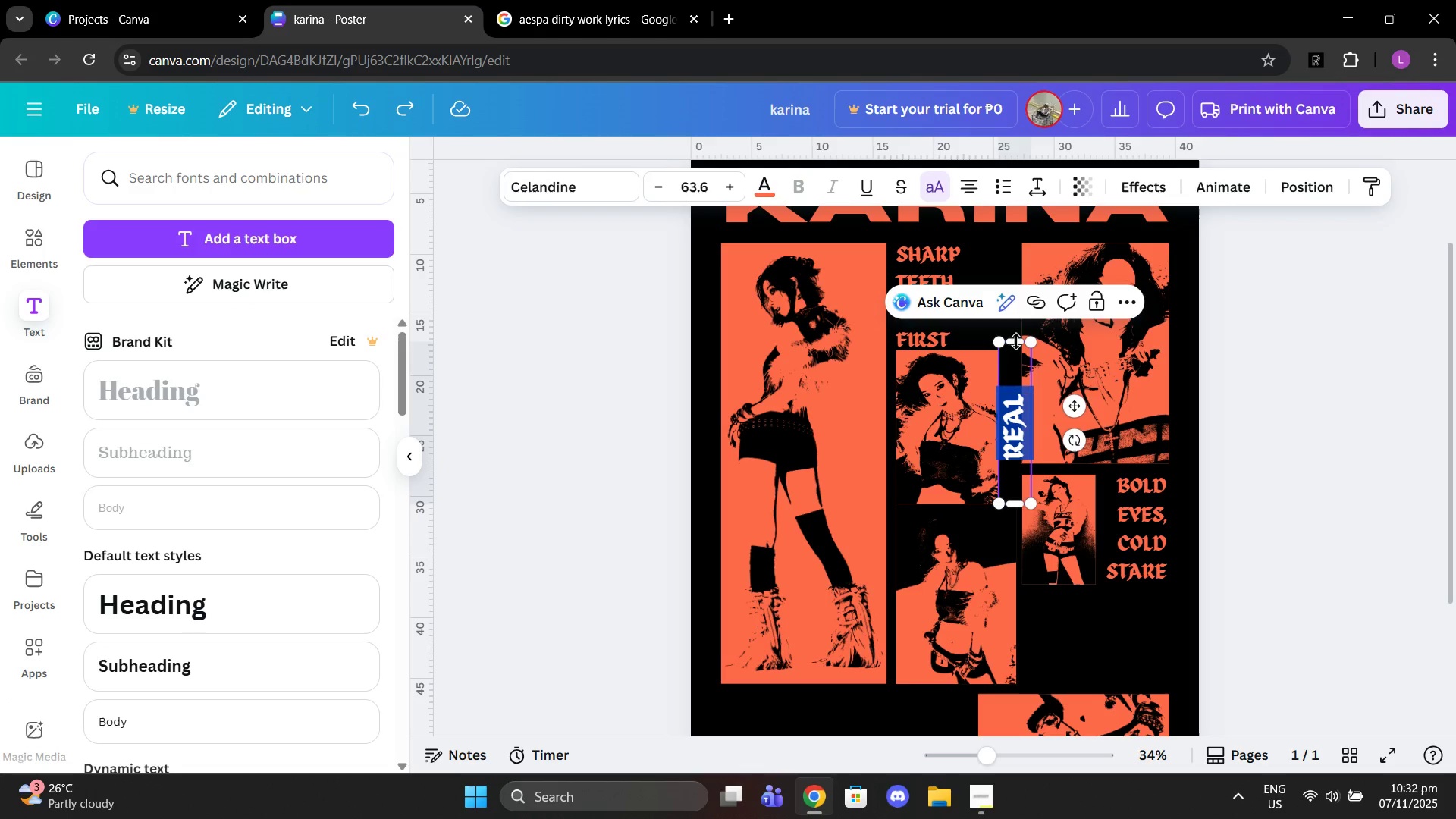 
left_click_drag(start_coordinate=[1016, 341], to_coordinate=[1010, 249])
 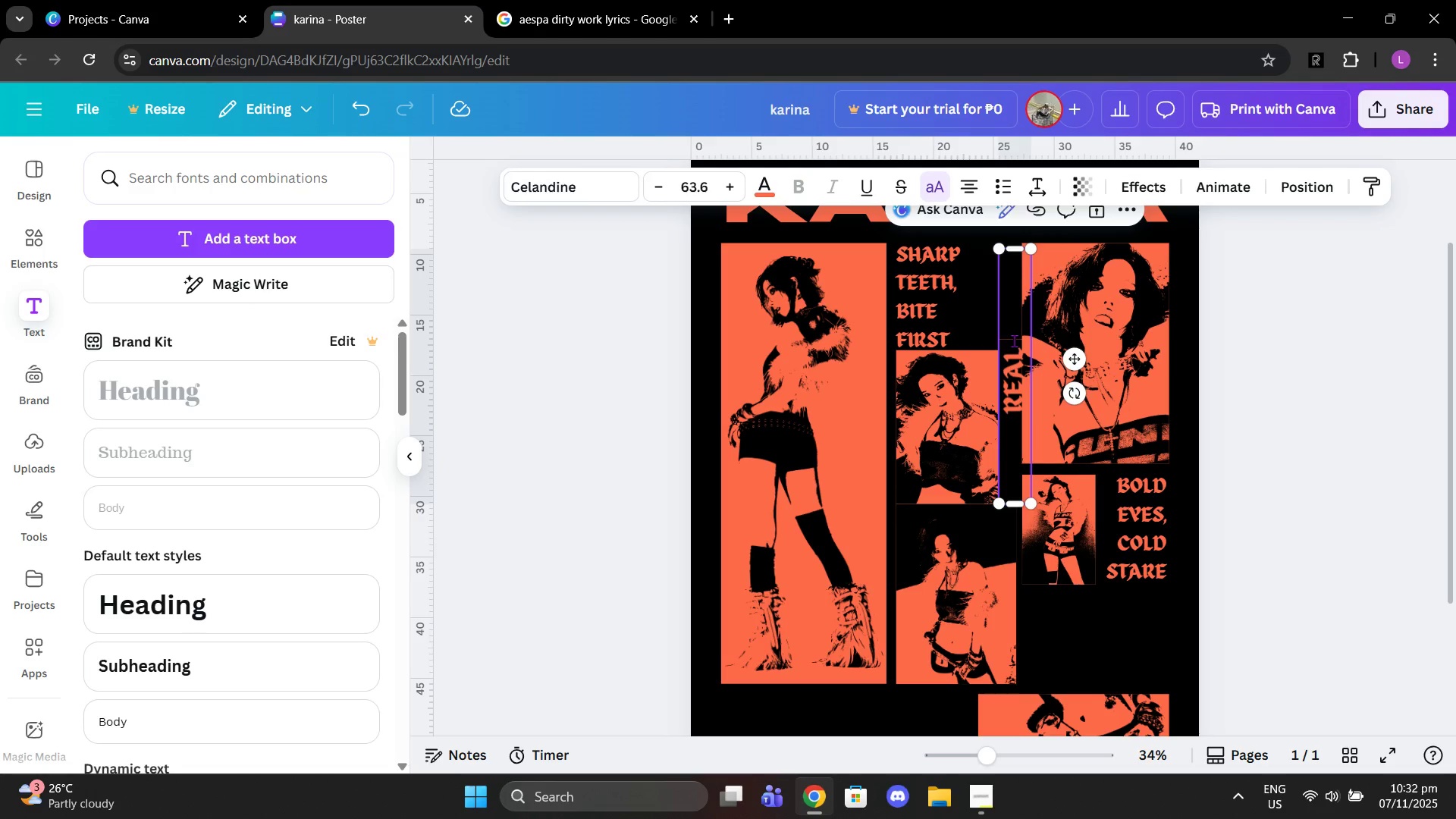 
left_click([1014, 340])
 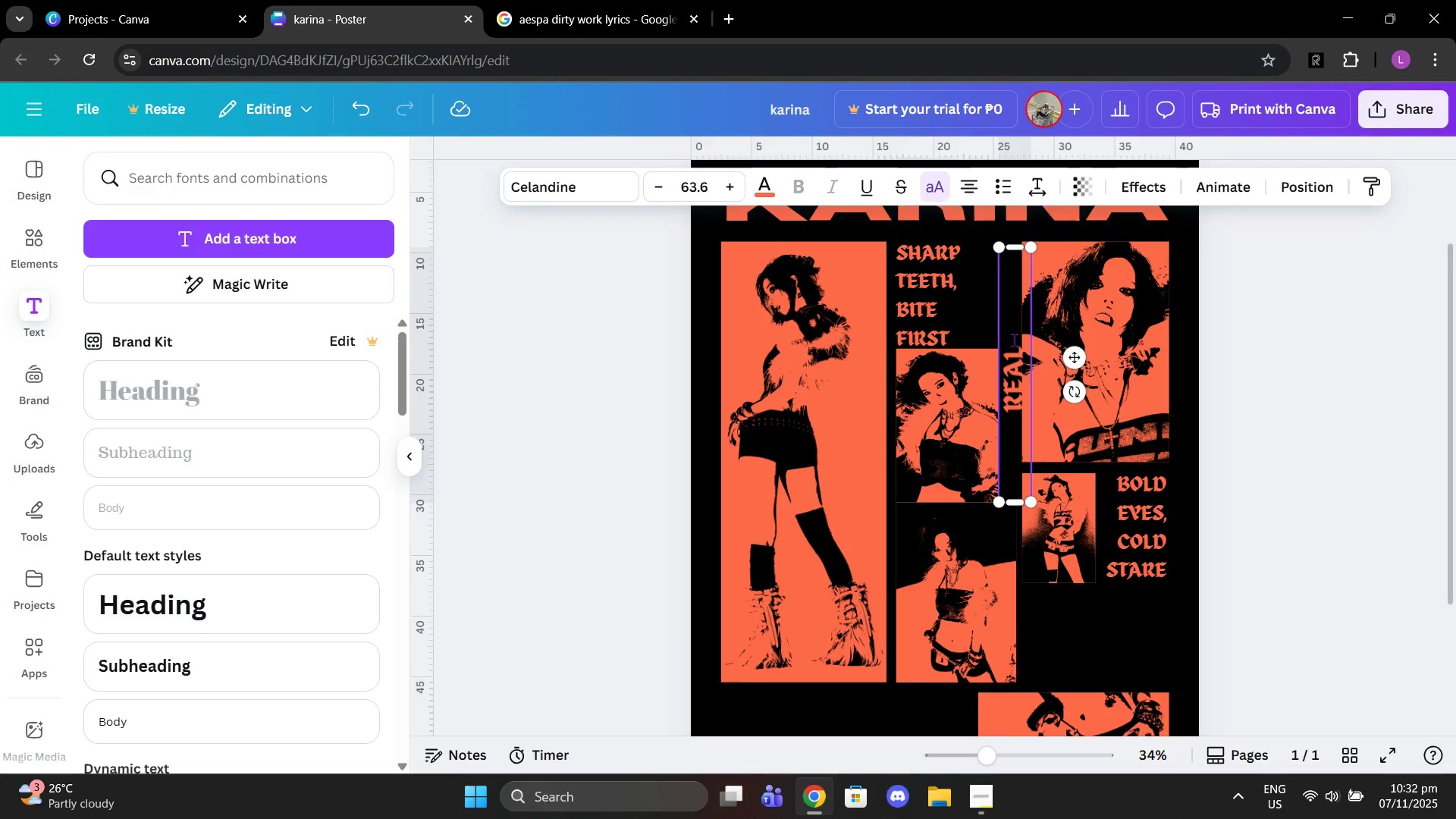 
scroll: coordinate [1014, 340], scroll_direction: down, amount: 1.0
 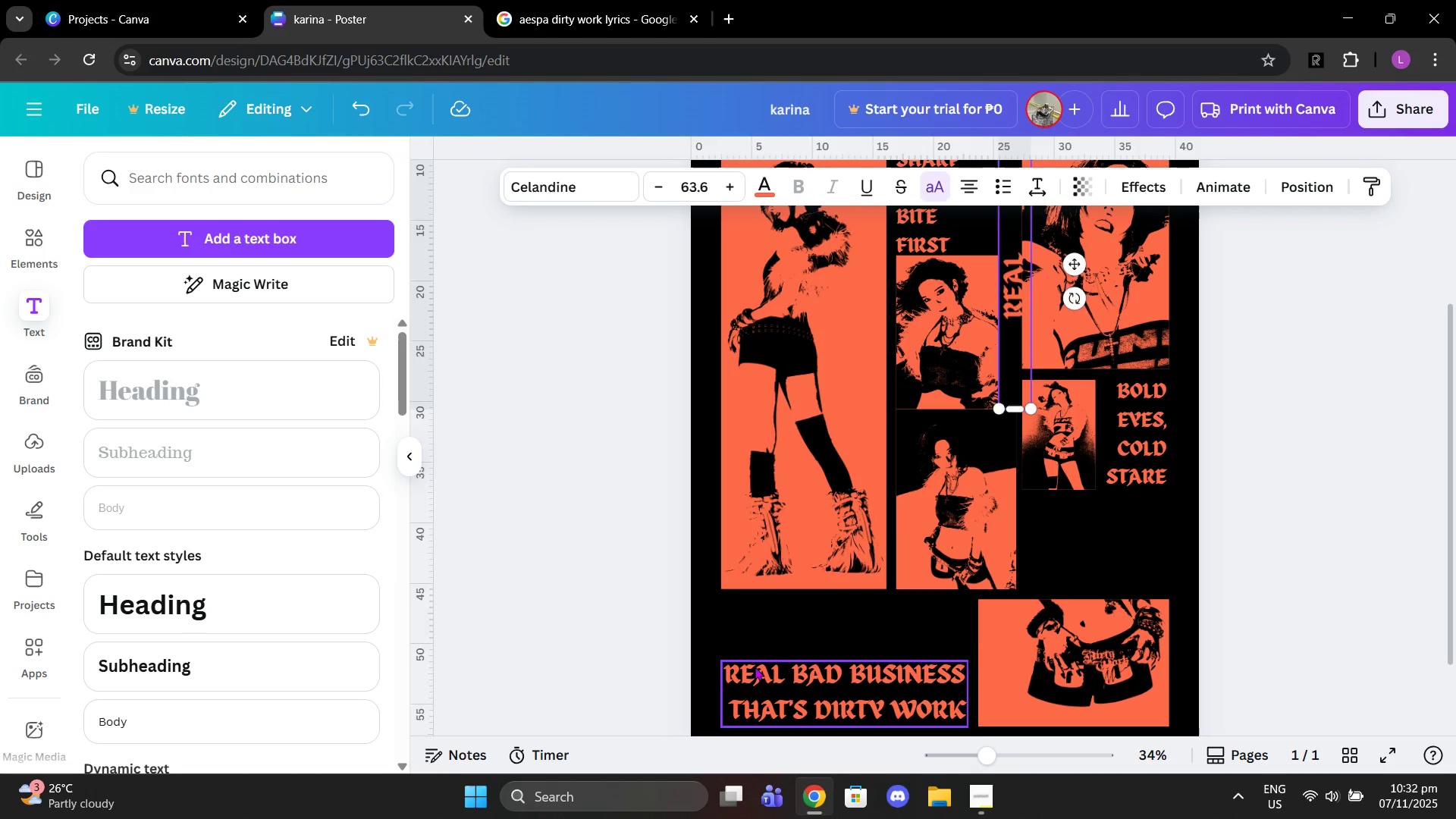 
double_click([755, 667])
 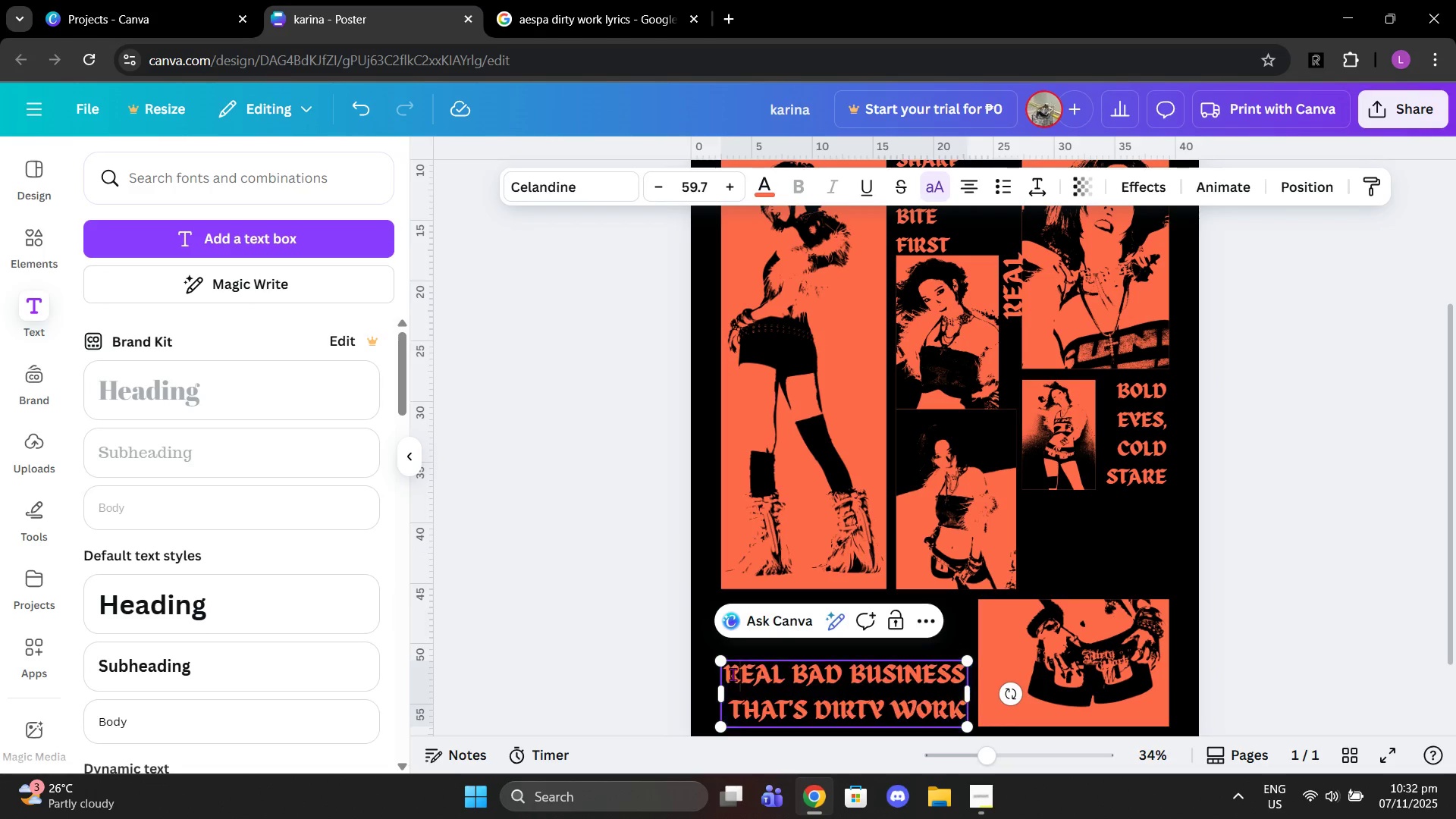 
left_click([733, 674])
 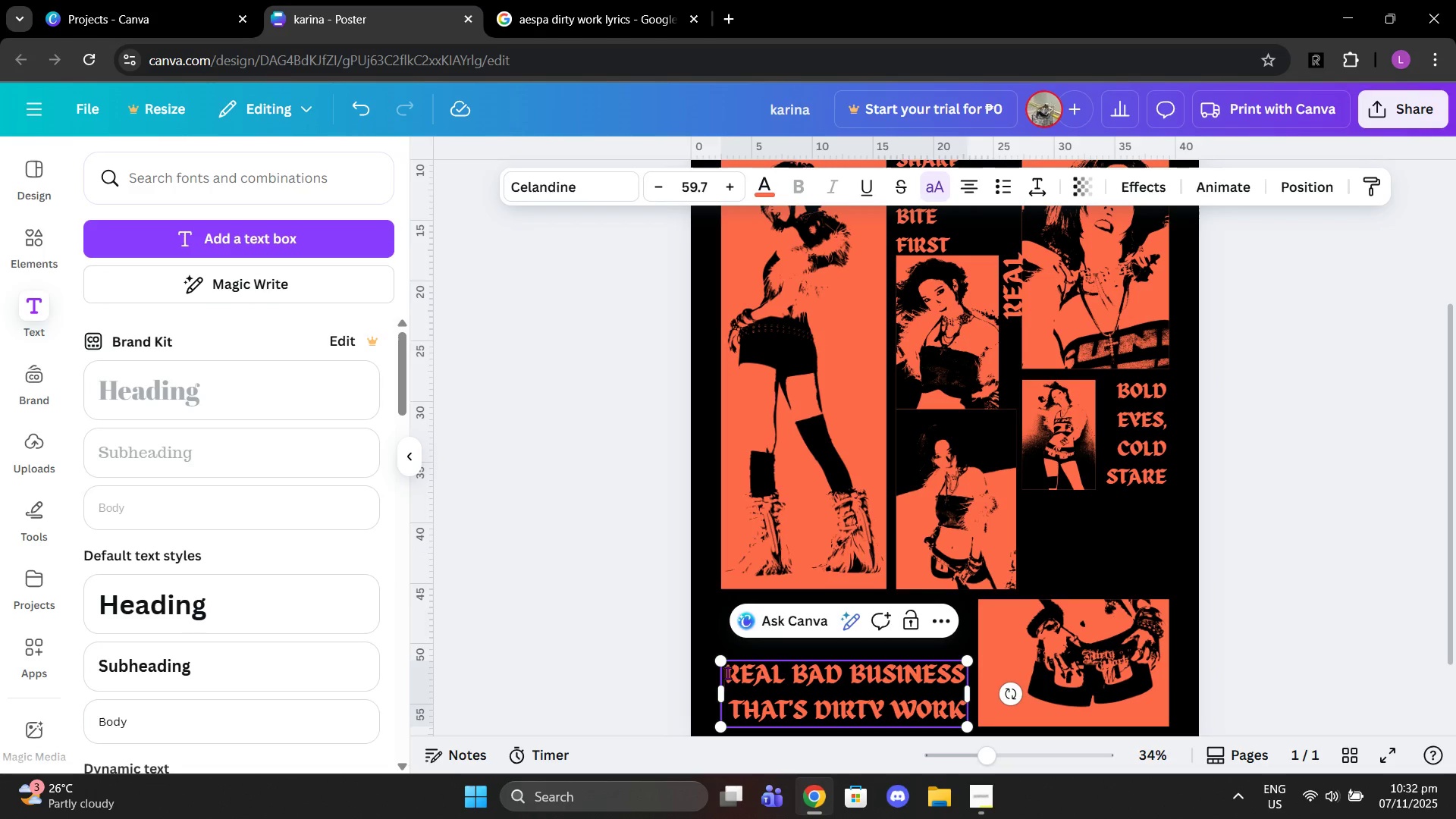 
left_click_drag(start_coordinate=[727, 673], to_coordinate=[962, 673])
 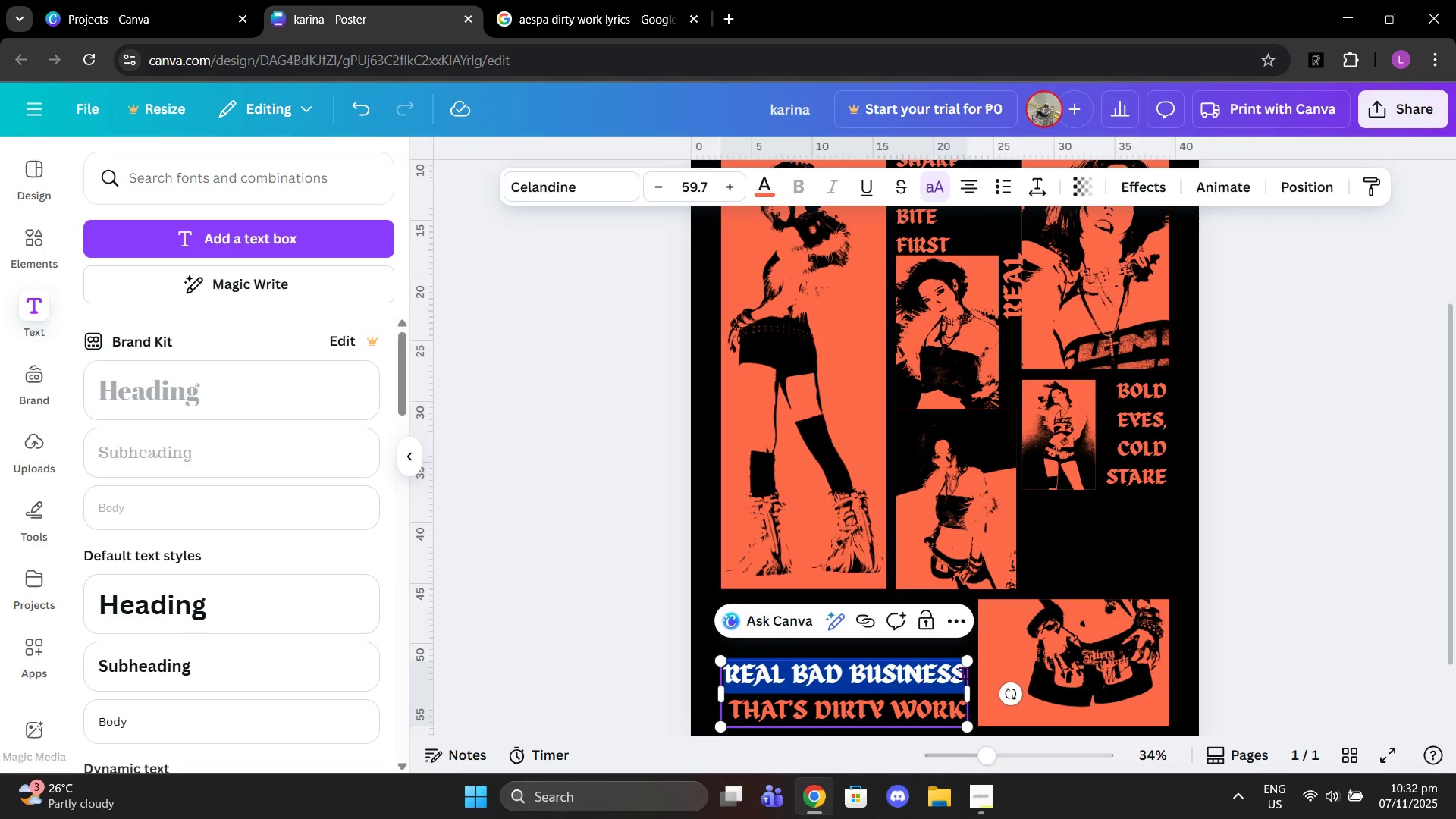 
key(Control+C)
 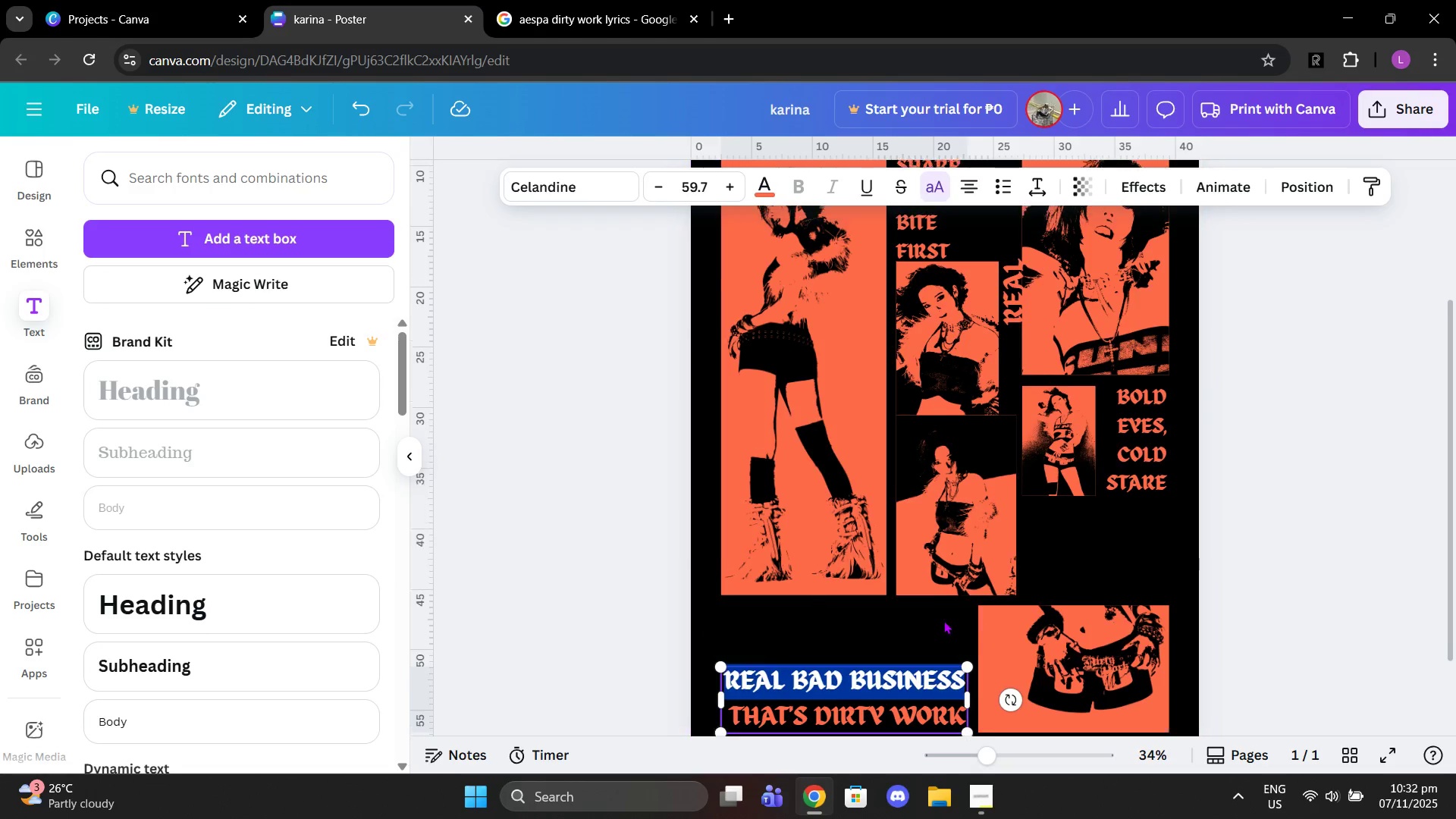 
scroll: coordinate [944, 635], scroll_direction: up, amount: 2.0
 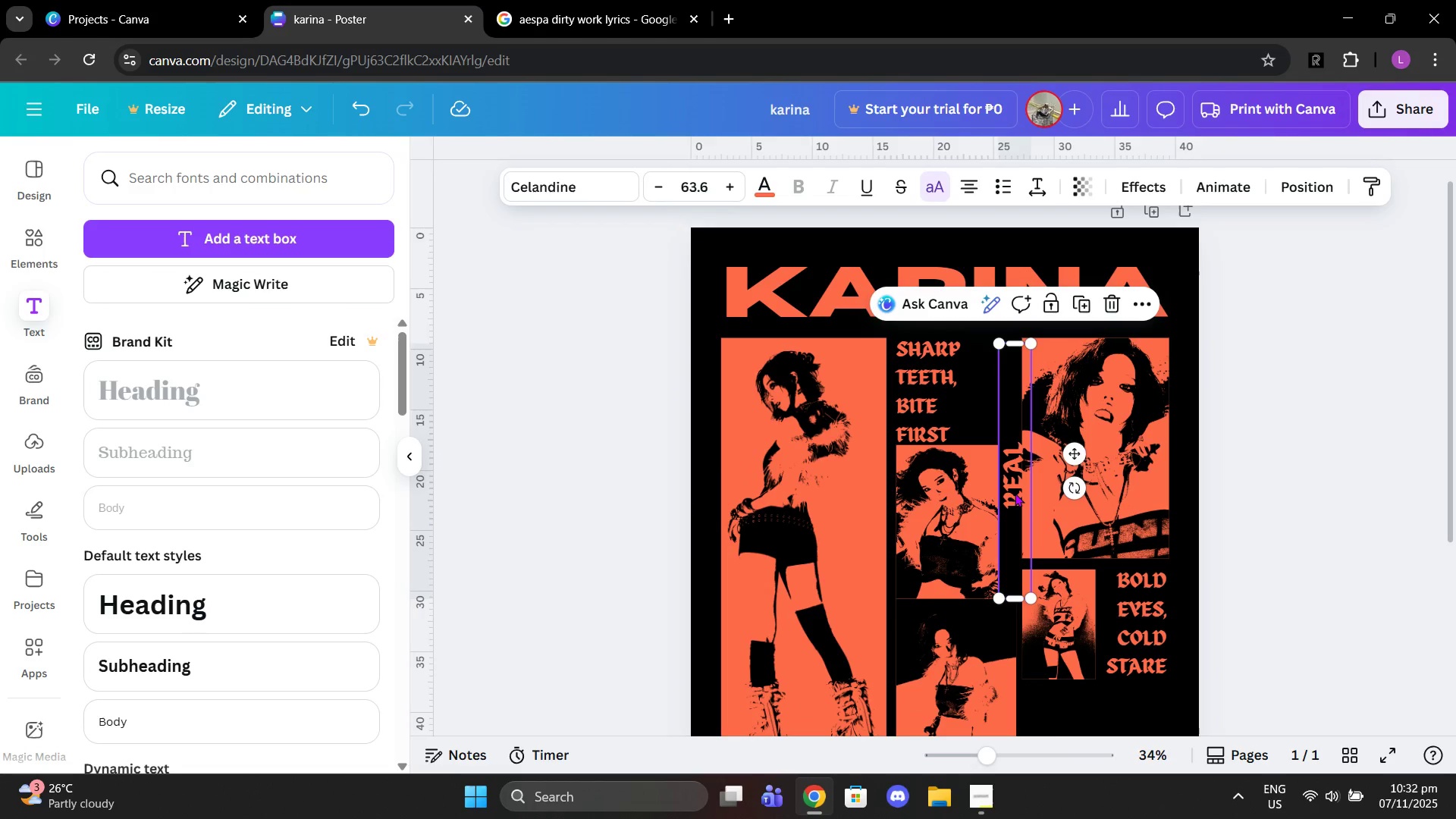 
double_click([1015, 493])
 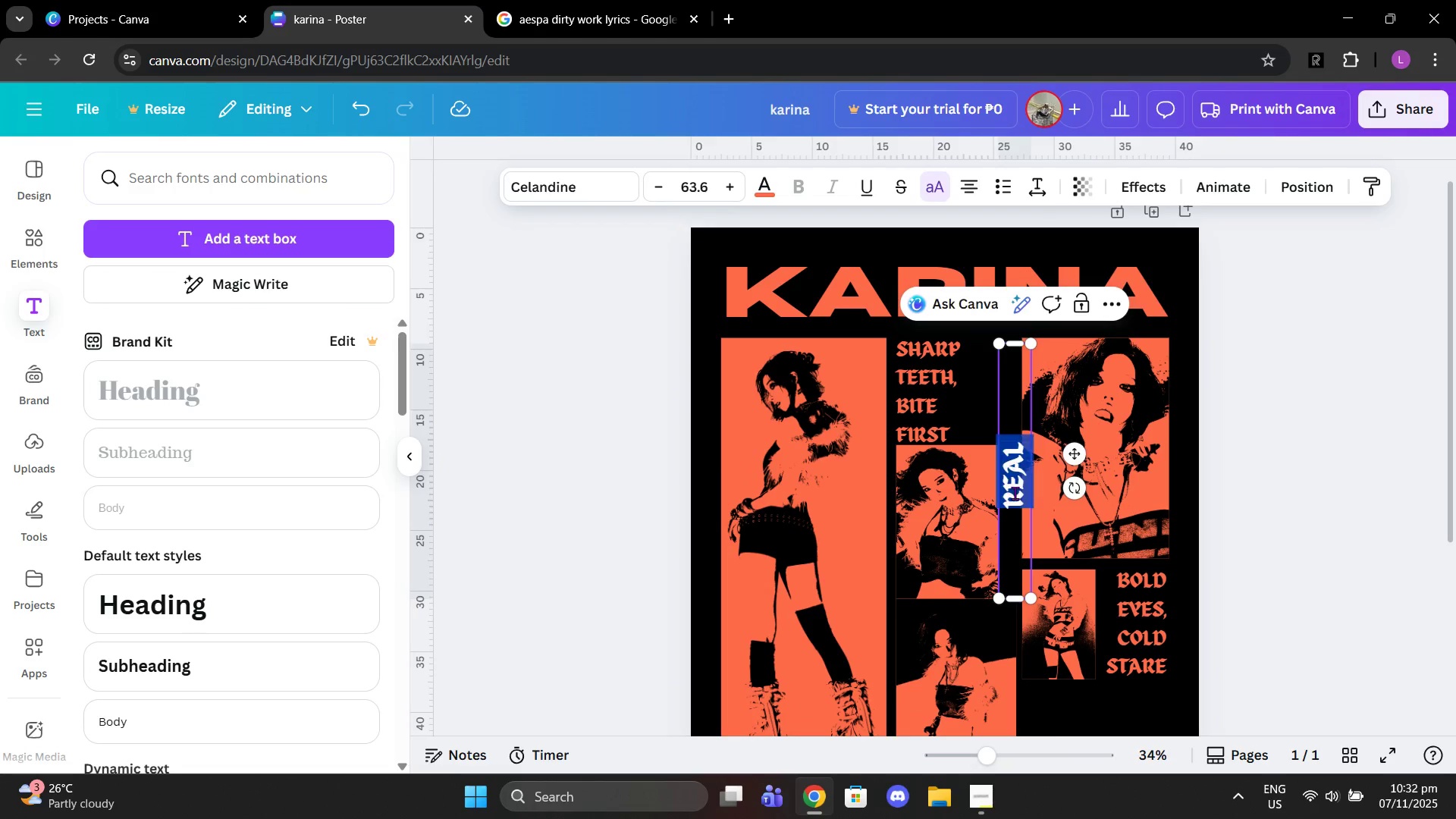 
double_click([1015, 493])
 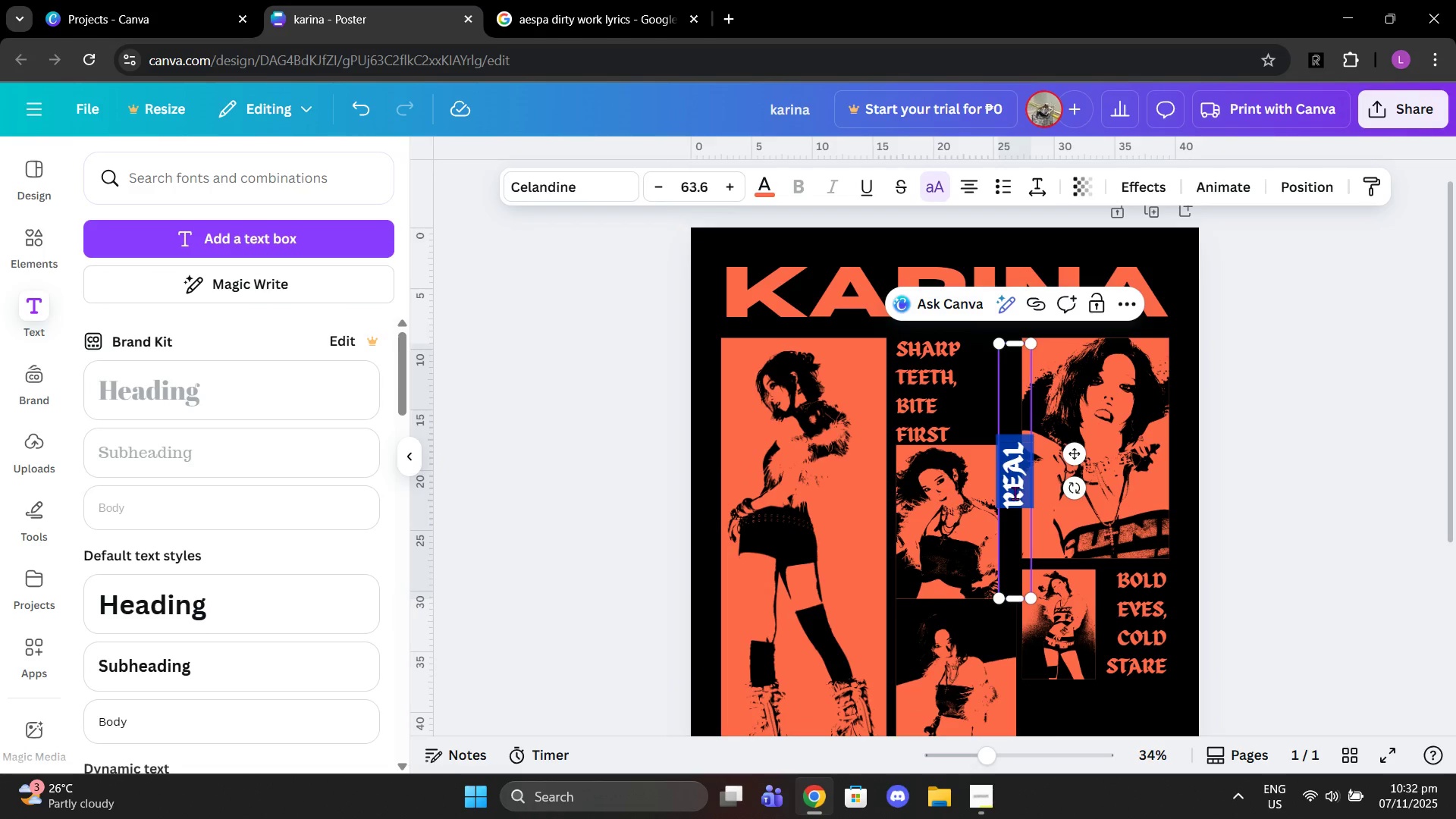 
key(Control+V)
 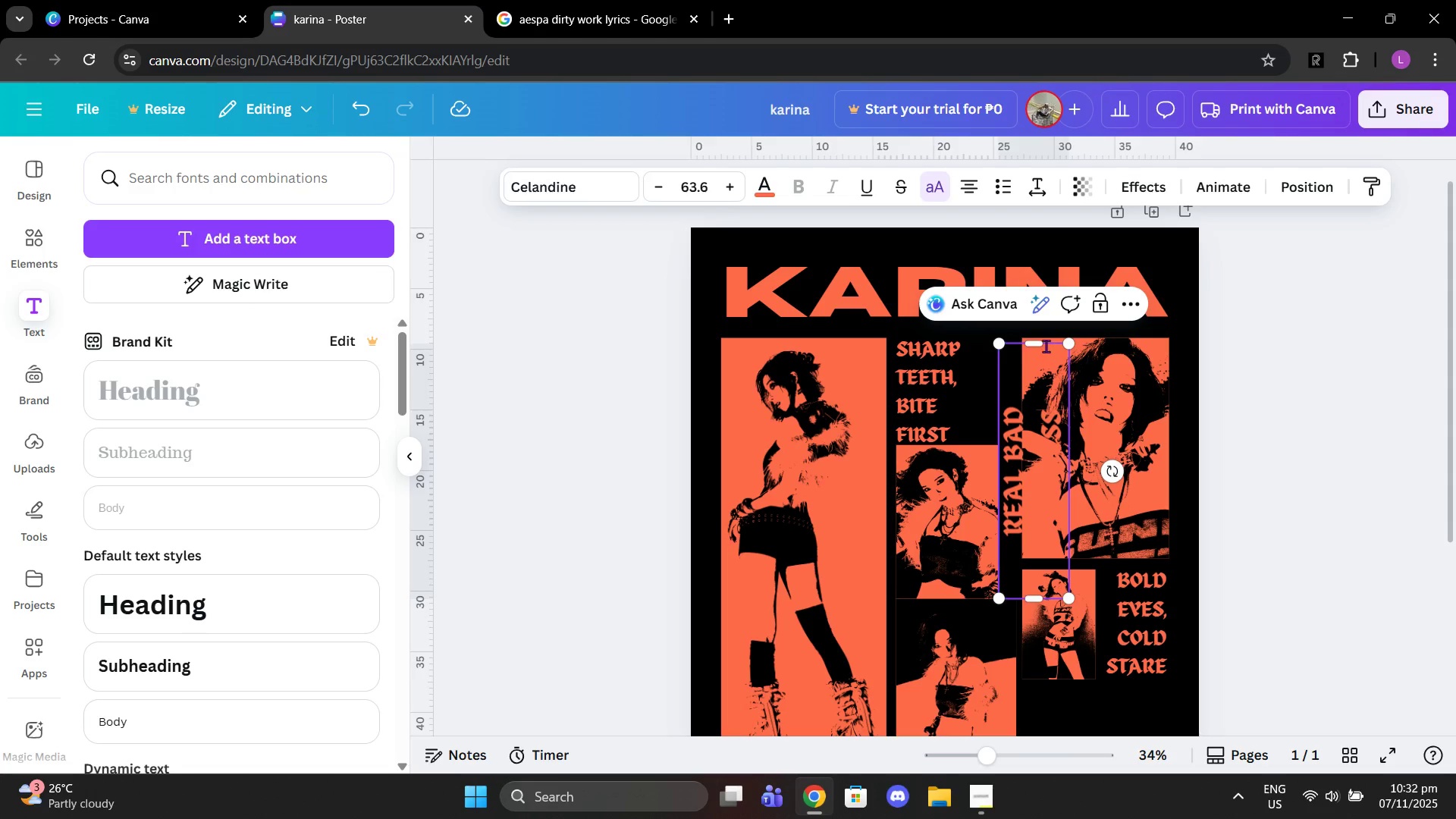 
left_click_drag(start_coordinate=[1043, 344], to_coordinate=[1045, 313])
 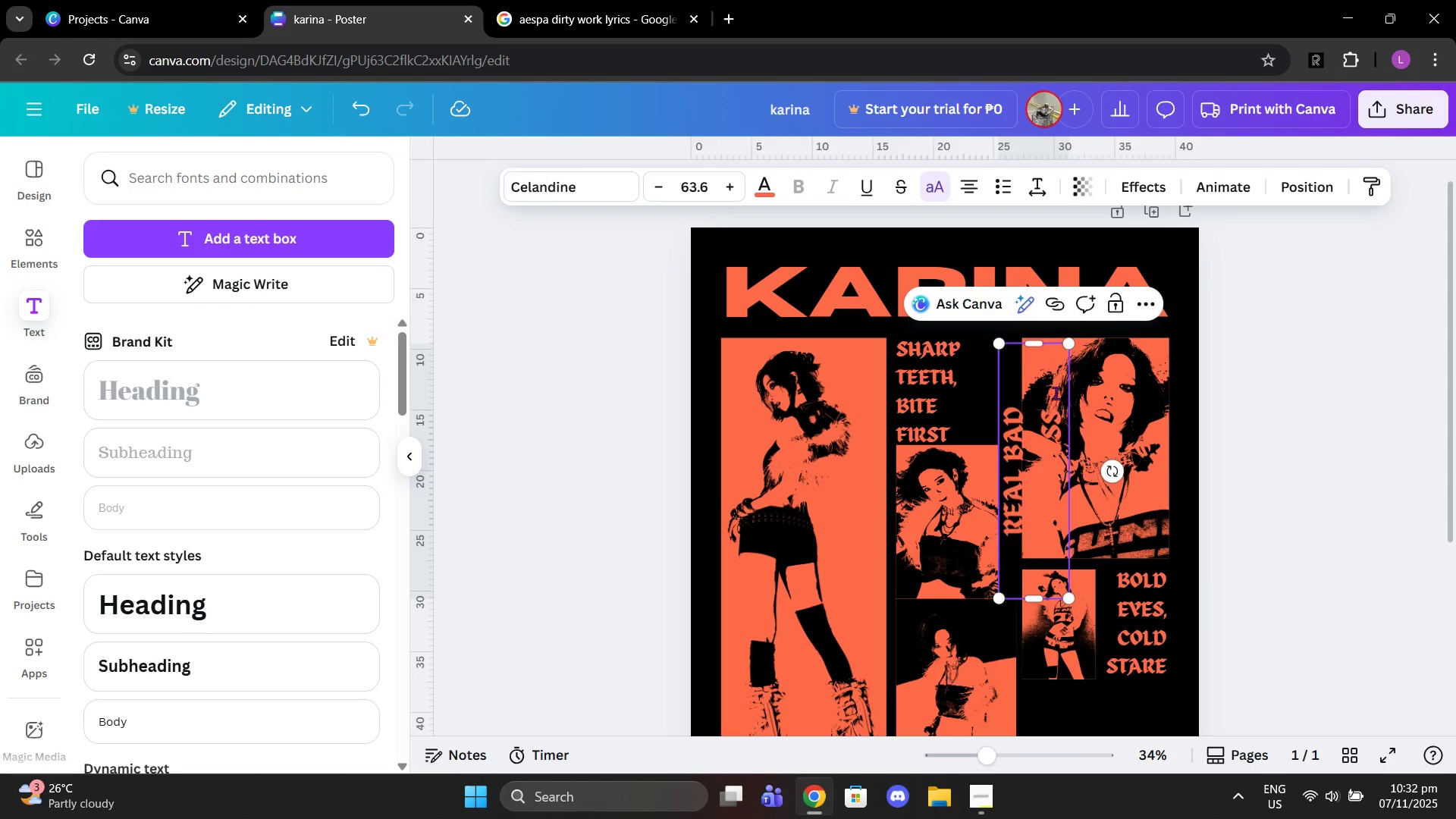 
left_click([1056, 393])
 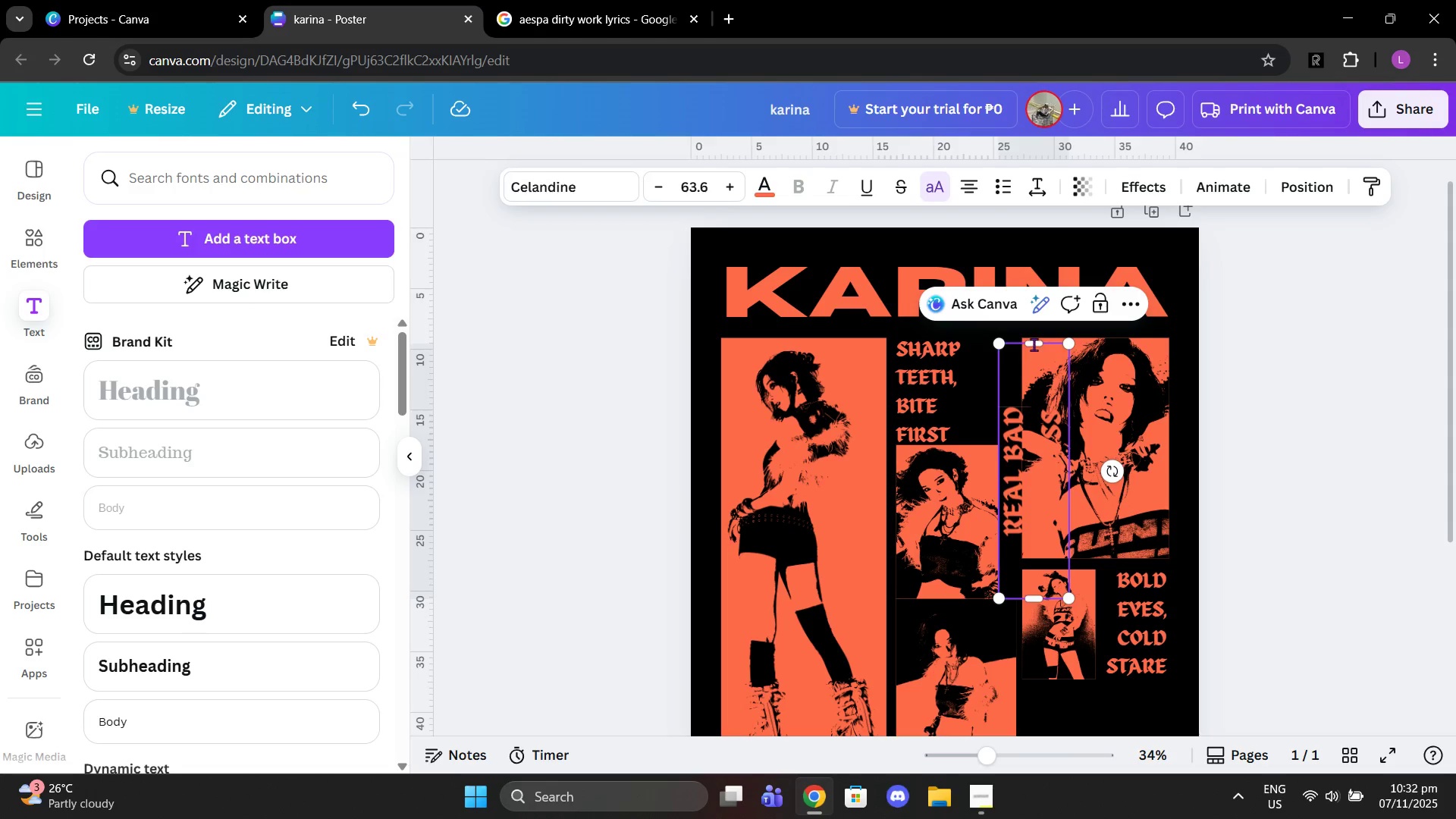 
left_click_drag(start_coordinate=[1034, 344], to_coordinate=[1039, 285])
 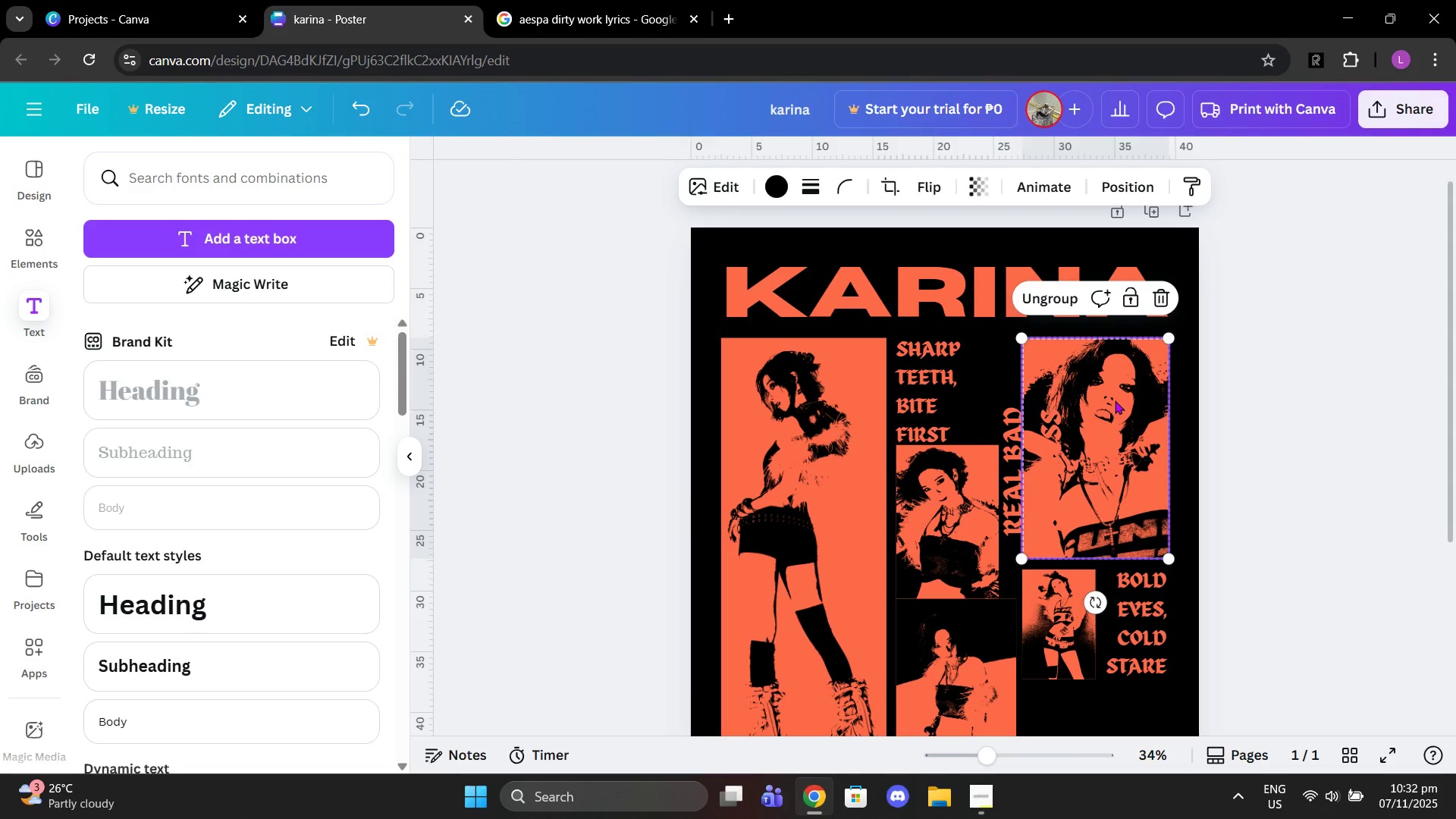 
left_click([1115, 400])
 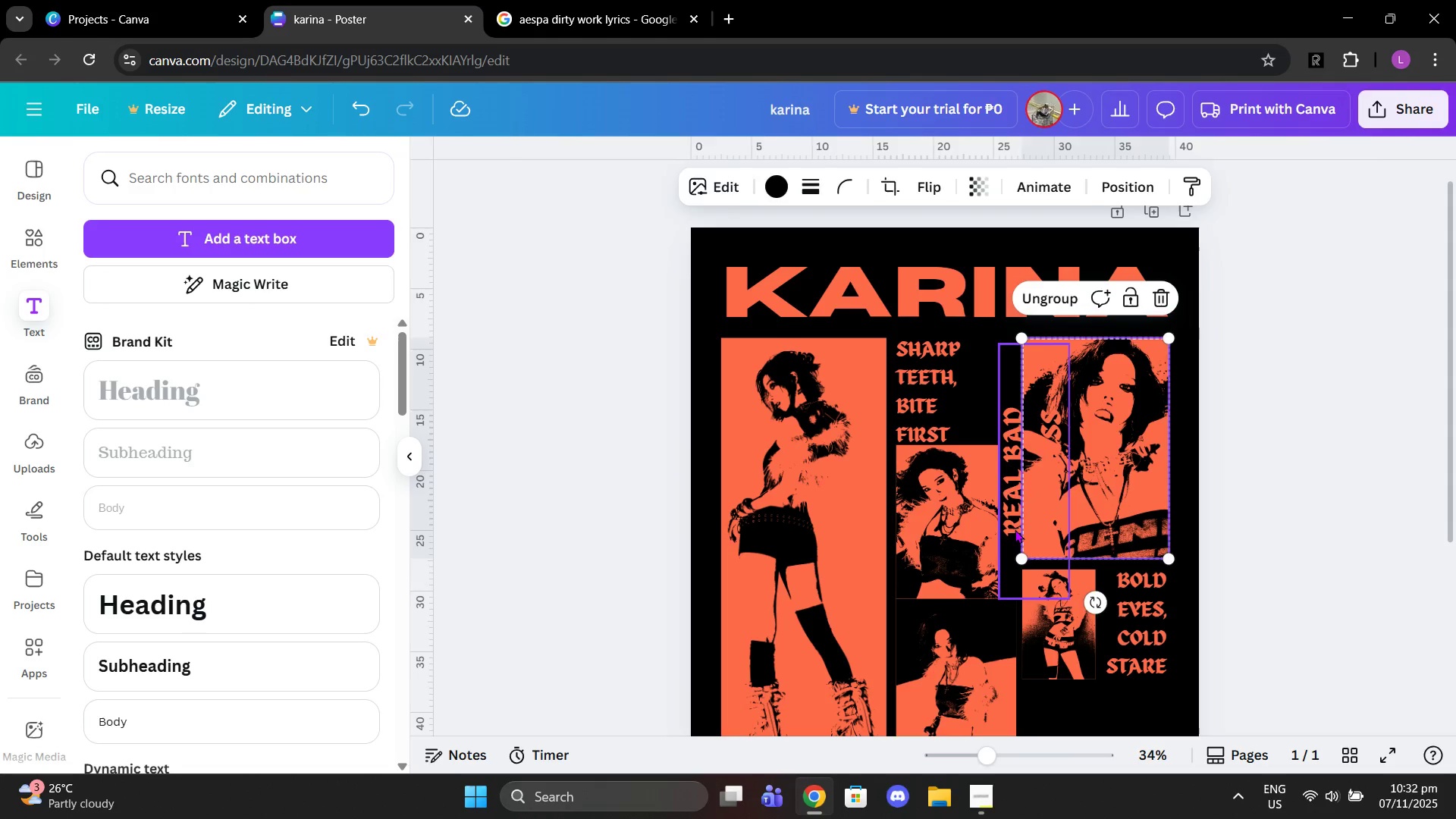 
left_click([1015, 529])
 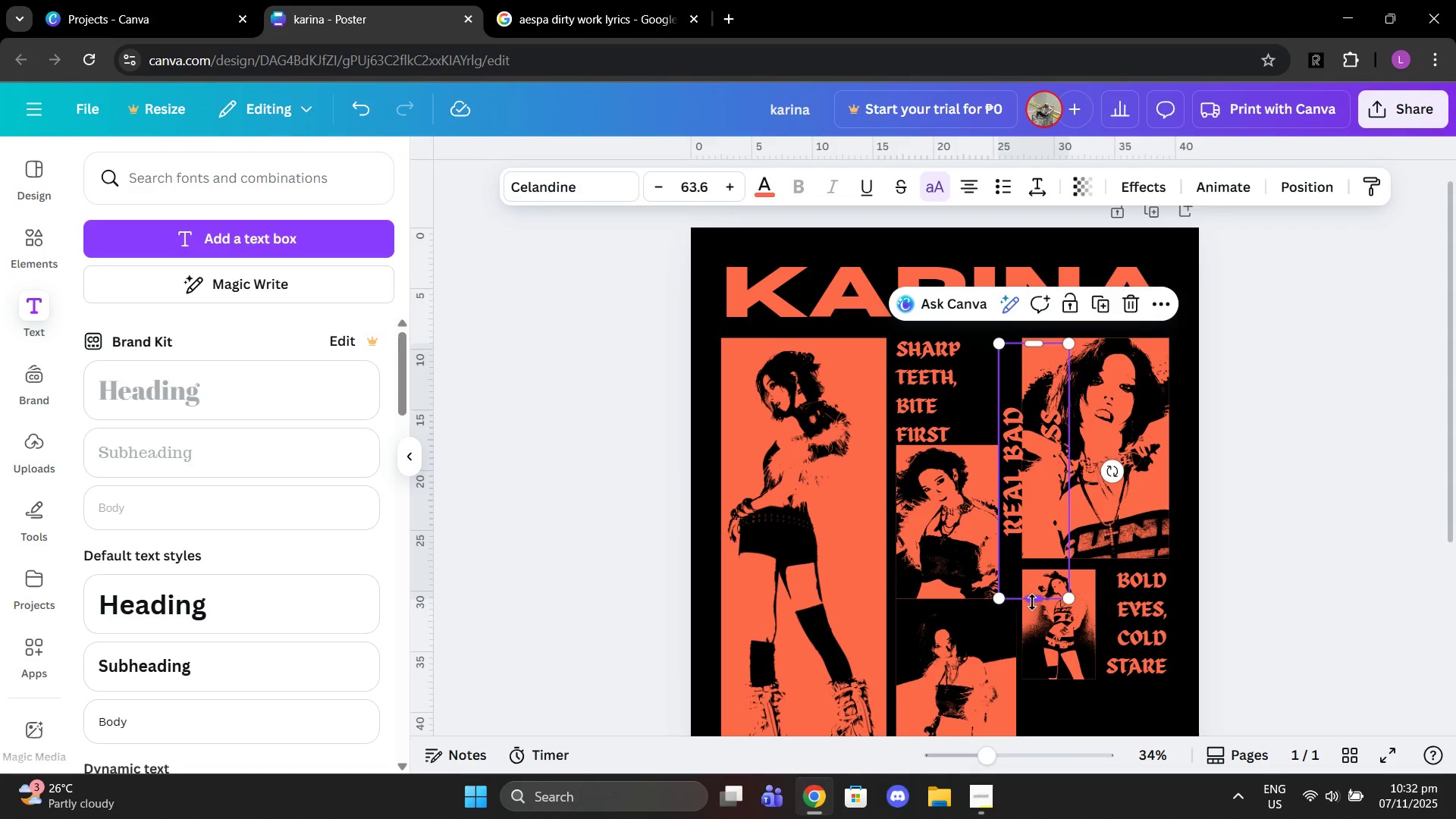 
left_click_drag(start_coordinate=[1031, 602], to_coordinate=[1043, 610])
 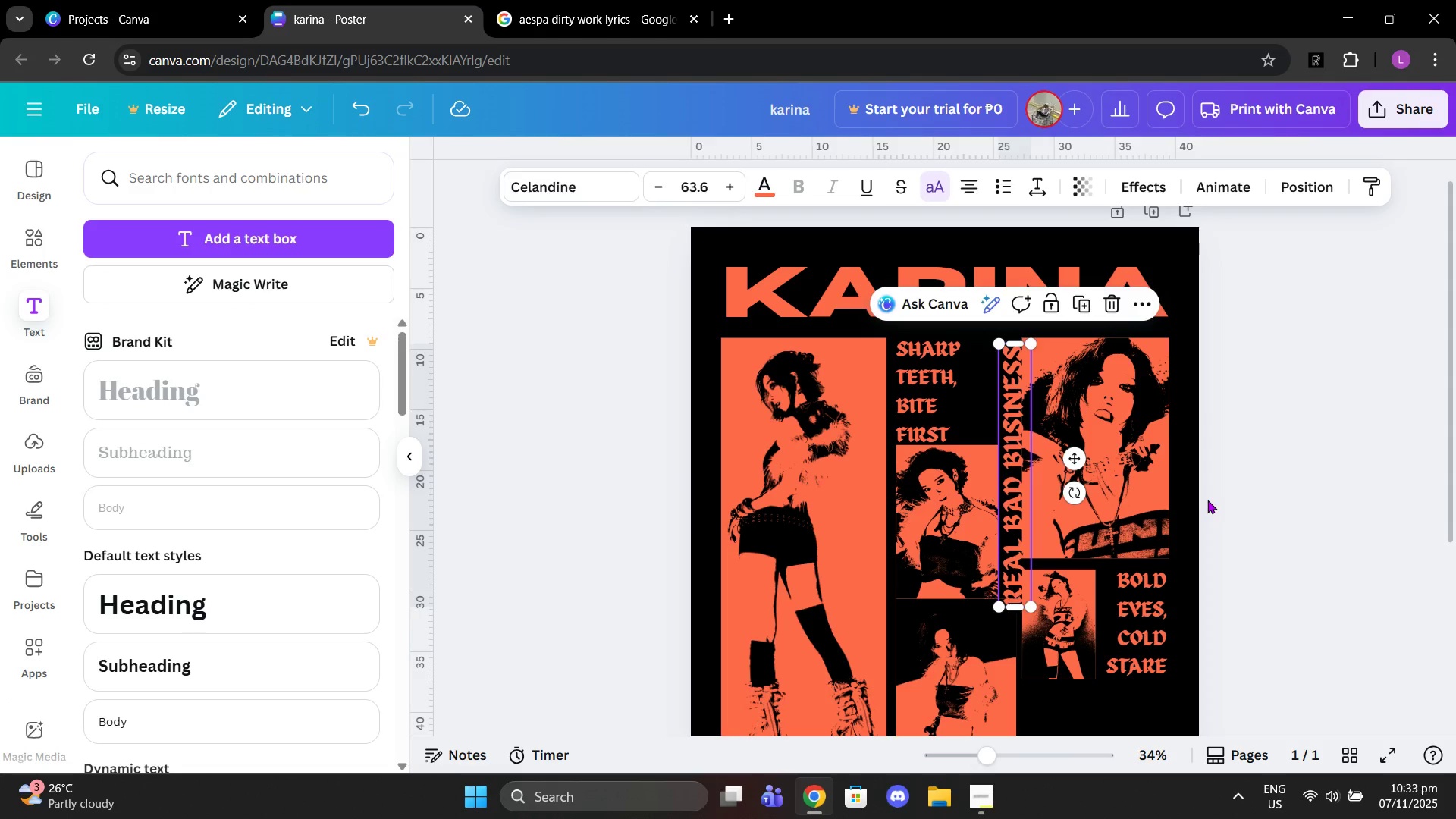 
left_click([1207, 500])
 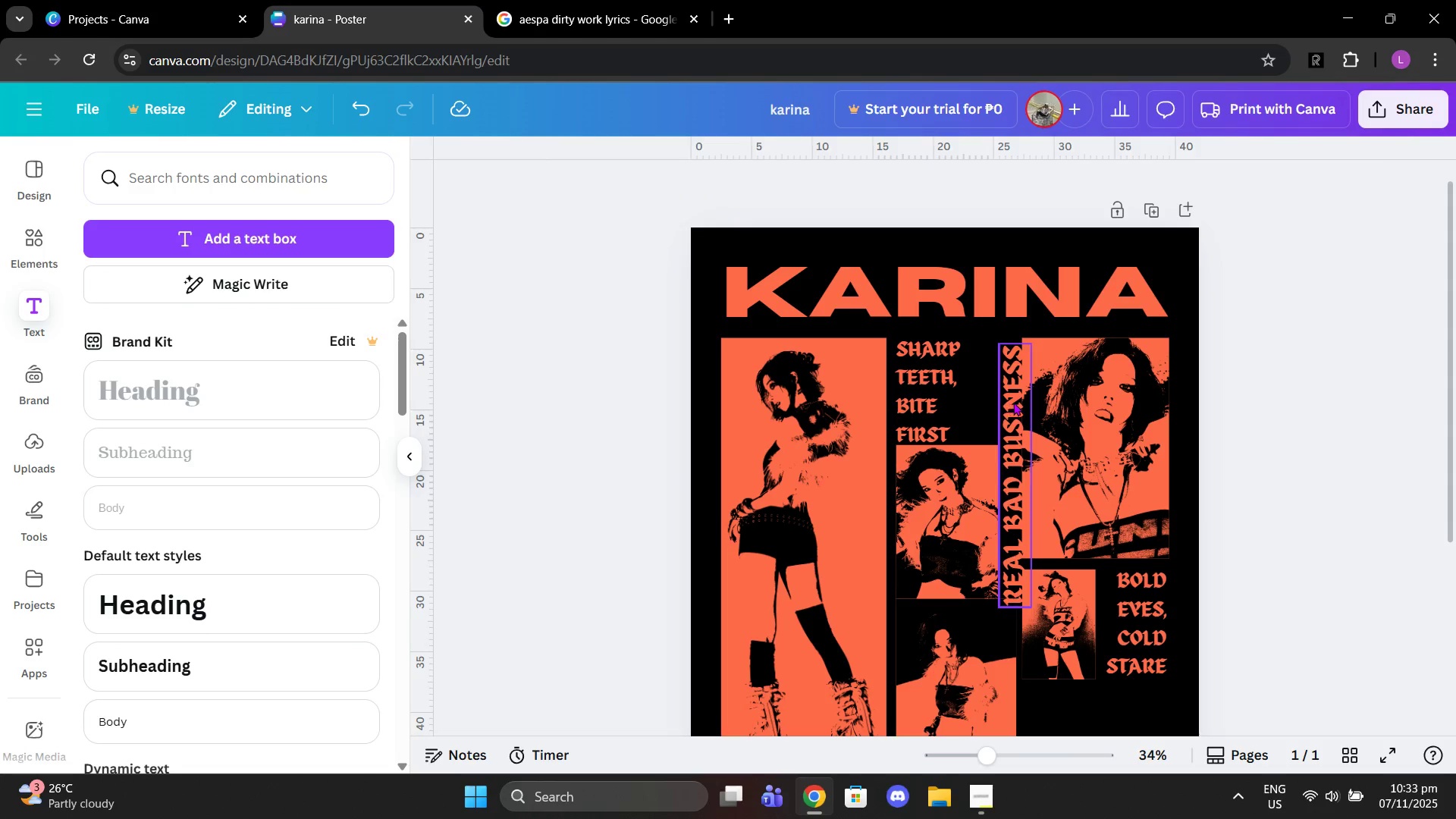 
left_click([1013, 402])
 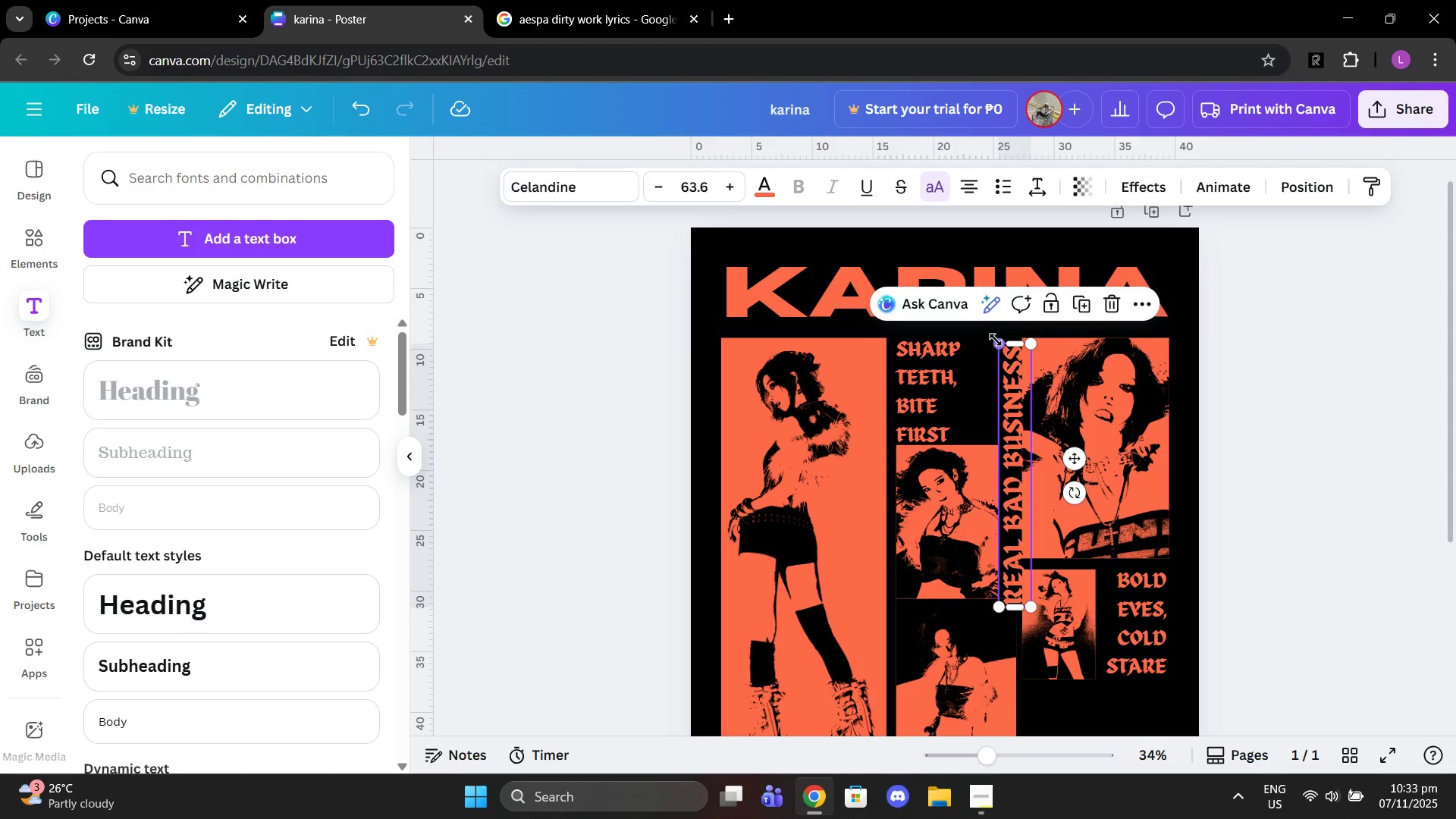 
left_click_drag(start_coordinate=[996, 340], to_coordinate=[1013, 353])
 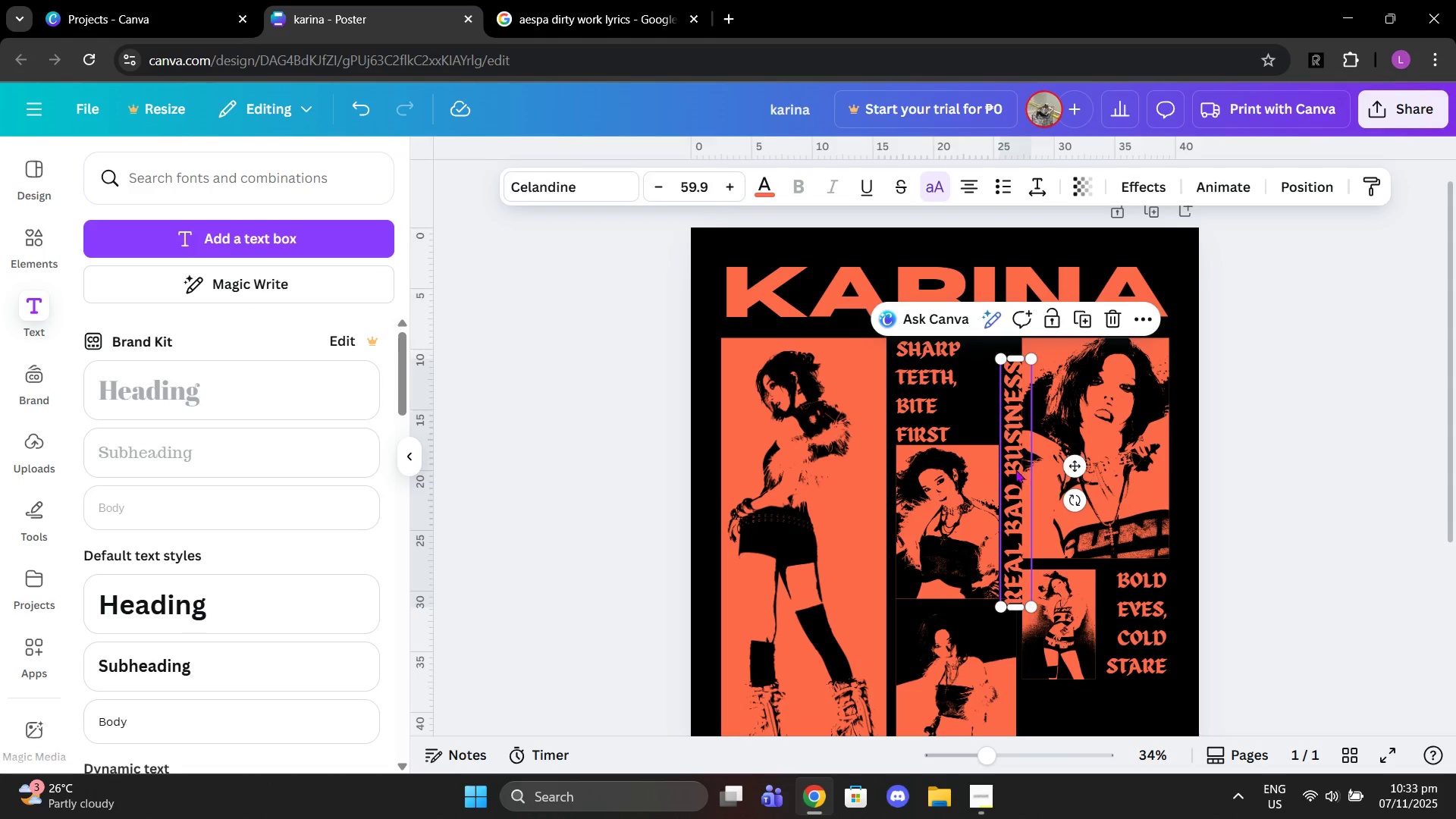 
left_click_drag(start_coordinate=[1015, 469], to_coordinate=[1011, 444])
 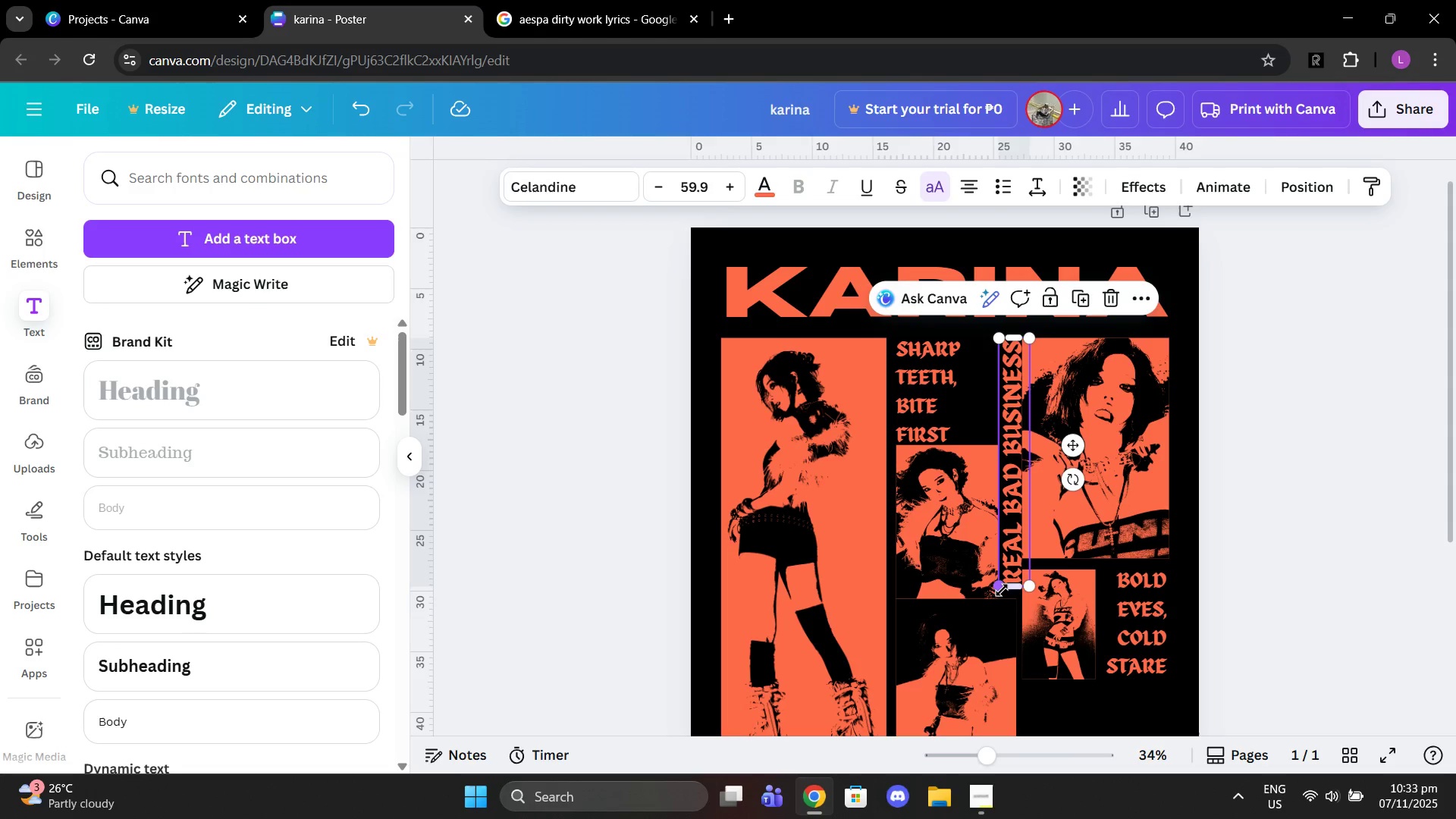 
left_click_drag(start_coordinate=[1002, 590], to_coordinate=[985, 604])
 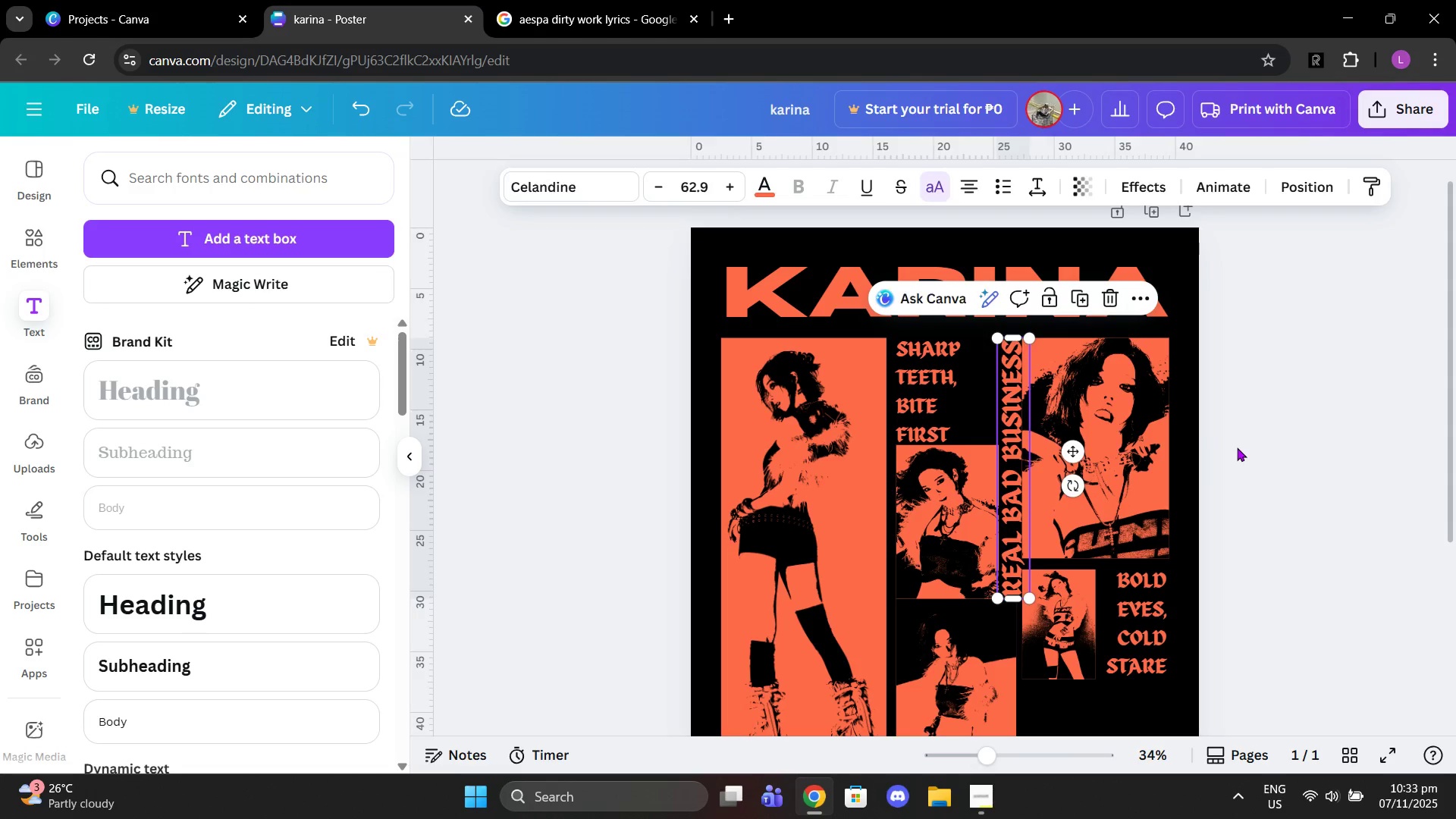 
left_click([1237, 447])
 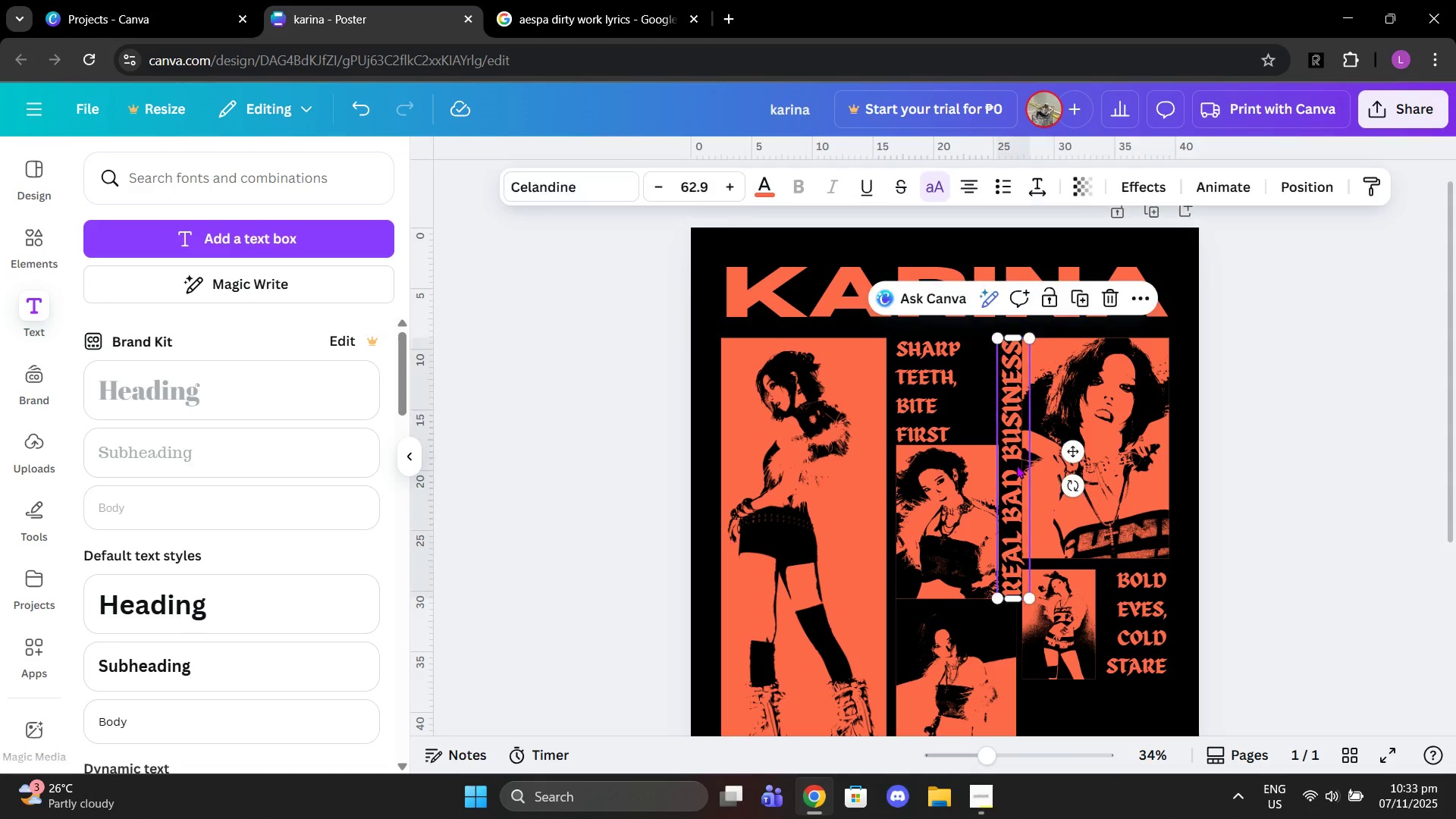 
left_click([1016, 465])
 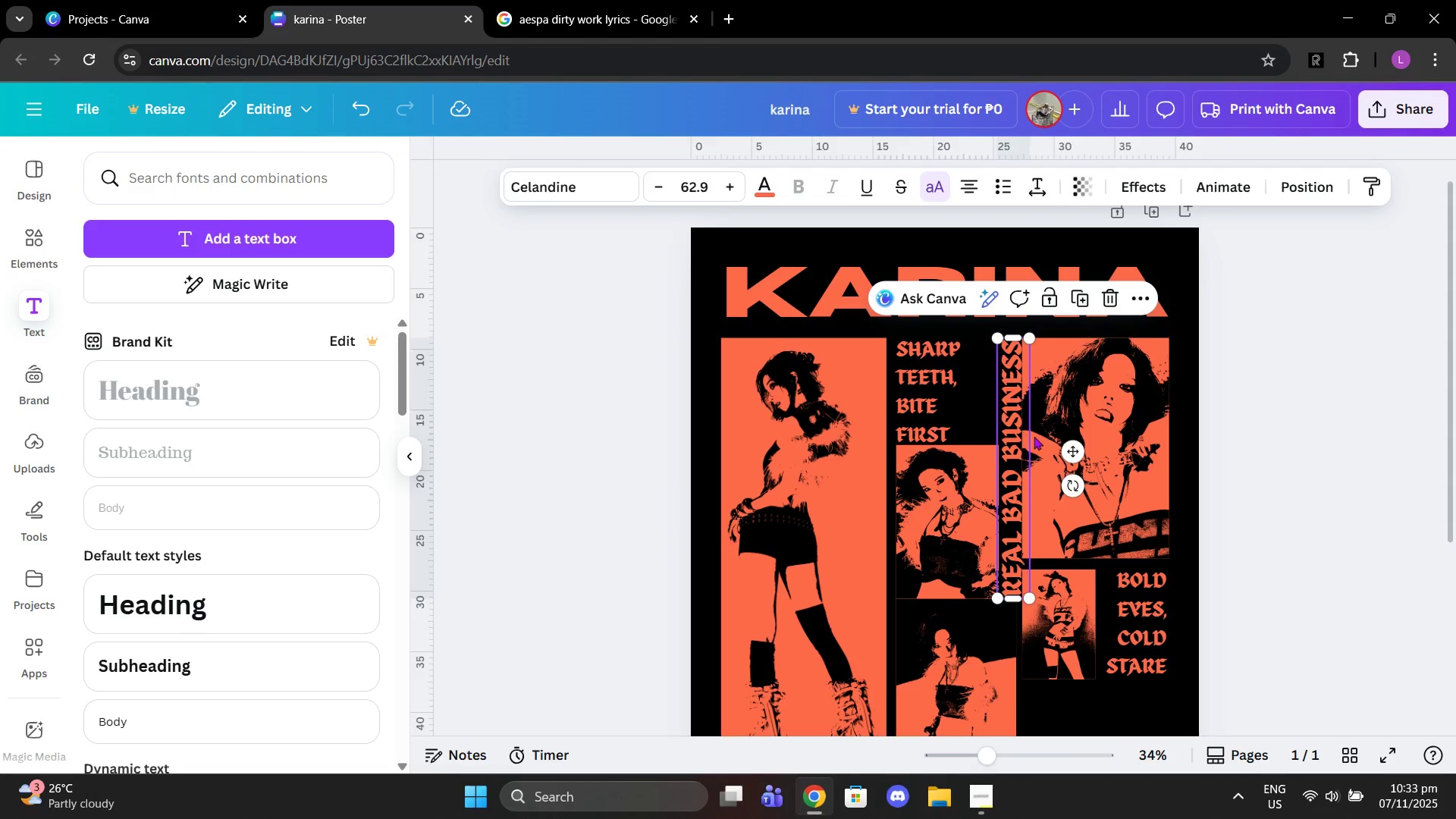 
left_click_drag(start_coordinate=[1069, 485], to_coordinate=[910, 453])
 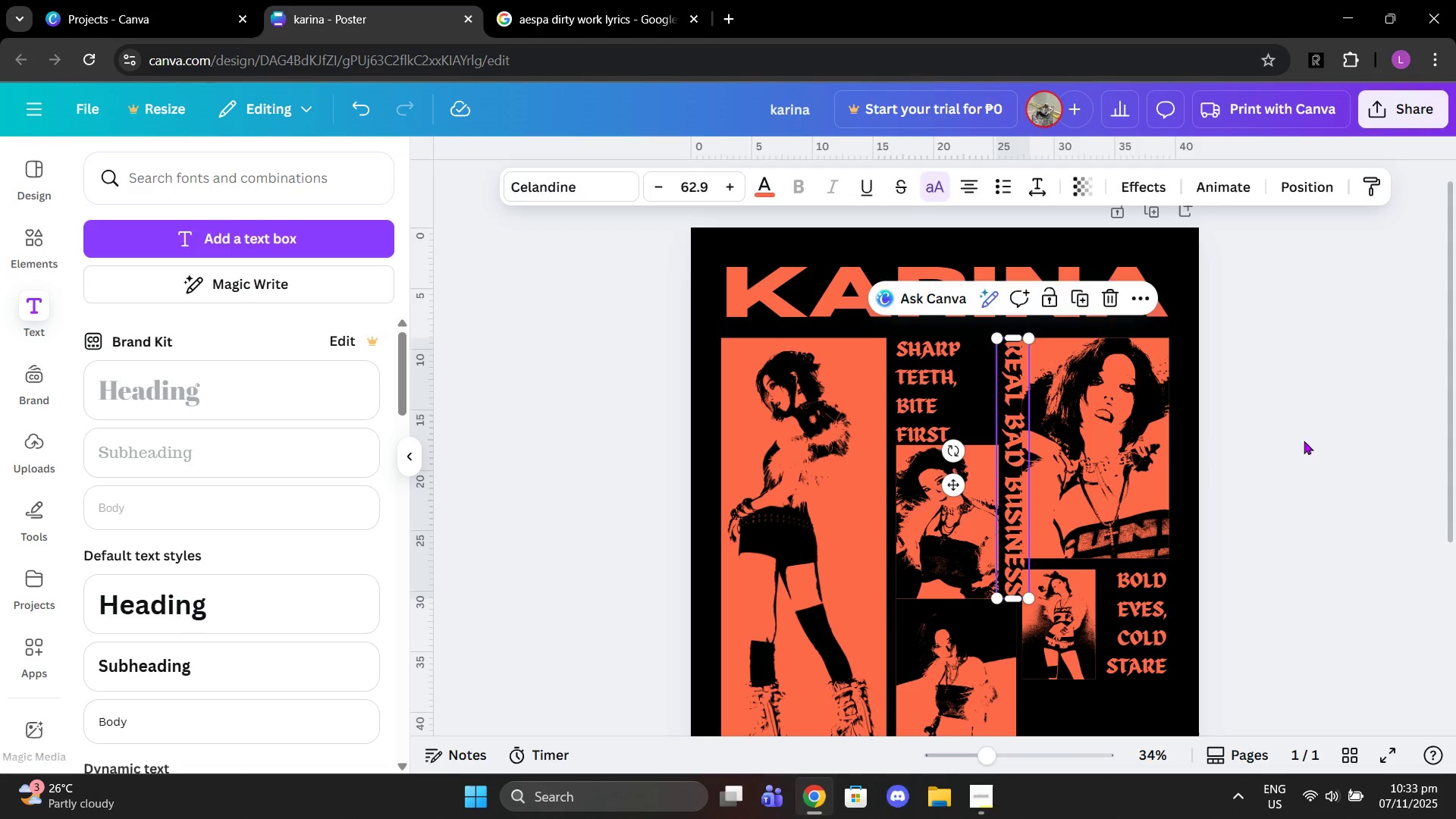 
left_click([1304, 441])
 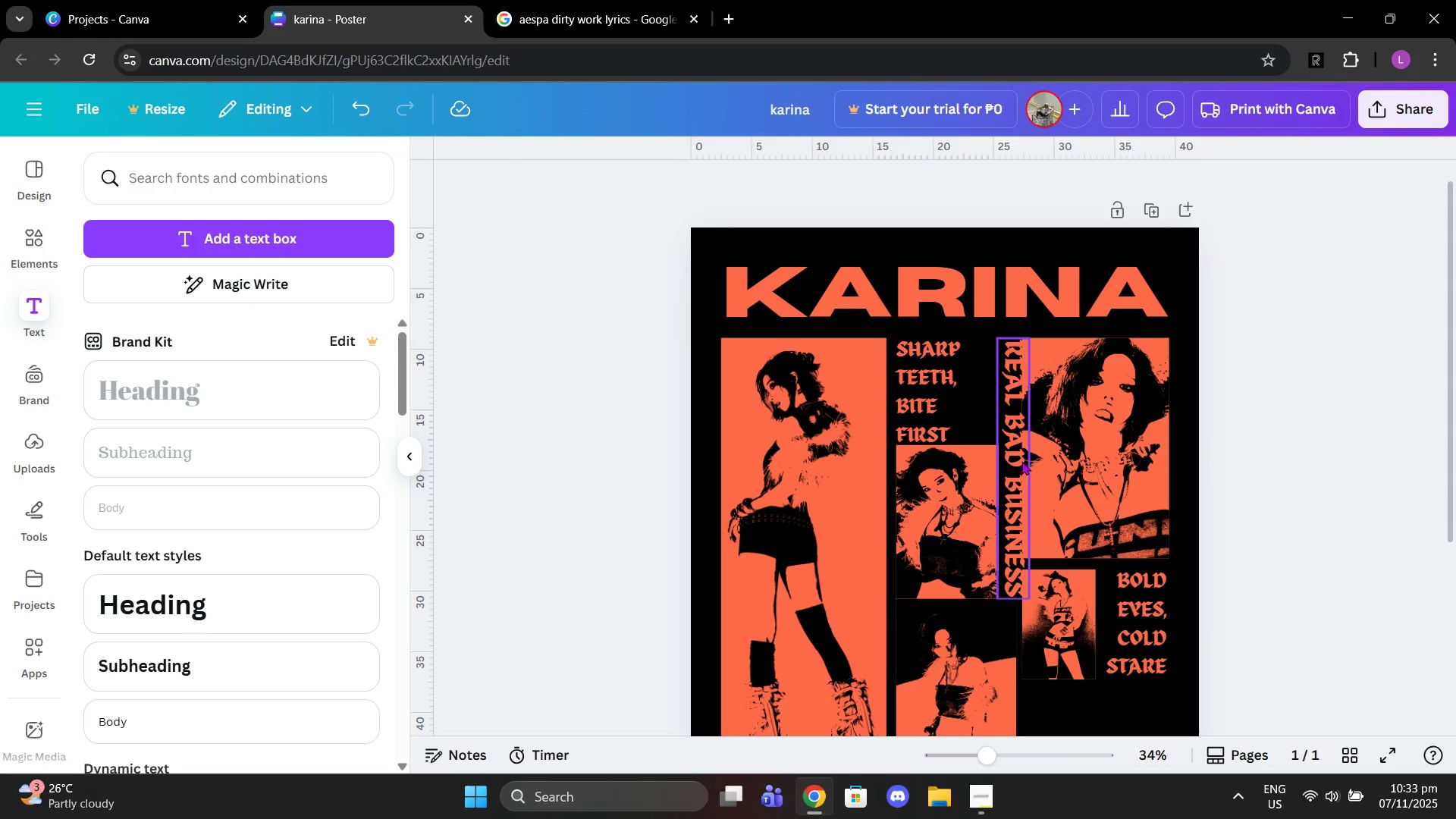 
left_click_drag(start_coordinate=[1021, 461], to_coordinate=[1018, 461])
 